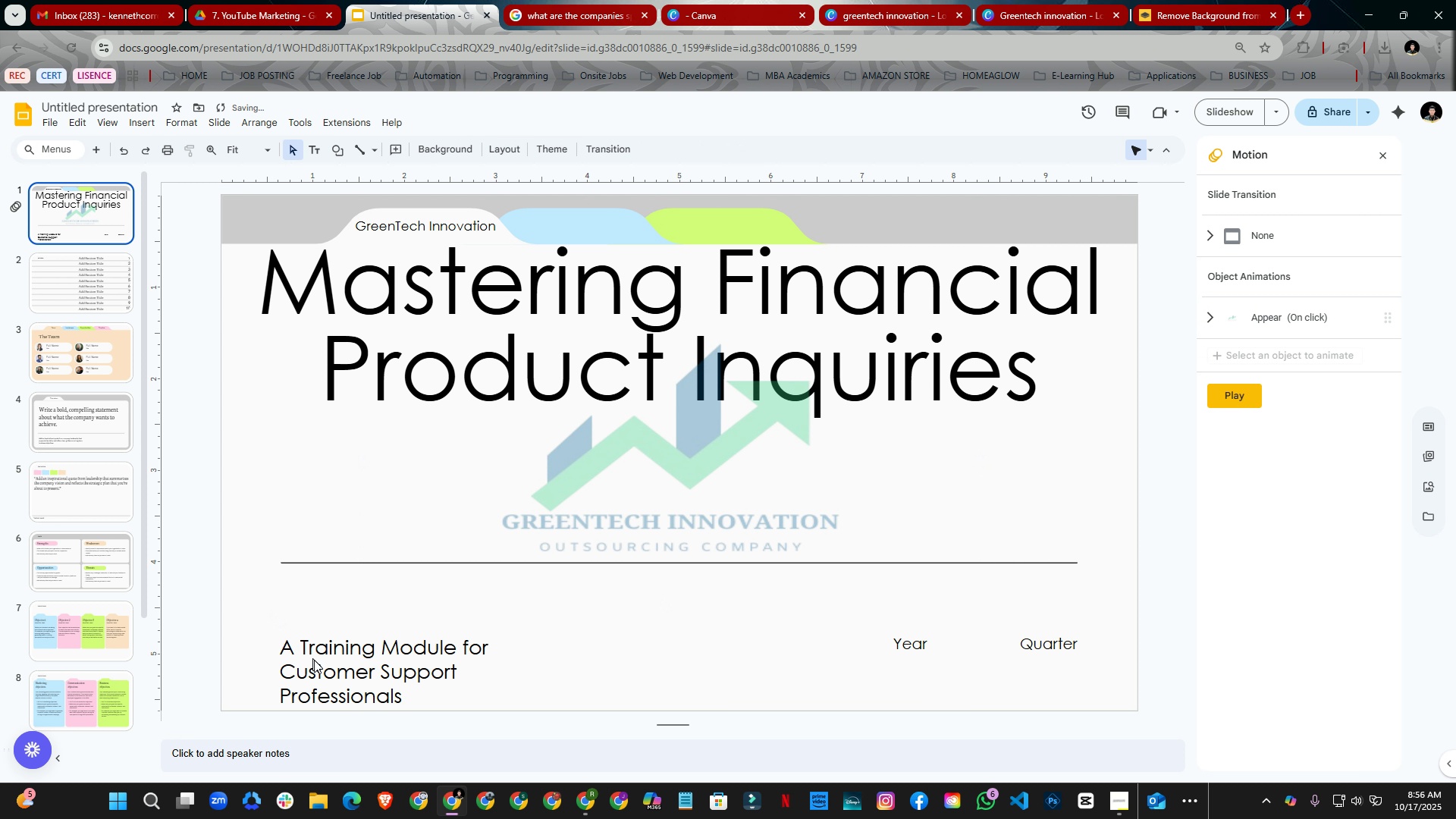 
left_click([322, 667])
 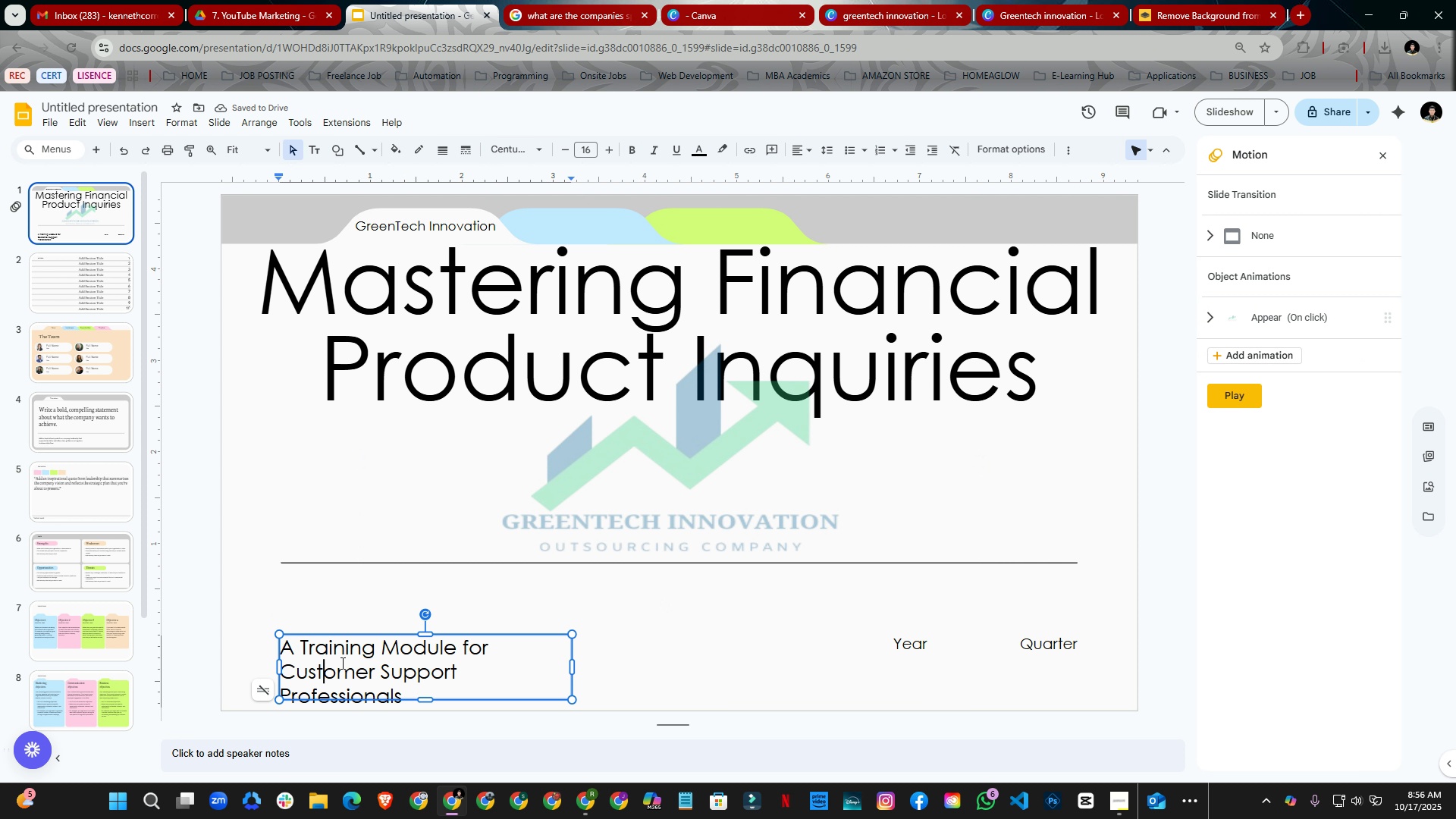 
left_click_drag(start_coordinate=[341, 663], to_coordinate=[495, 647])
 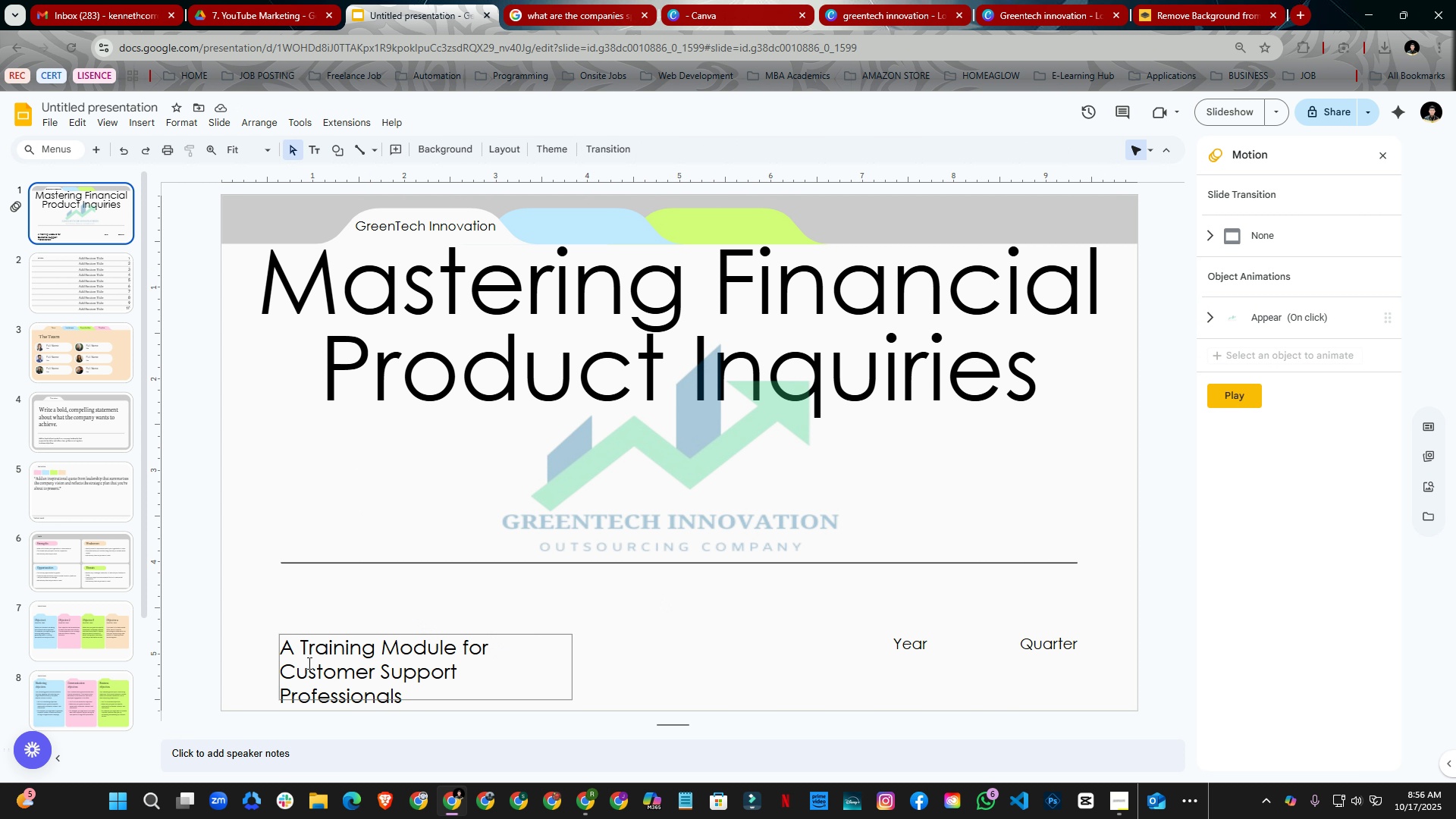 
left_click_drag(start_coordinate=[323, 667], to_coordinate=[394, 653])
 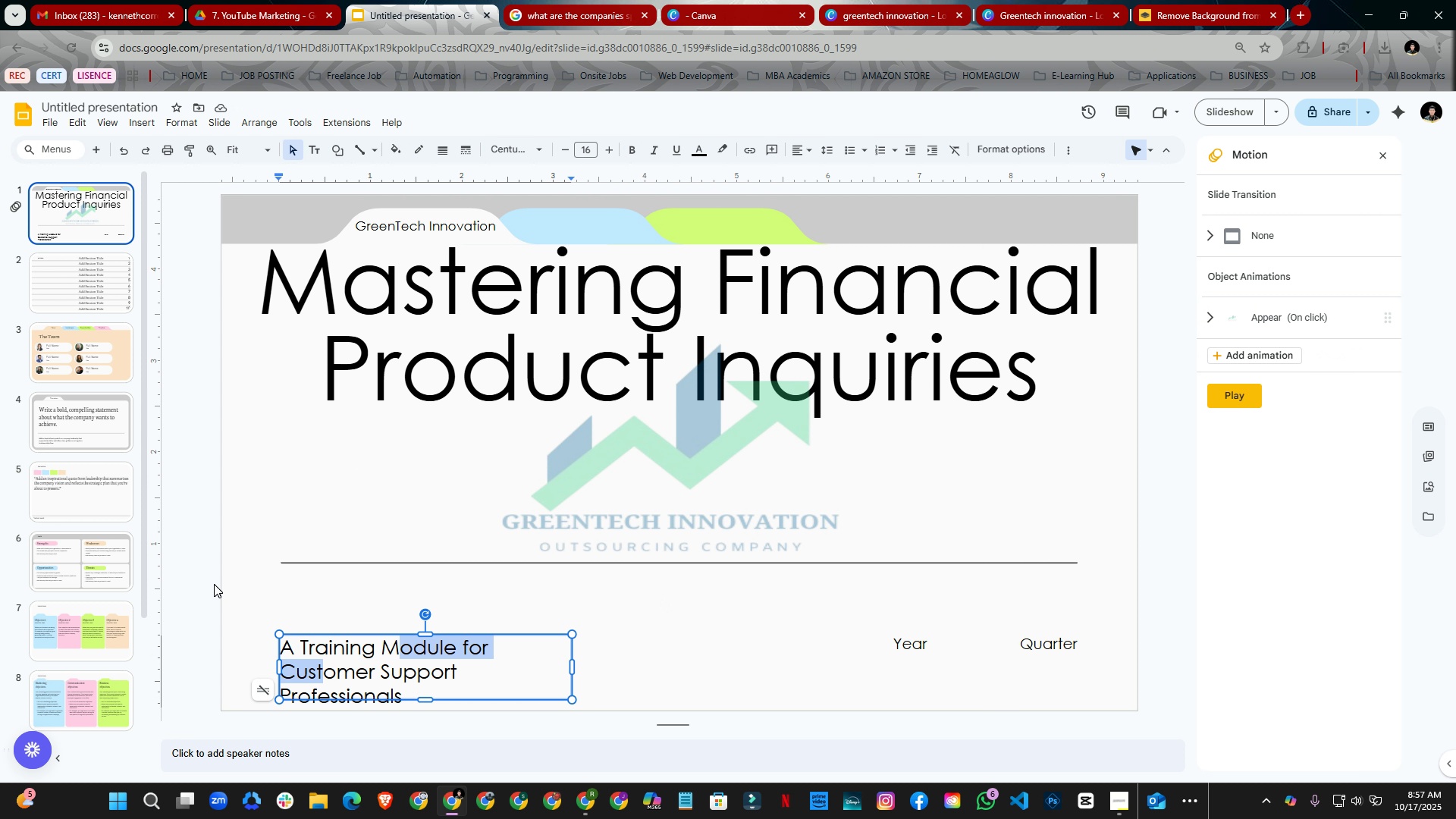 
left_click([214, 584])
 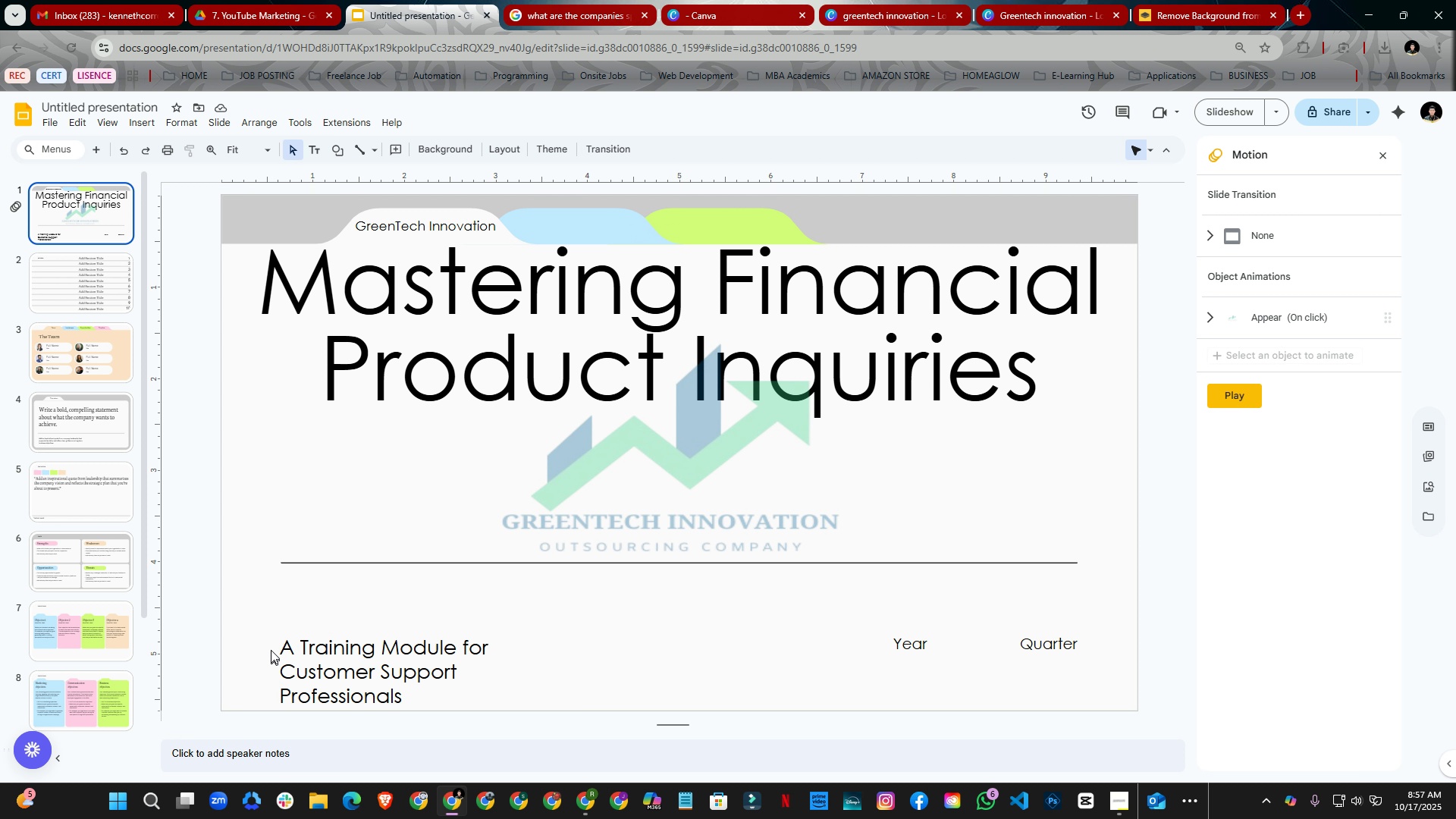 
left_click_drag(start_coordinate=[278, 658], to_coordinate=[536, 588])
 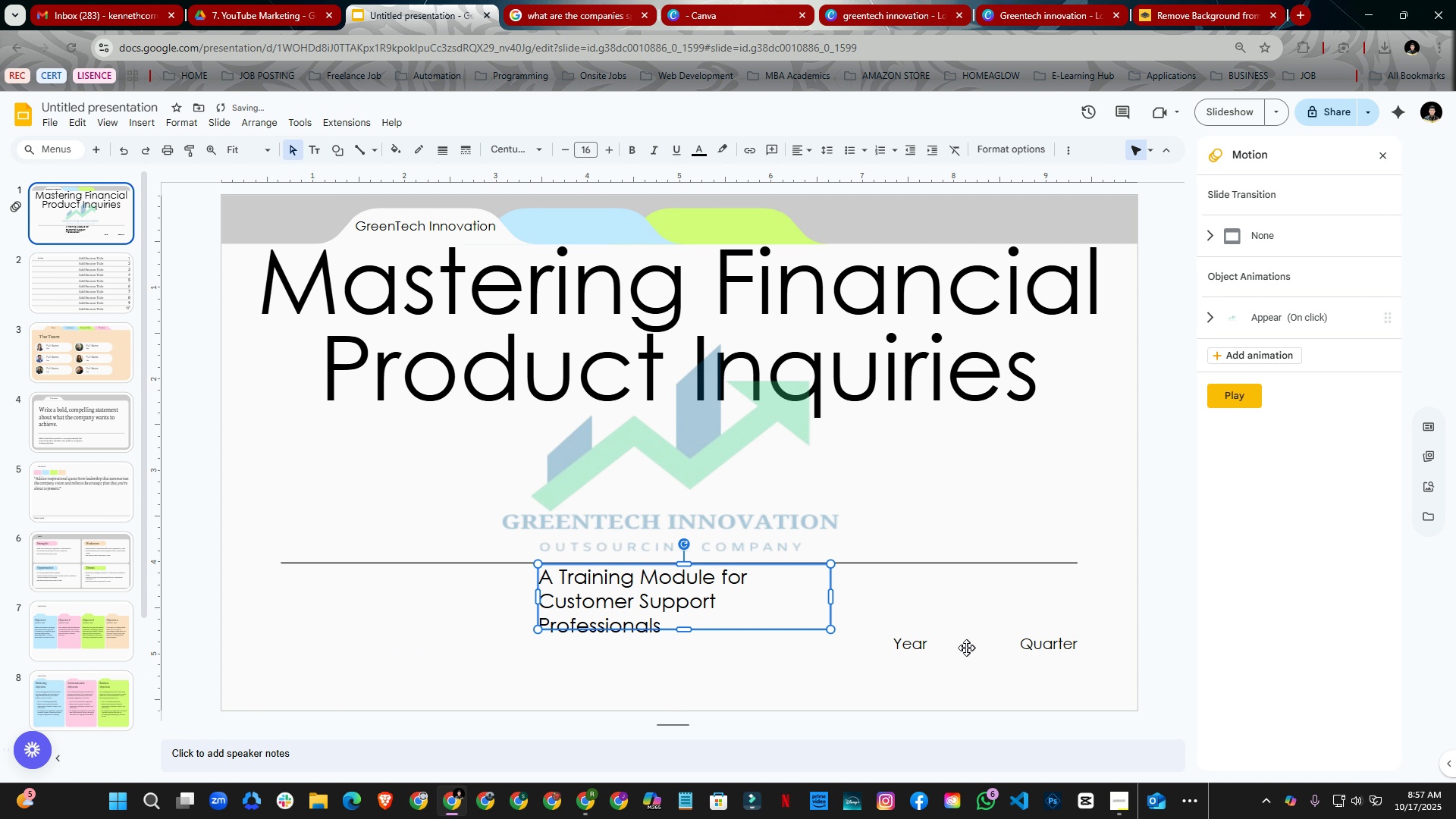 
left_click([967, 648])
 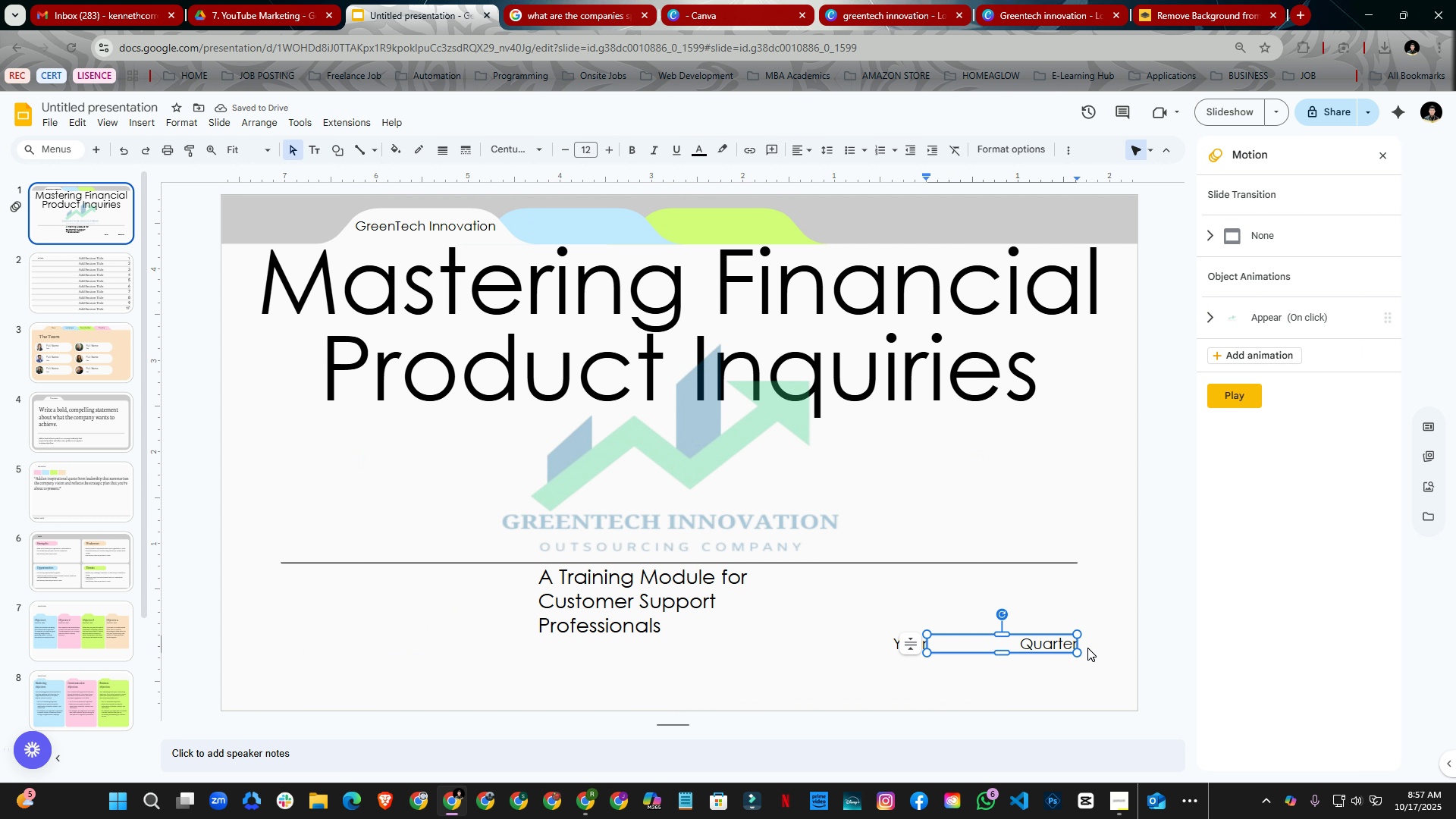 
left_click([1102, 616])
 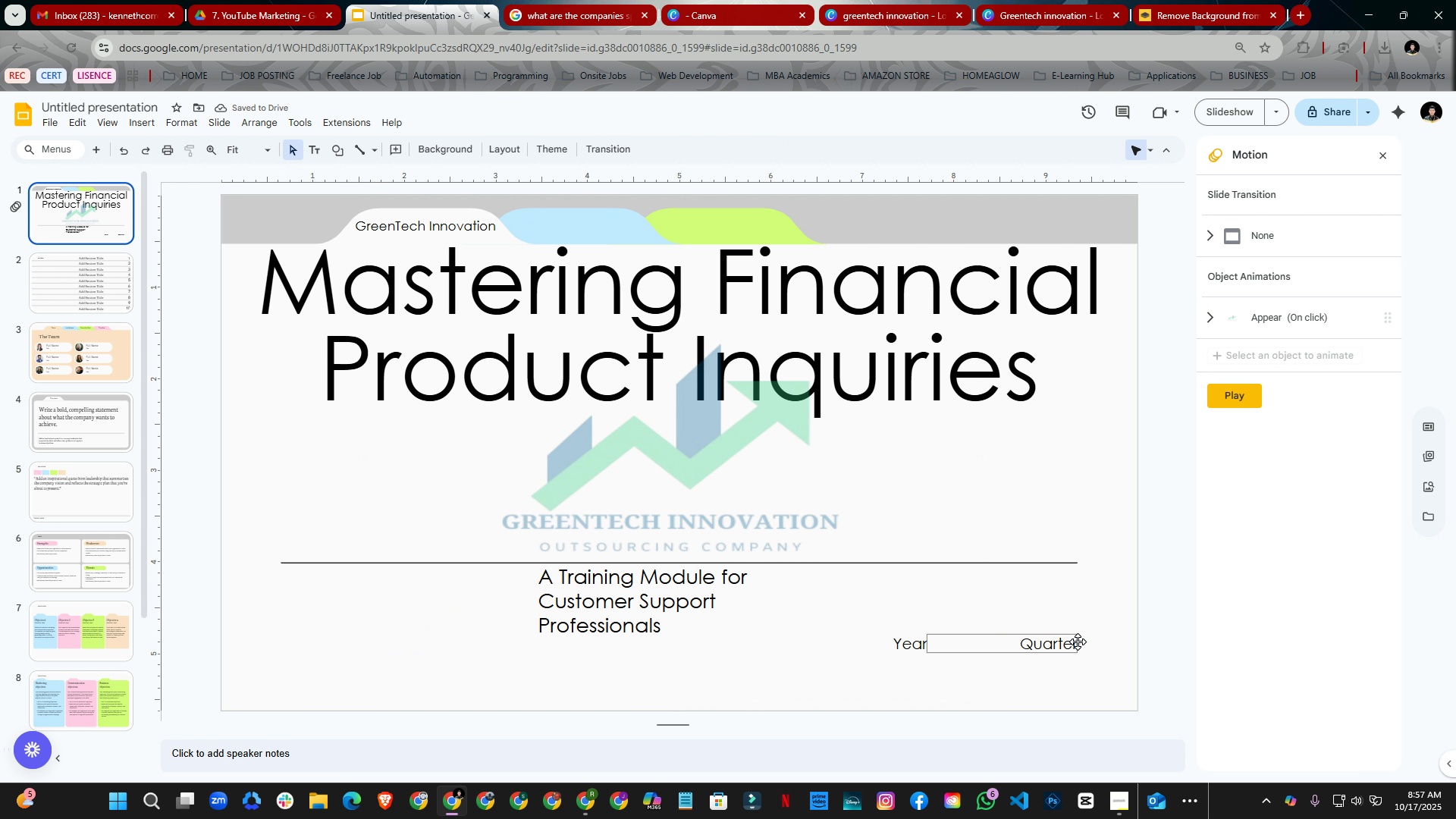 
left_click_drag(start_coordinate=[1078, 641], to_coordinate=[795, 686])
 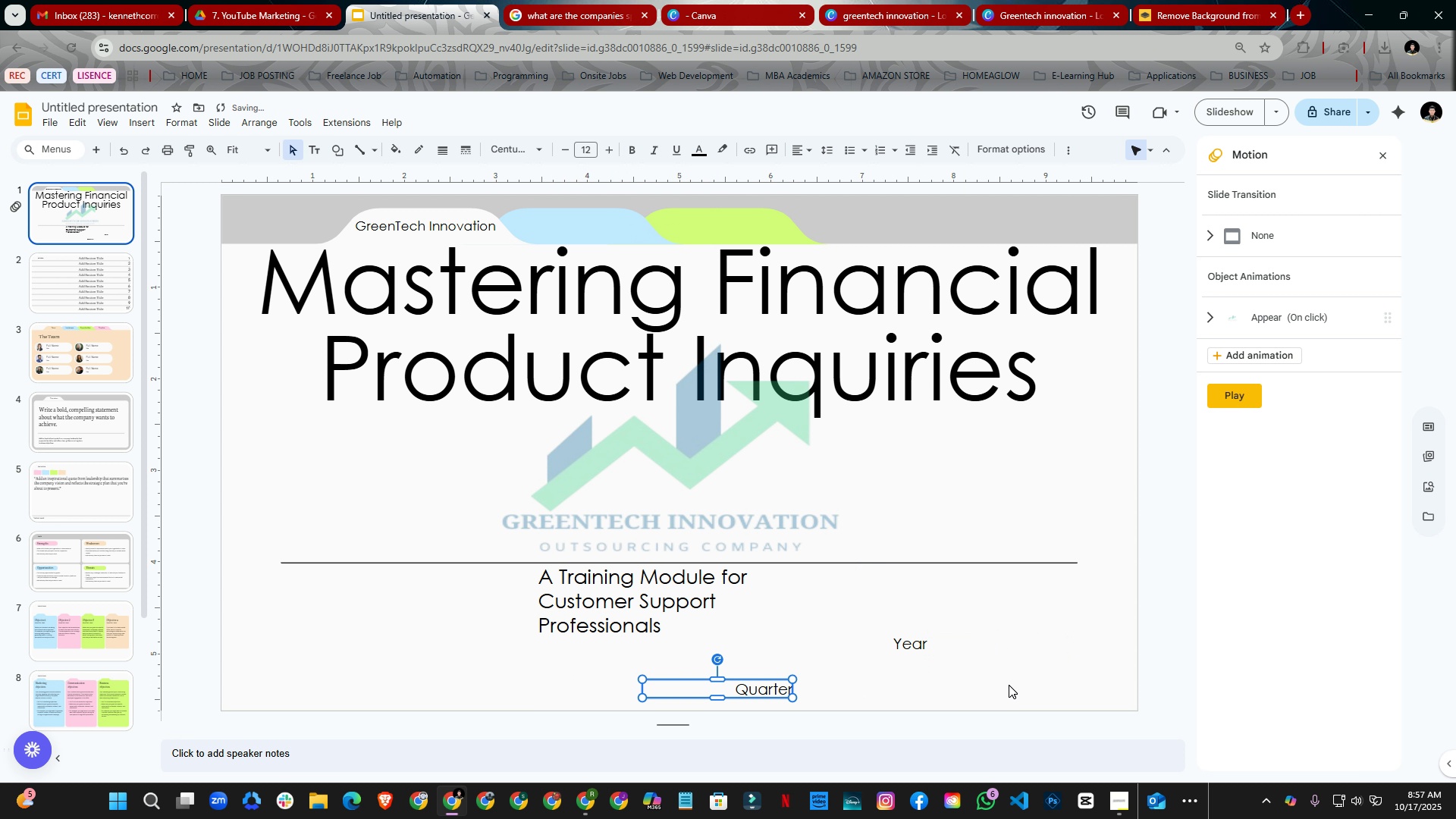 
left_click([1010, 685])
 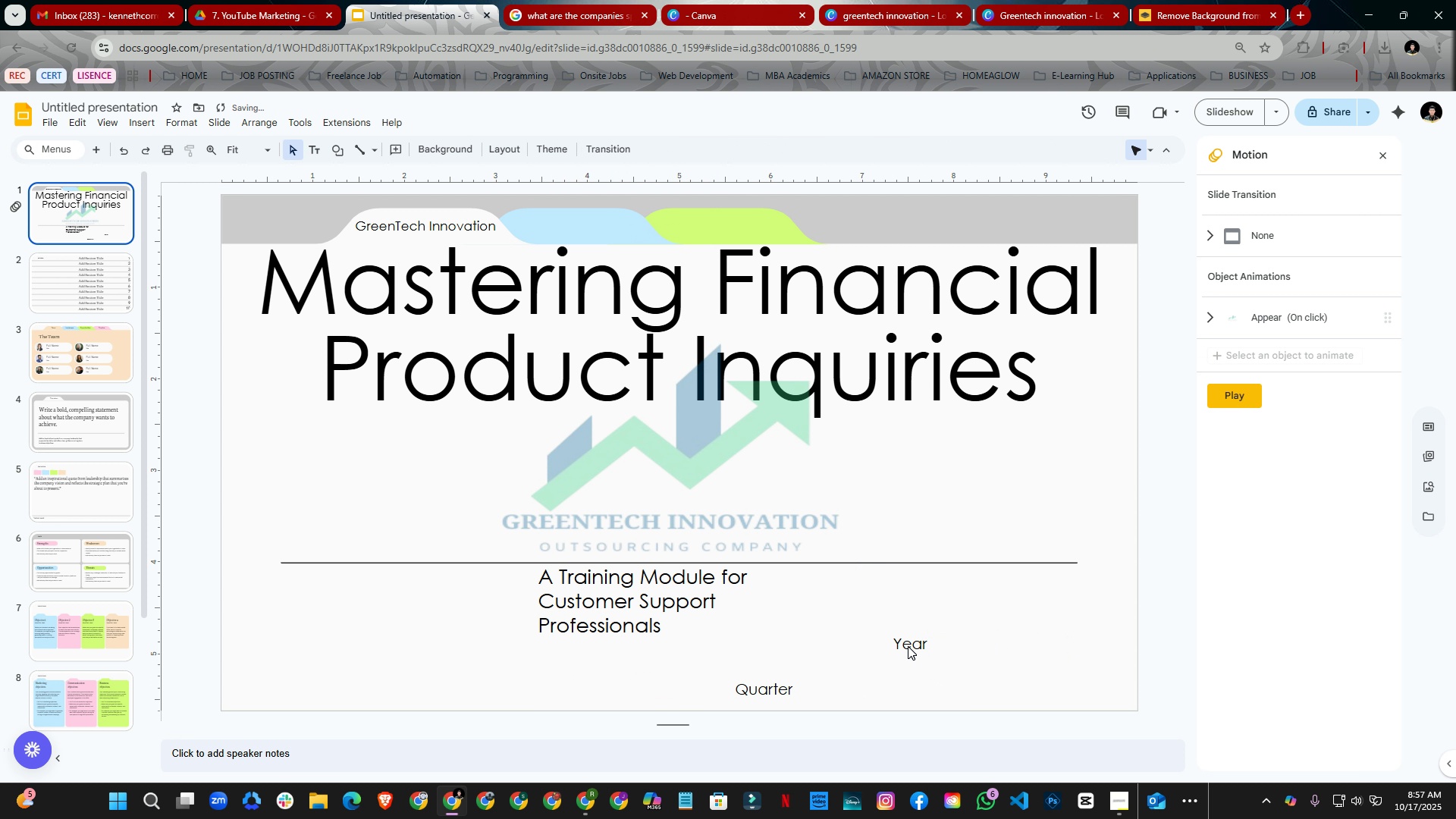 
left_click([908, 646])
 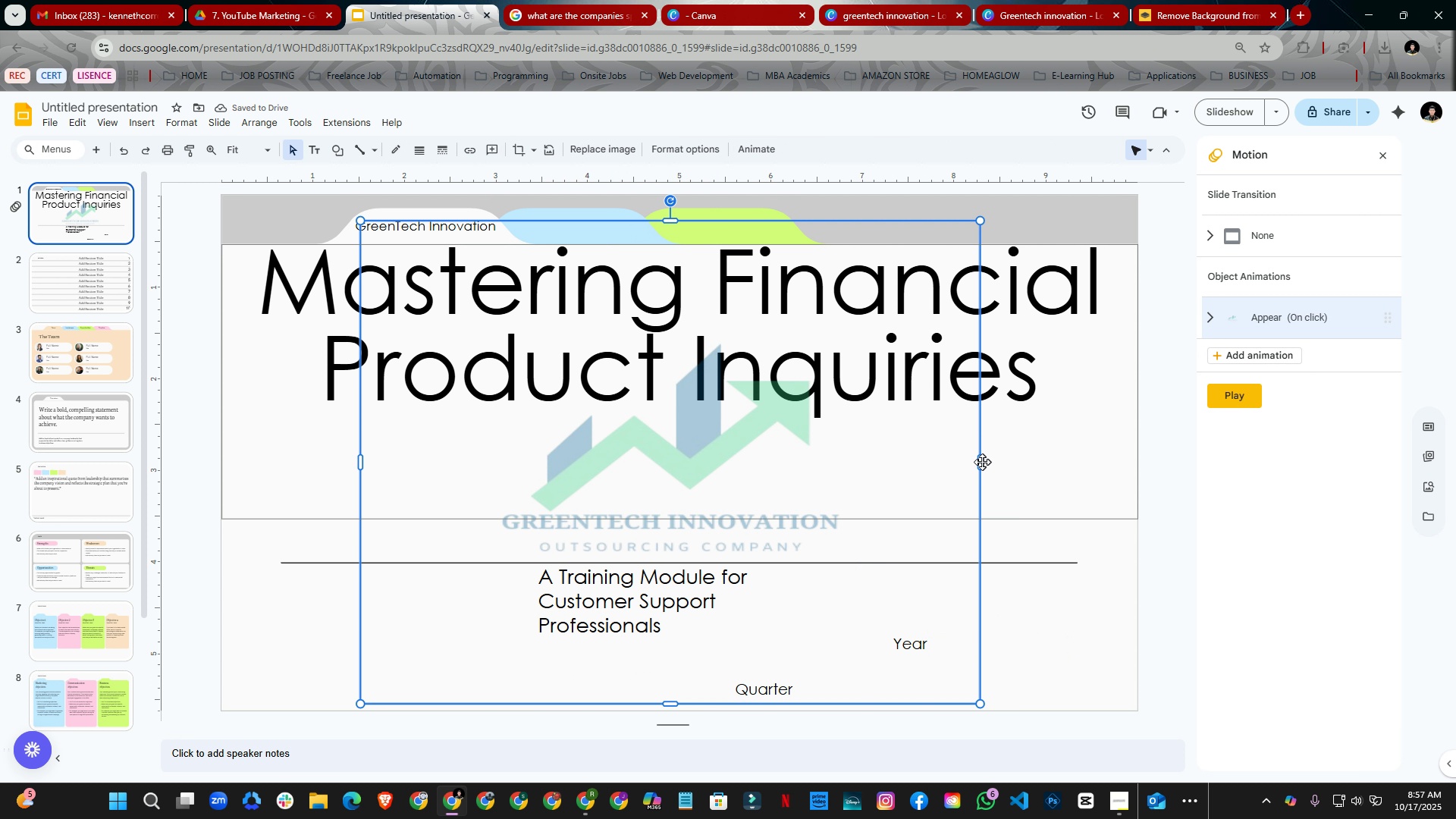 
left_click_drag(start_coordinate=[981, 460], to_coordinate=[841, 475])
 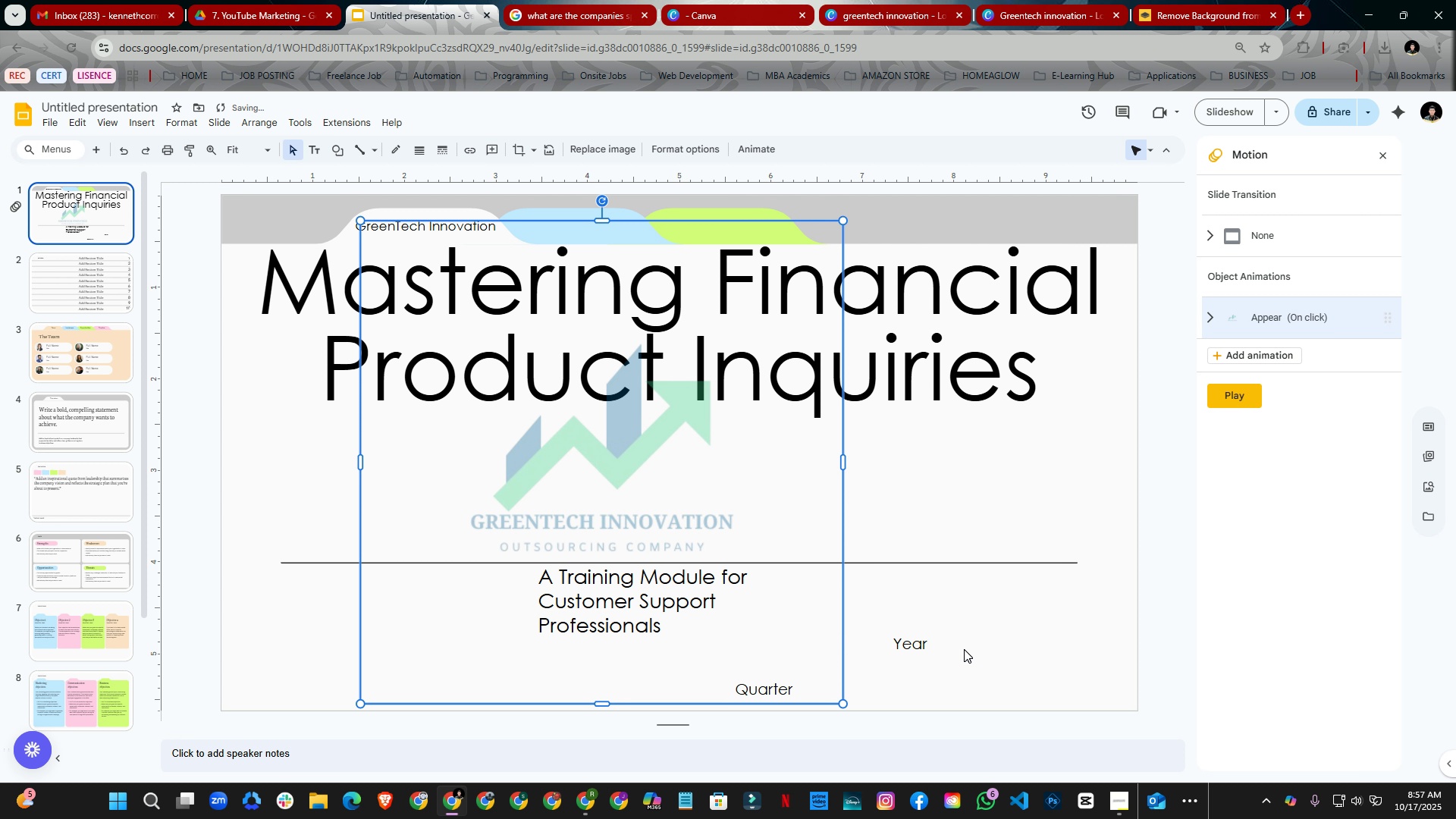 
left_click([964, 649])
 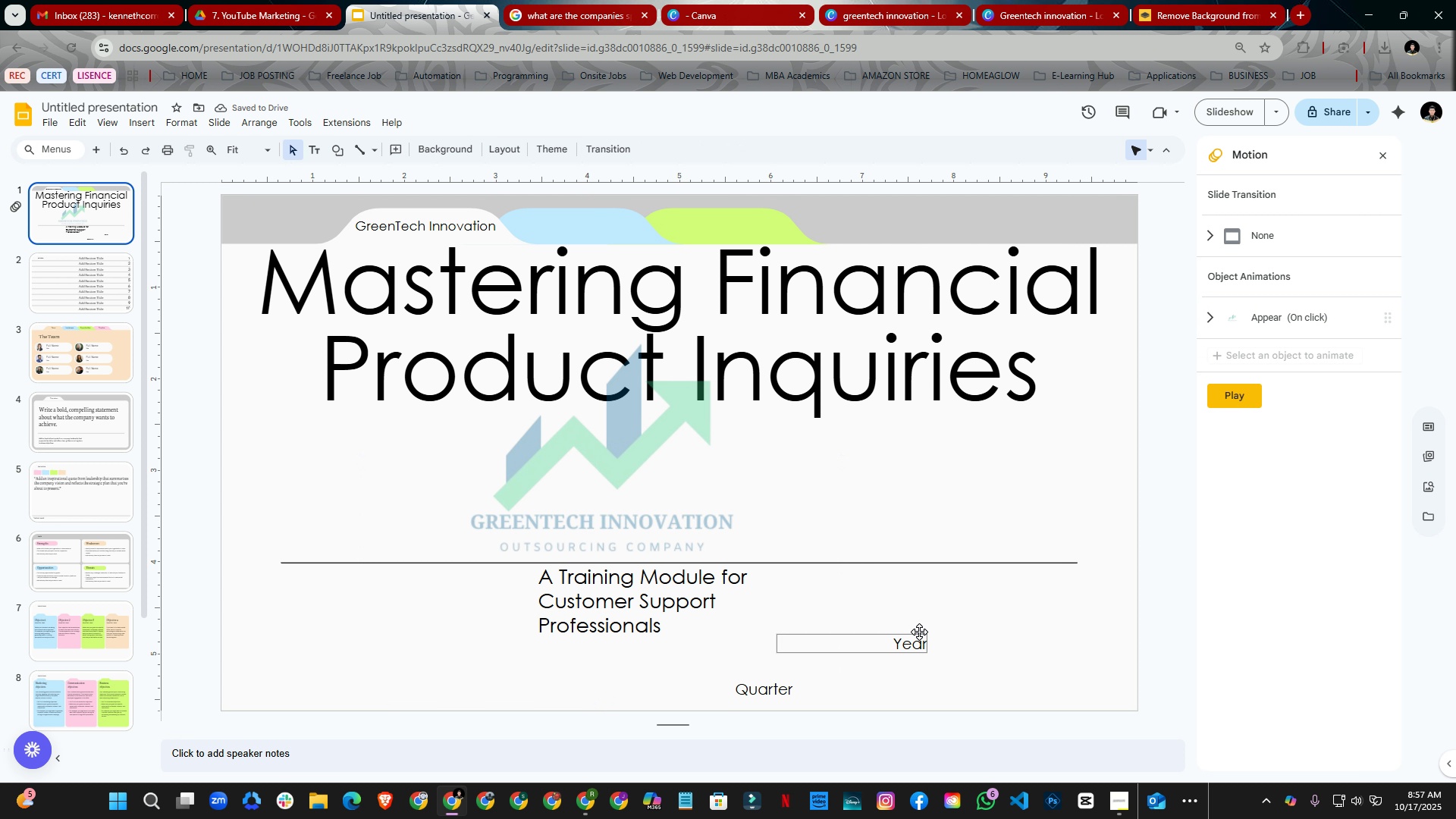 
left_click_drag(start_coordinate=[920, 634], to_coordinate=[641, 686])
 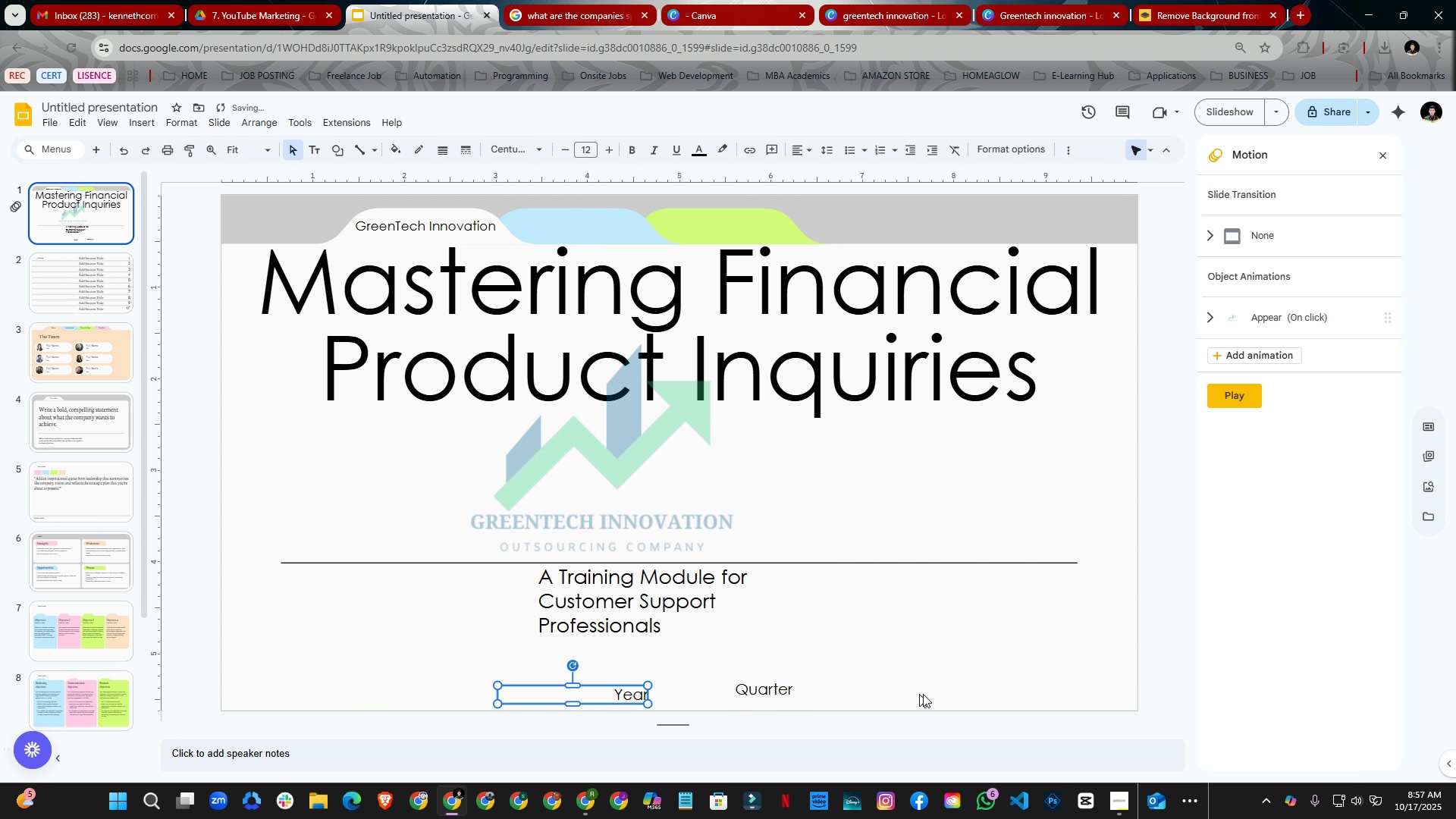 
left_click([925, 694])
 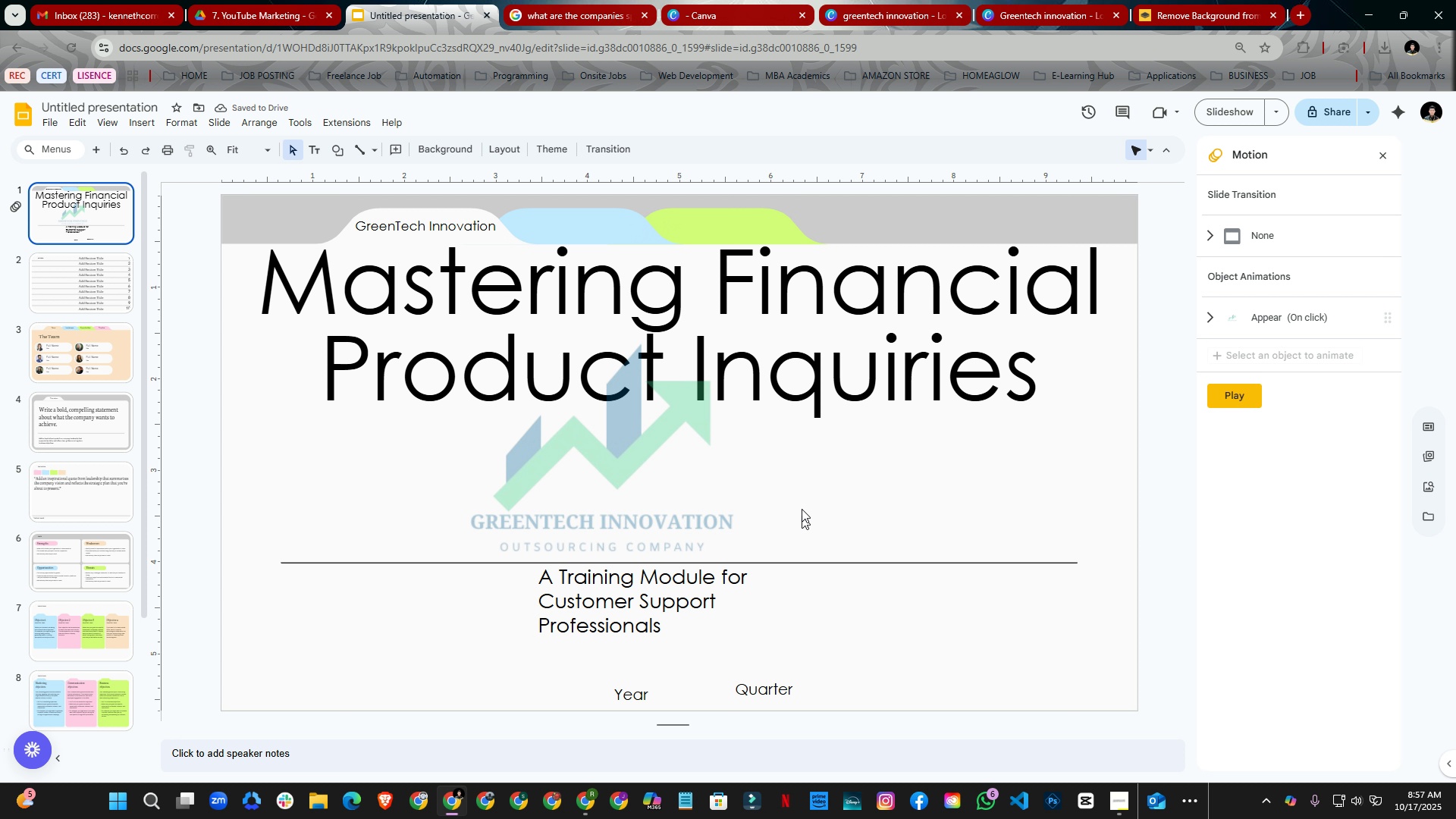 
left_click([801, 503])
 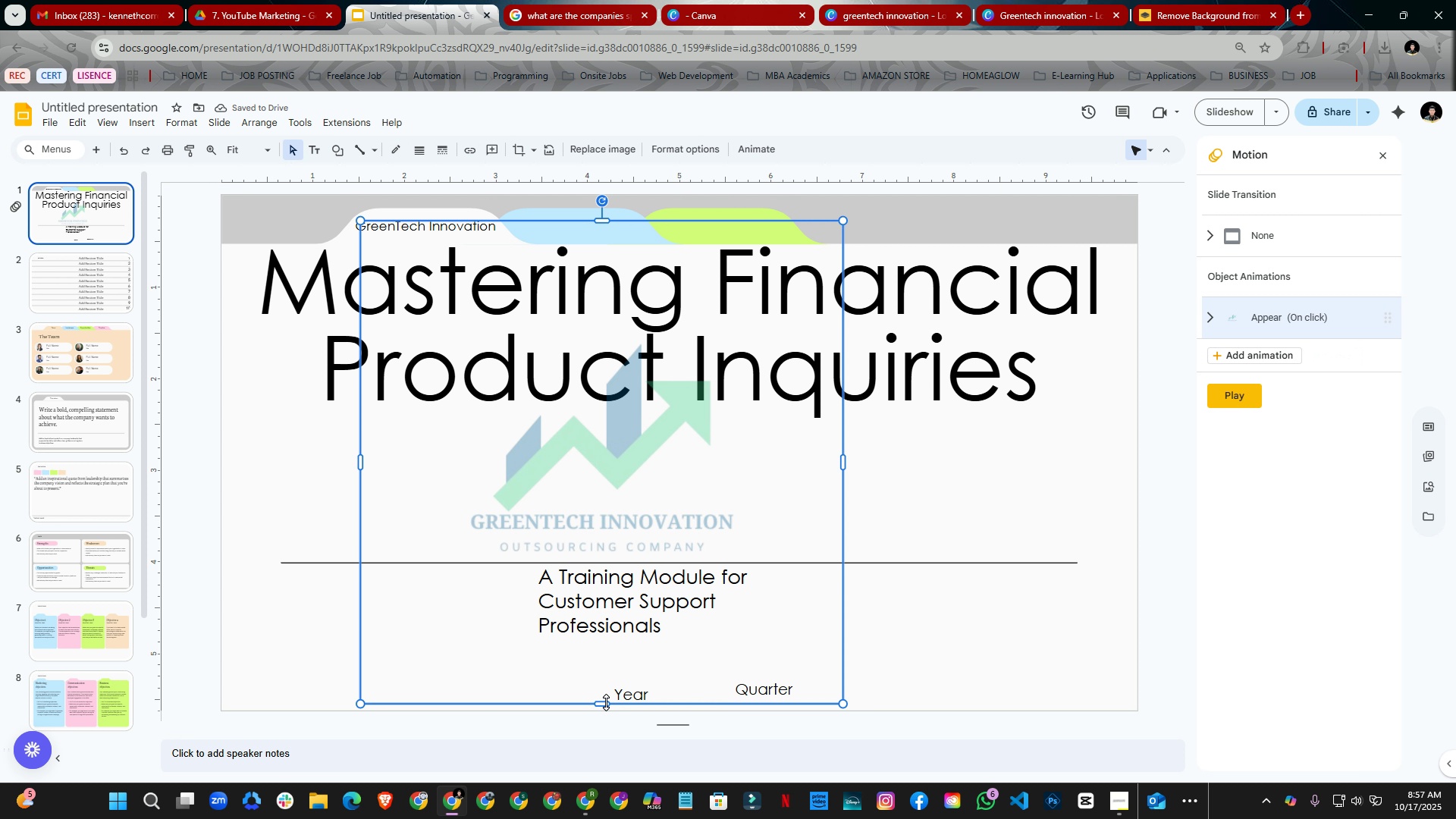 
left_click_drag(start_coordinate=[607, 703], to_coordinate=[633, 521])
 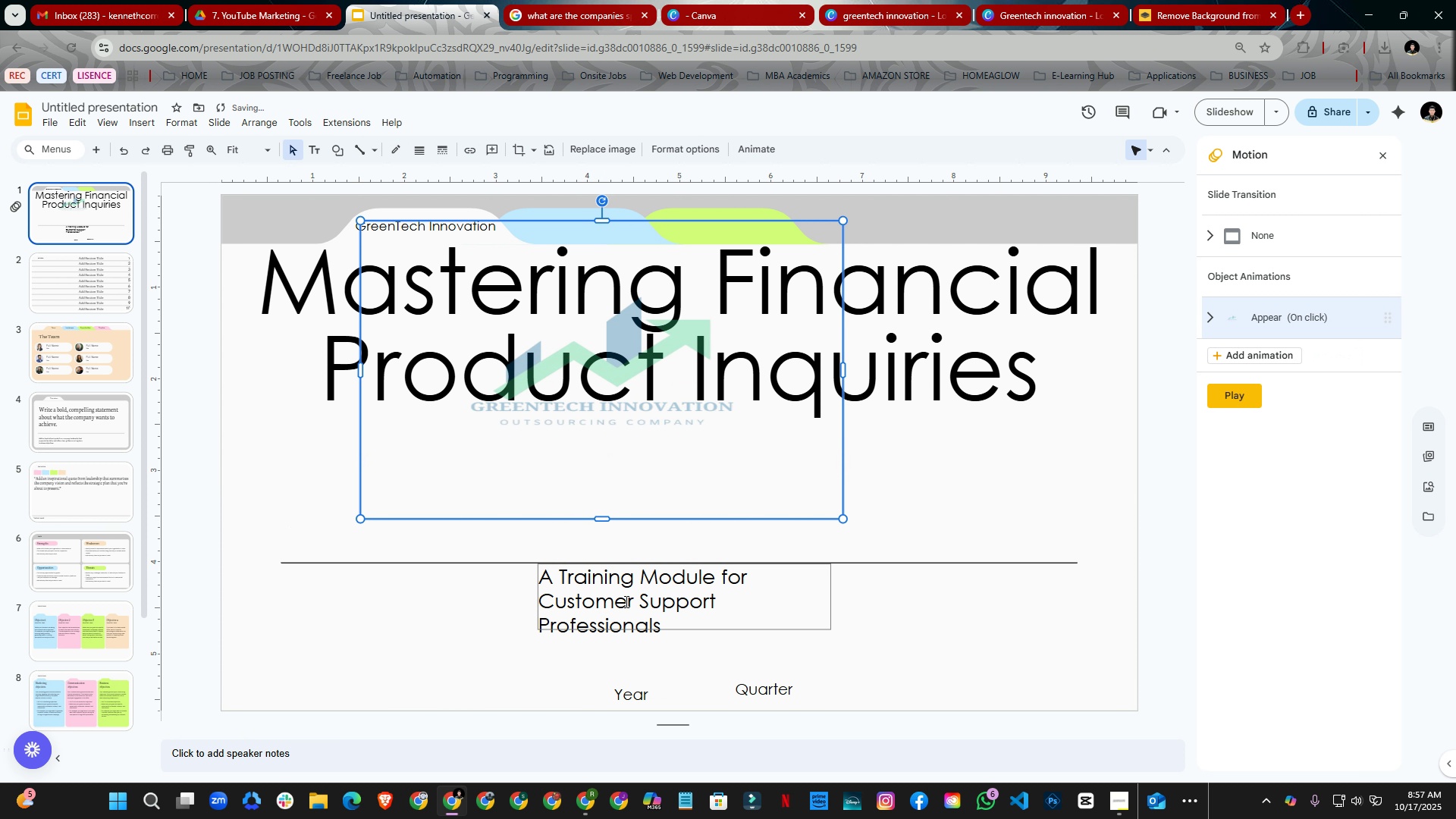 
left_click([626, 601])
 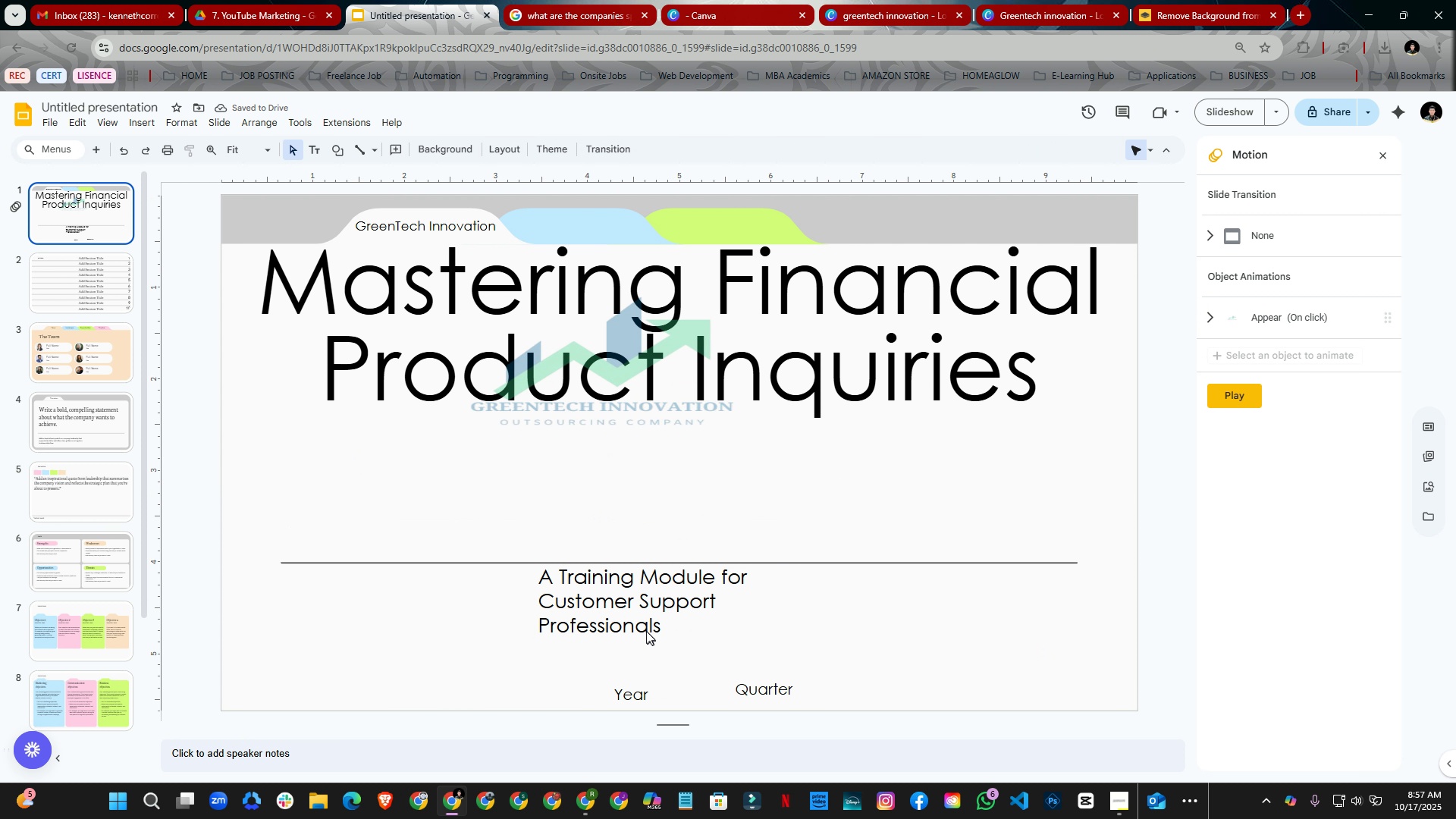 
left_click([637, 610])
 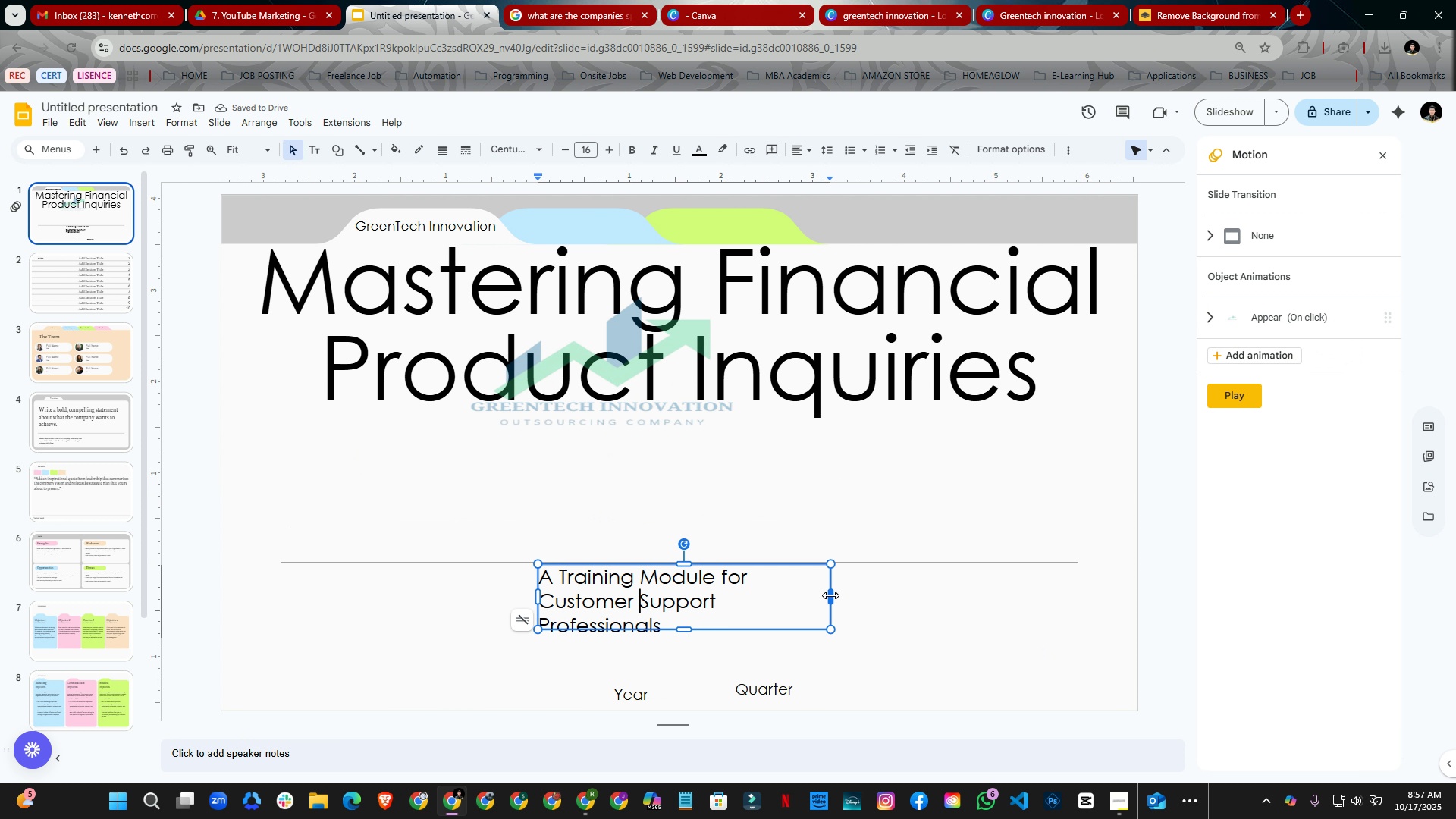 
left_click_drag(start_coordinate=[831, 595], to_coordinate=[1078, 595])
 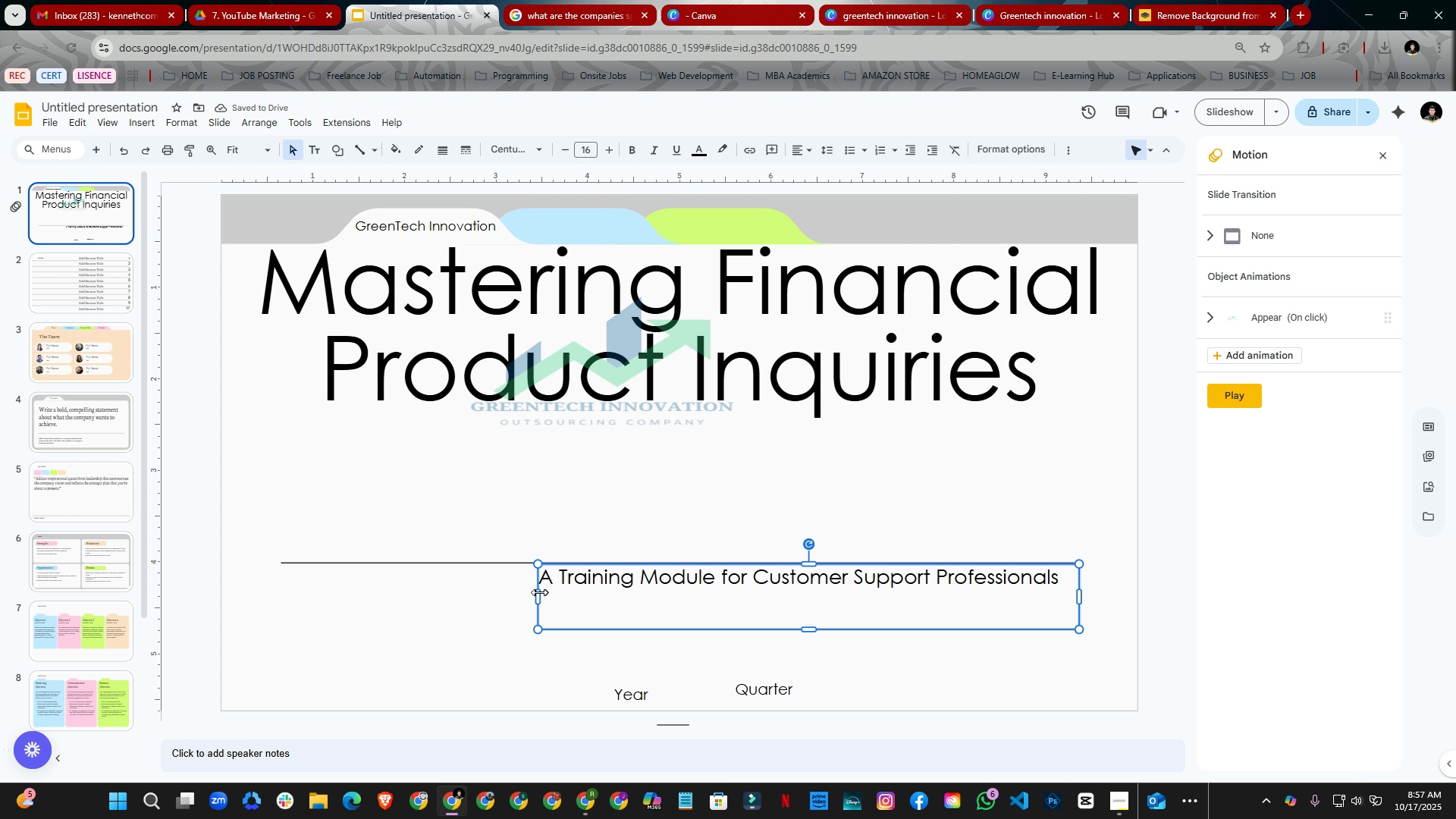 
left_click_drag(start_coordinate=[955, 595], to_coordinate=[861, 595])
 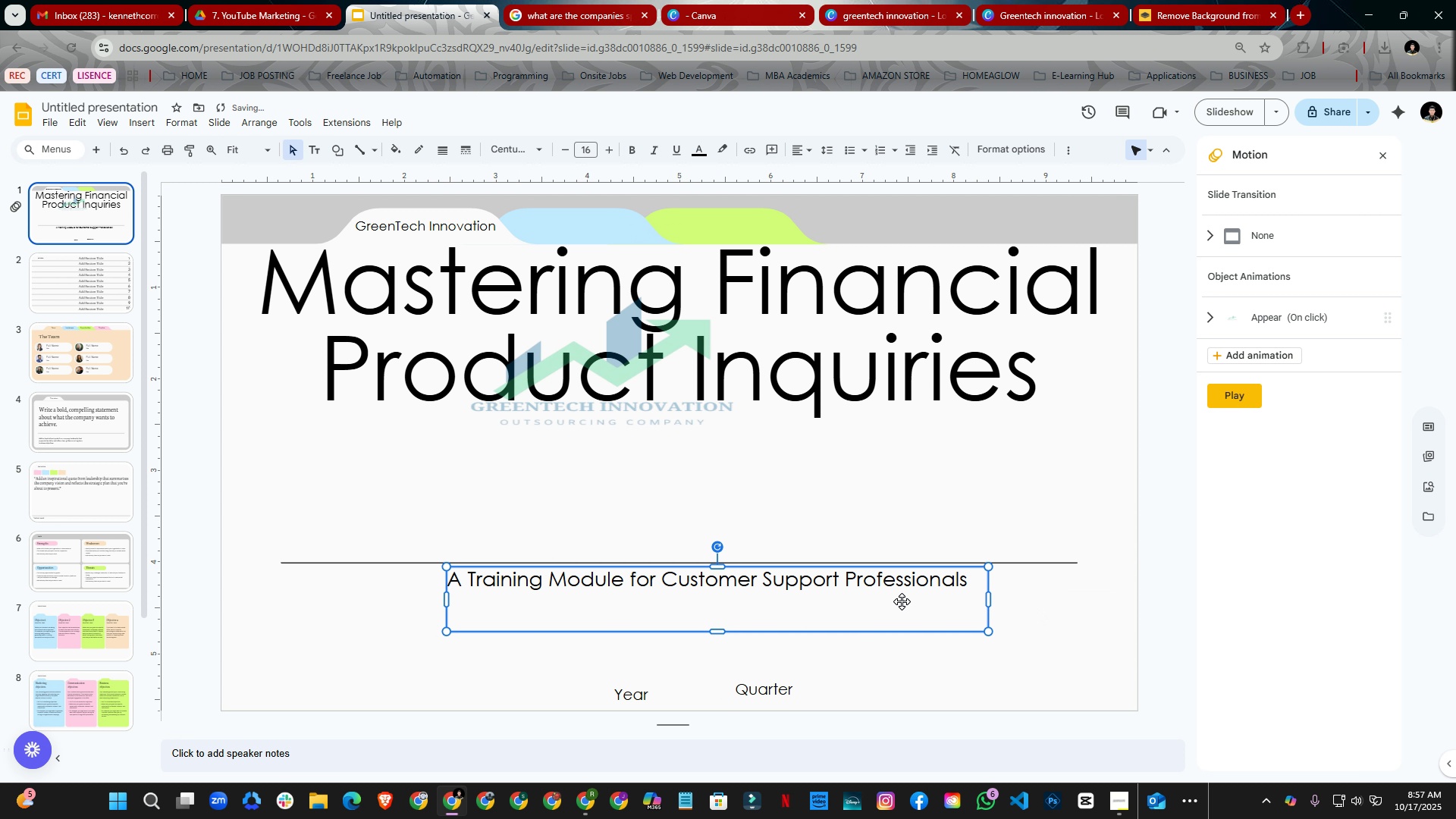 
key(Control+A)
 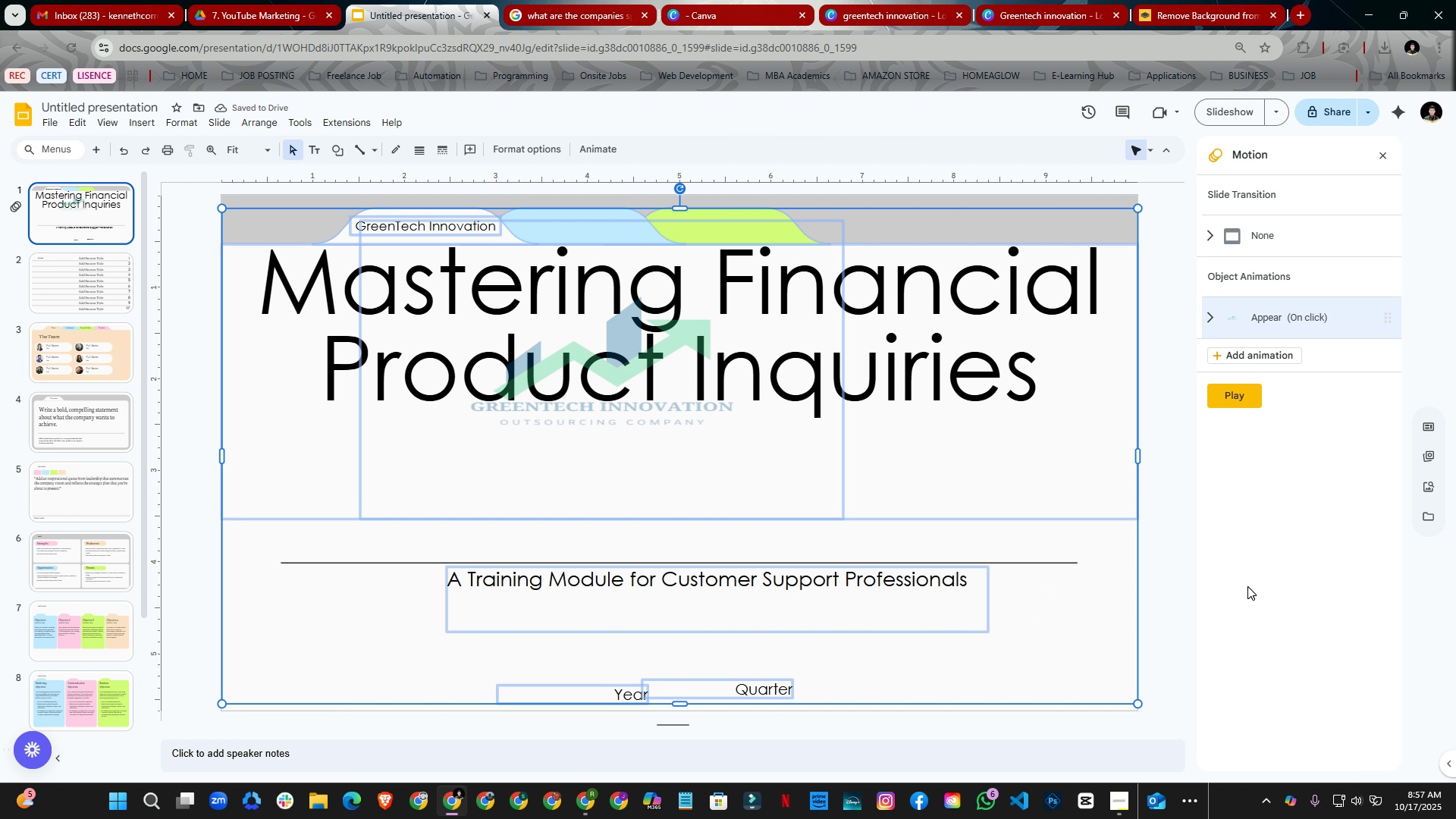 
left_click([1247, 585])
 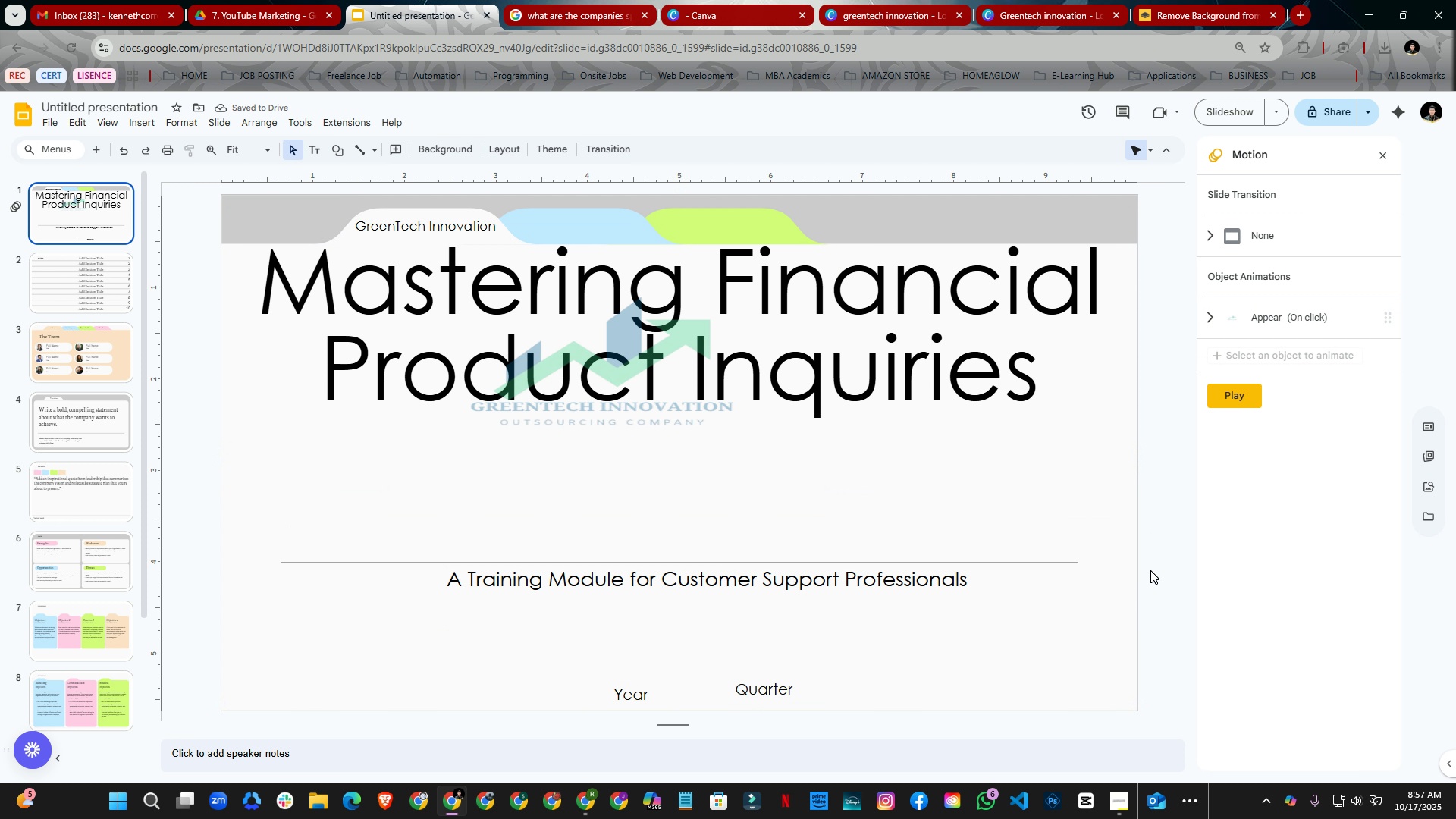 
left_click([1150, 570])
 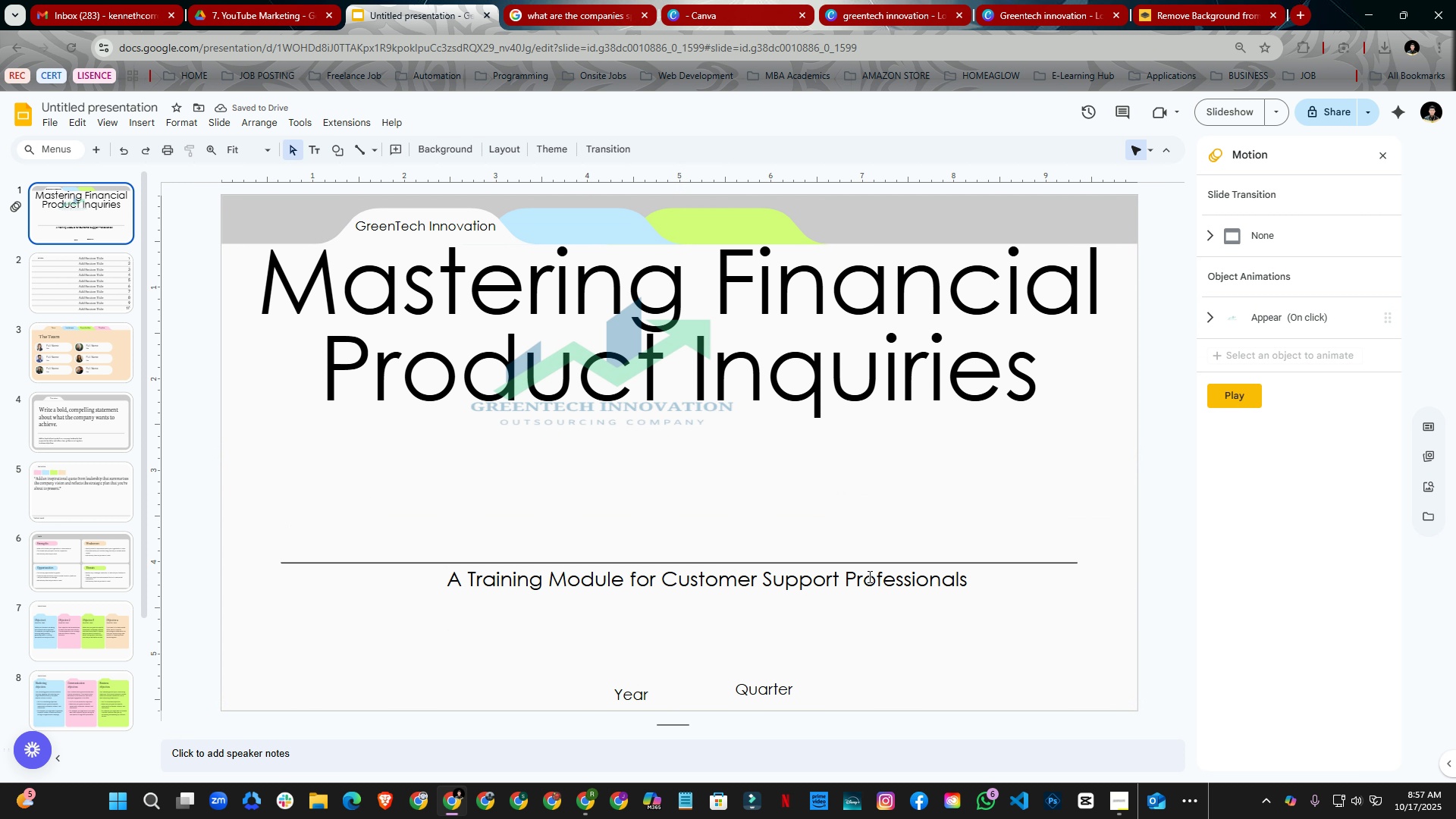 
double_click([868, 576])
 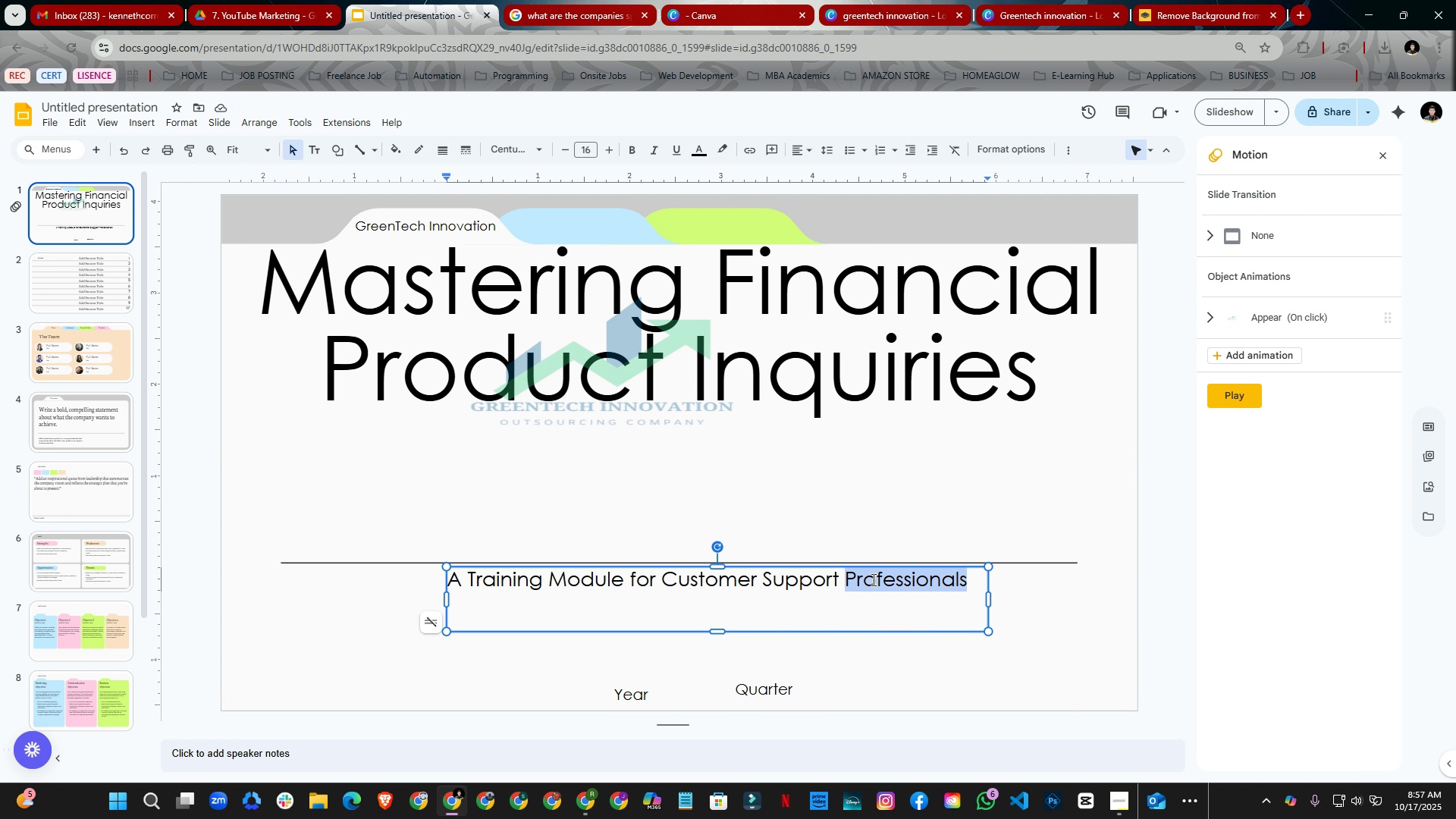 
key(Control+A)
 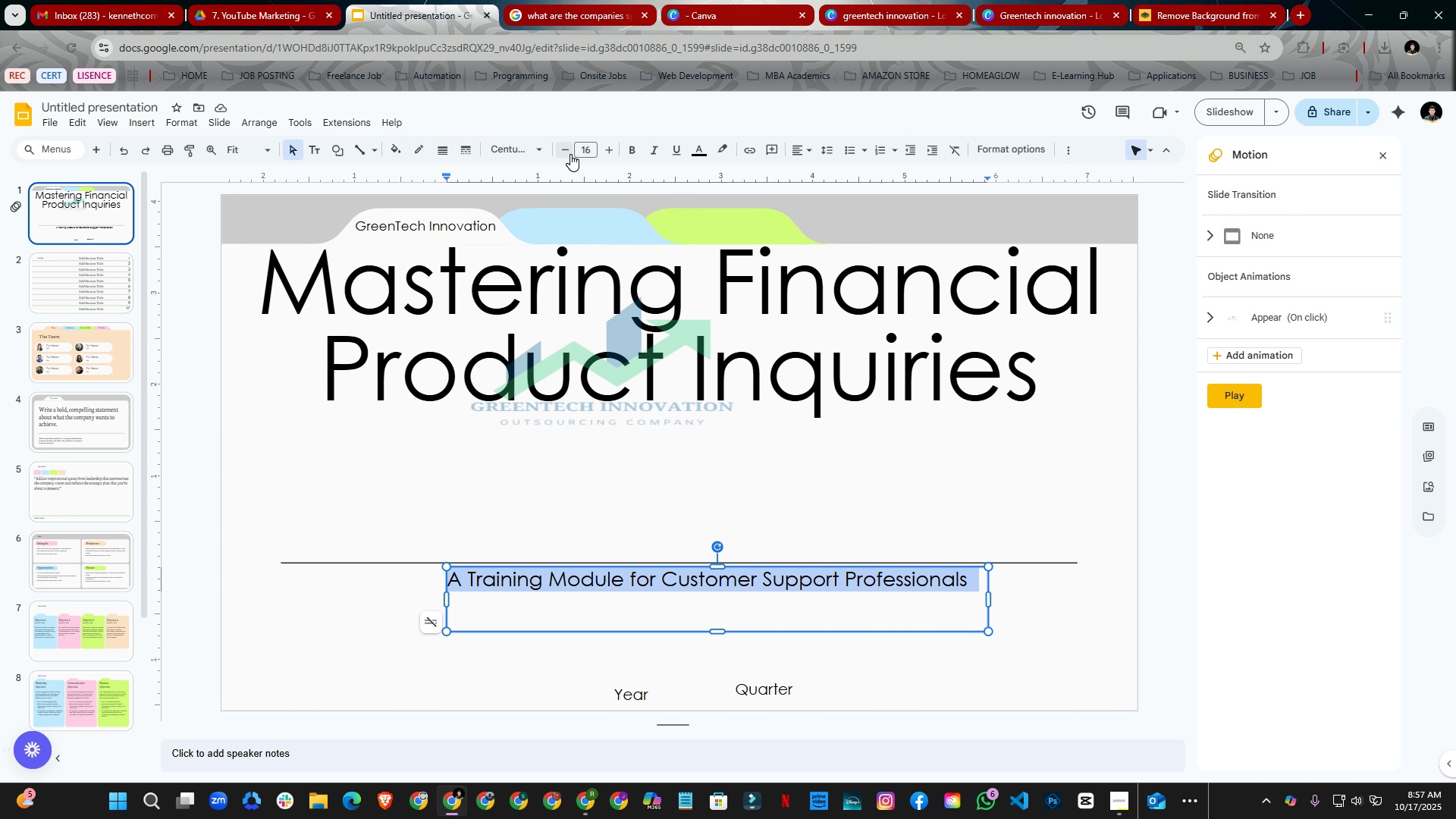 
key(Control+B)
 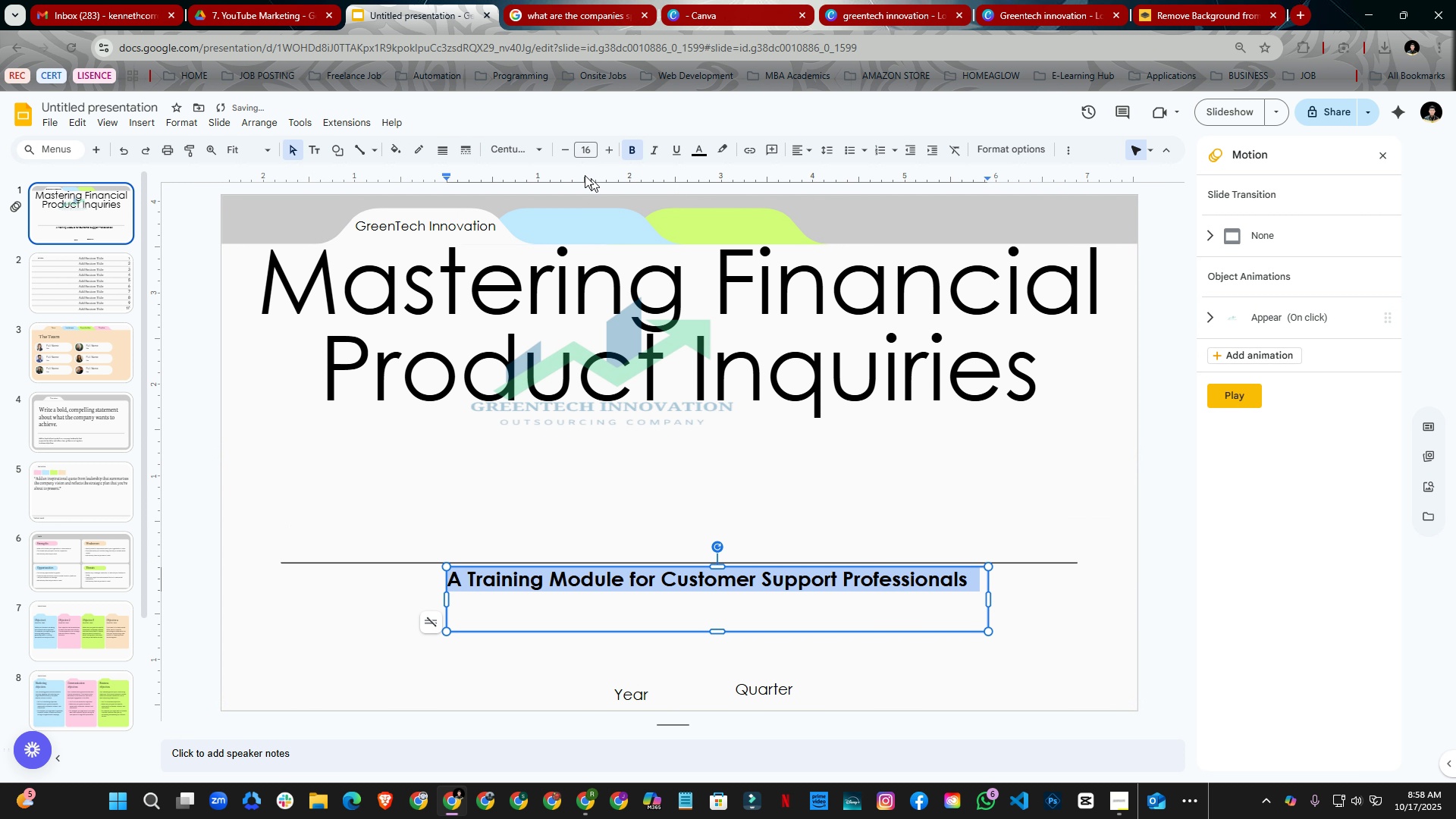 
left_click([541, 151])
 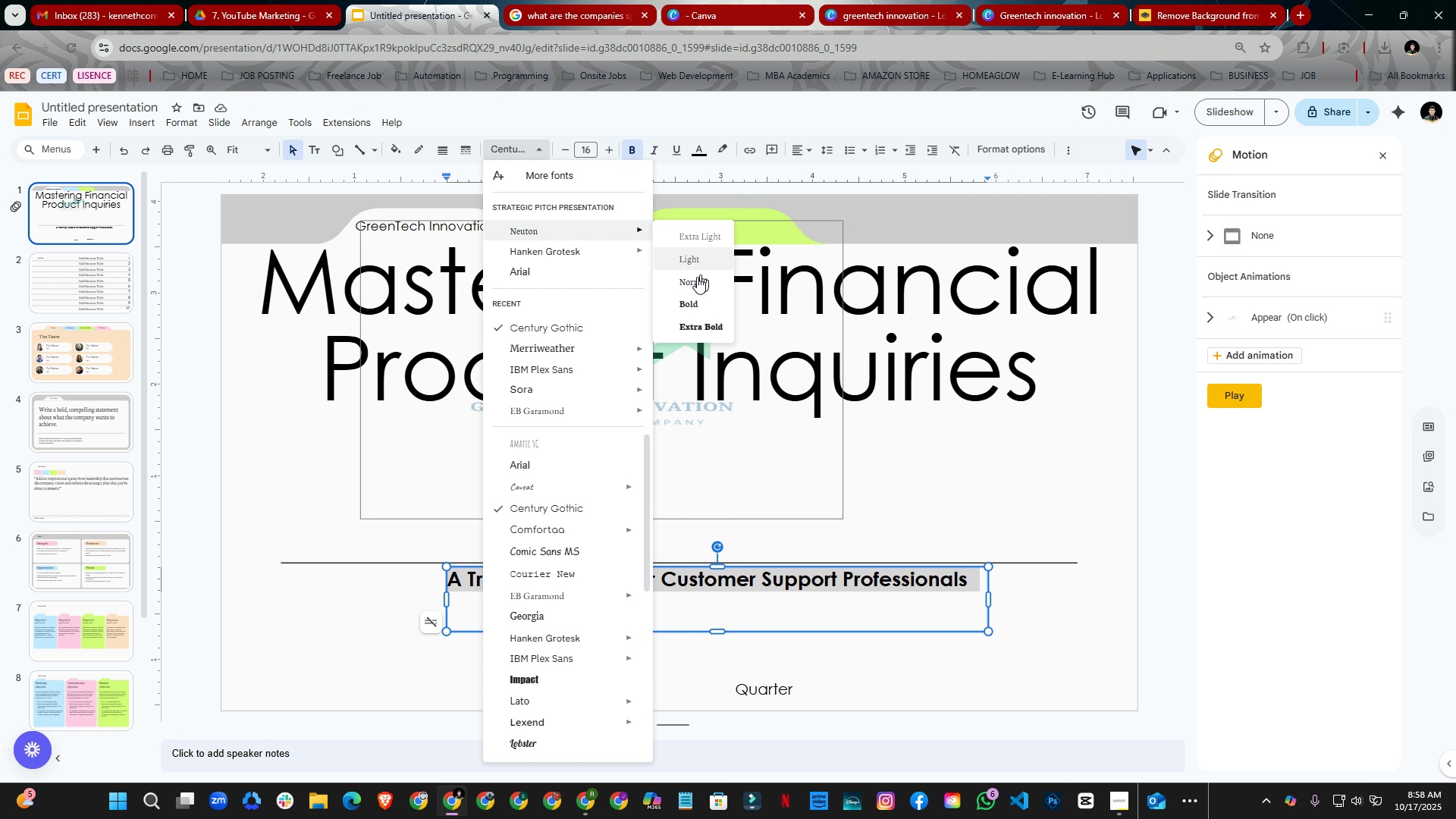 
wait(6.55)
 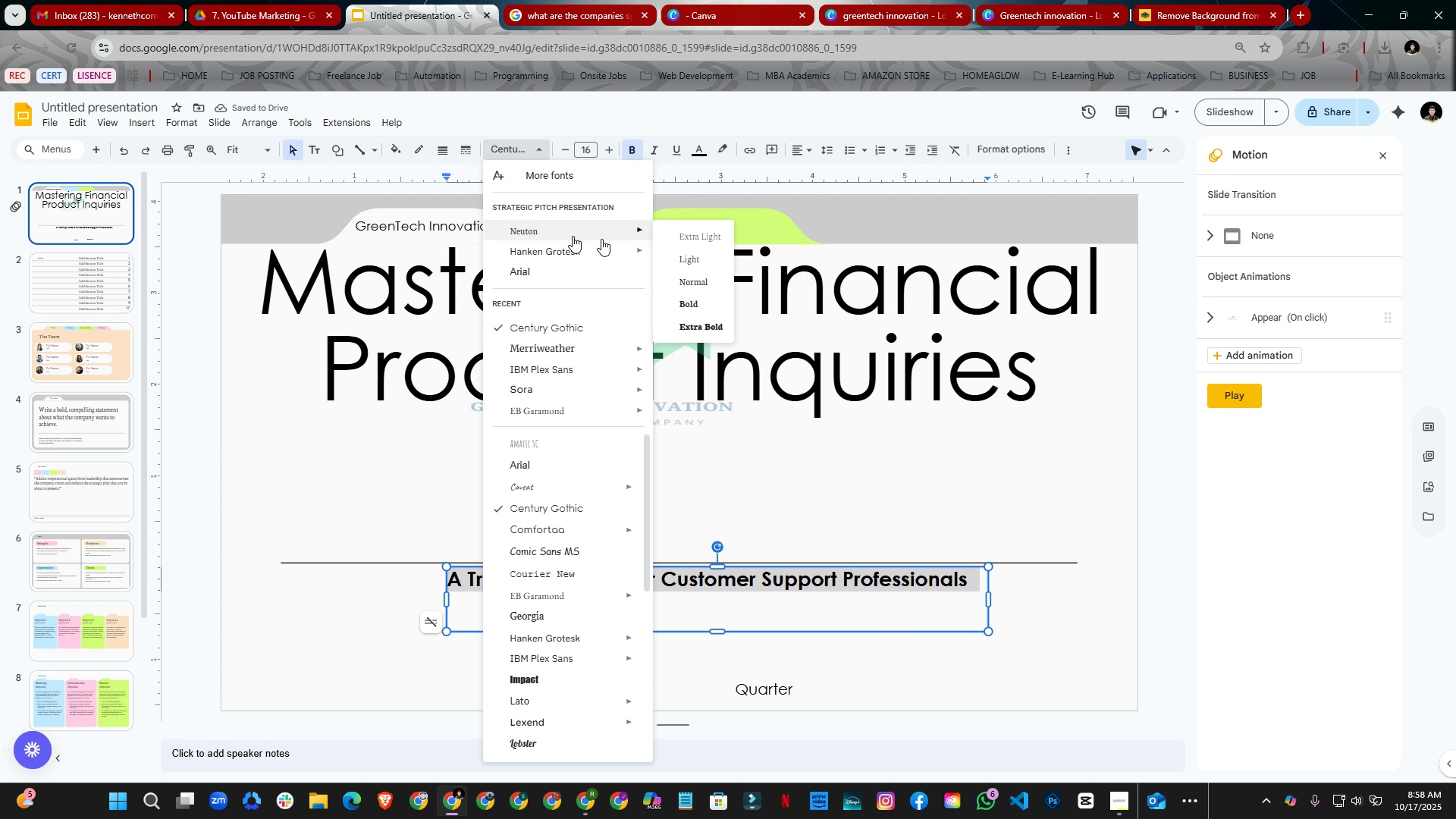 
left_click([704, 334])
 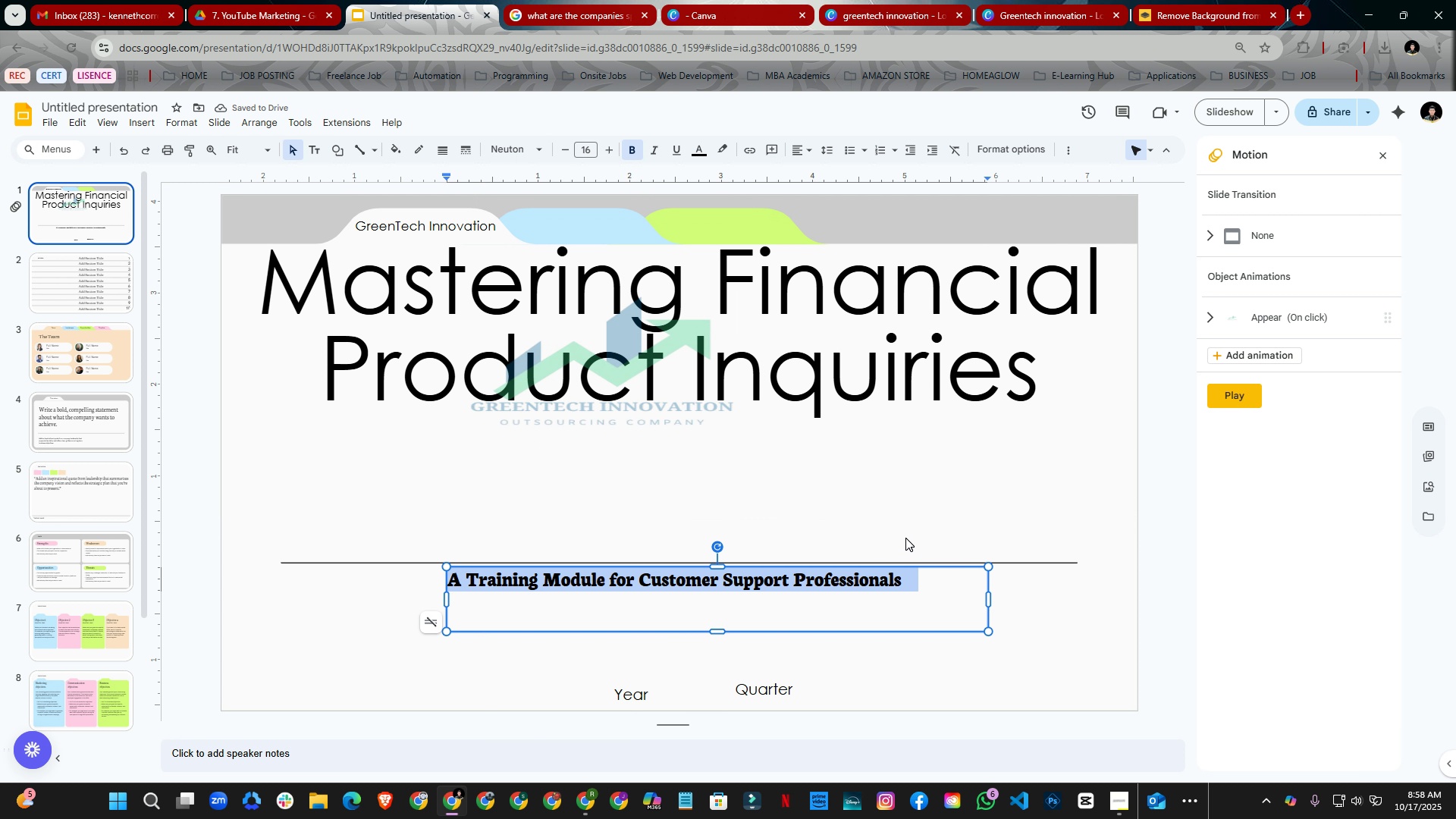 
wait(9.98)
 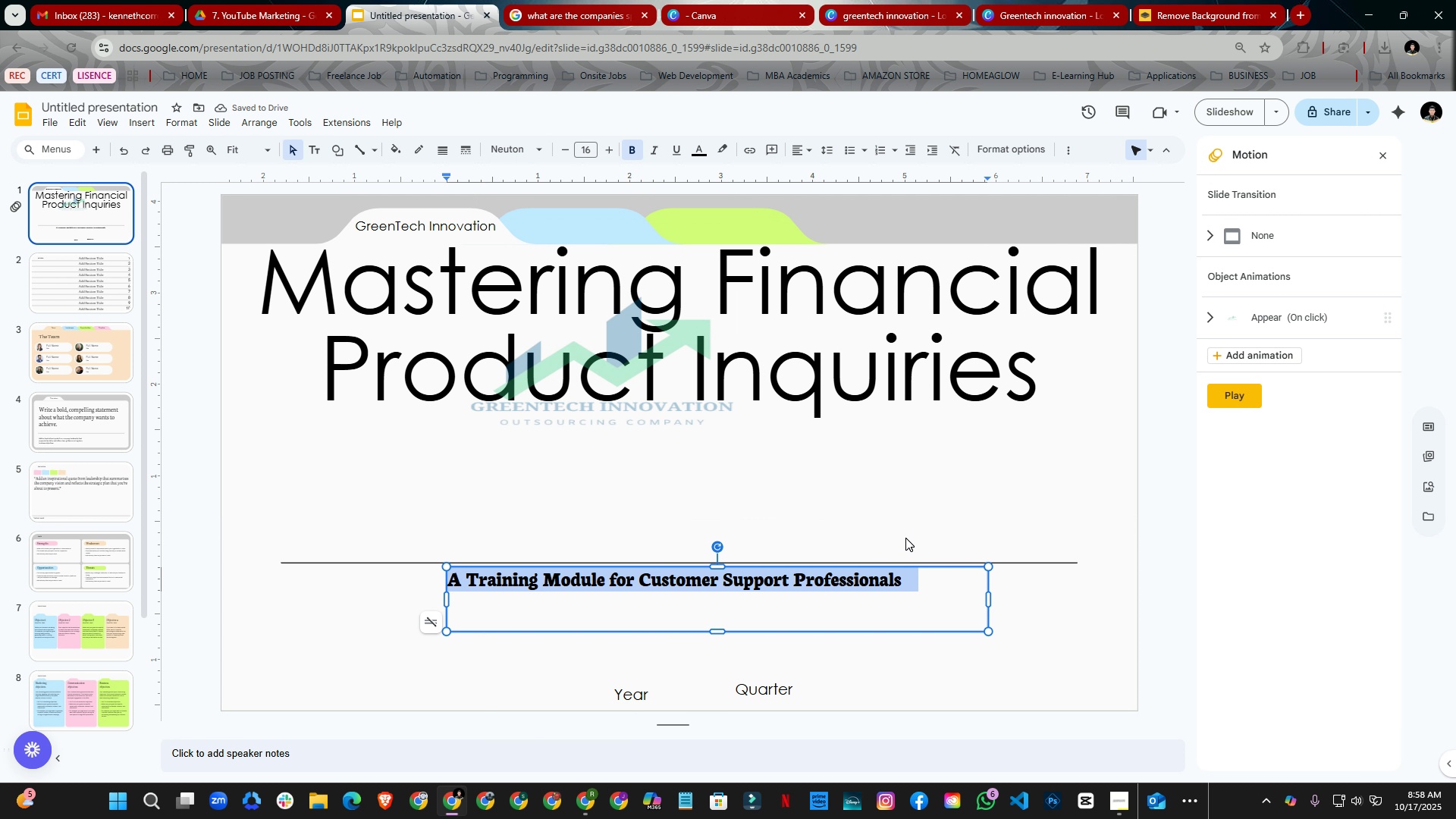 
double_click([605, 149])
 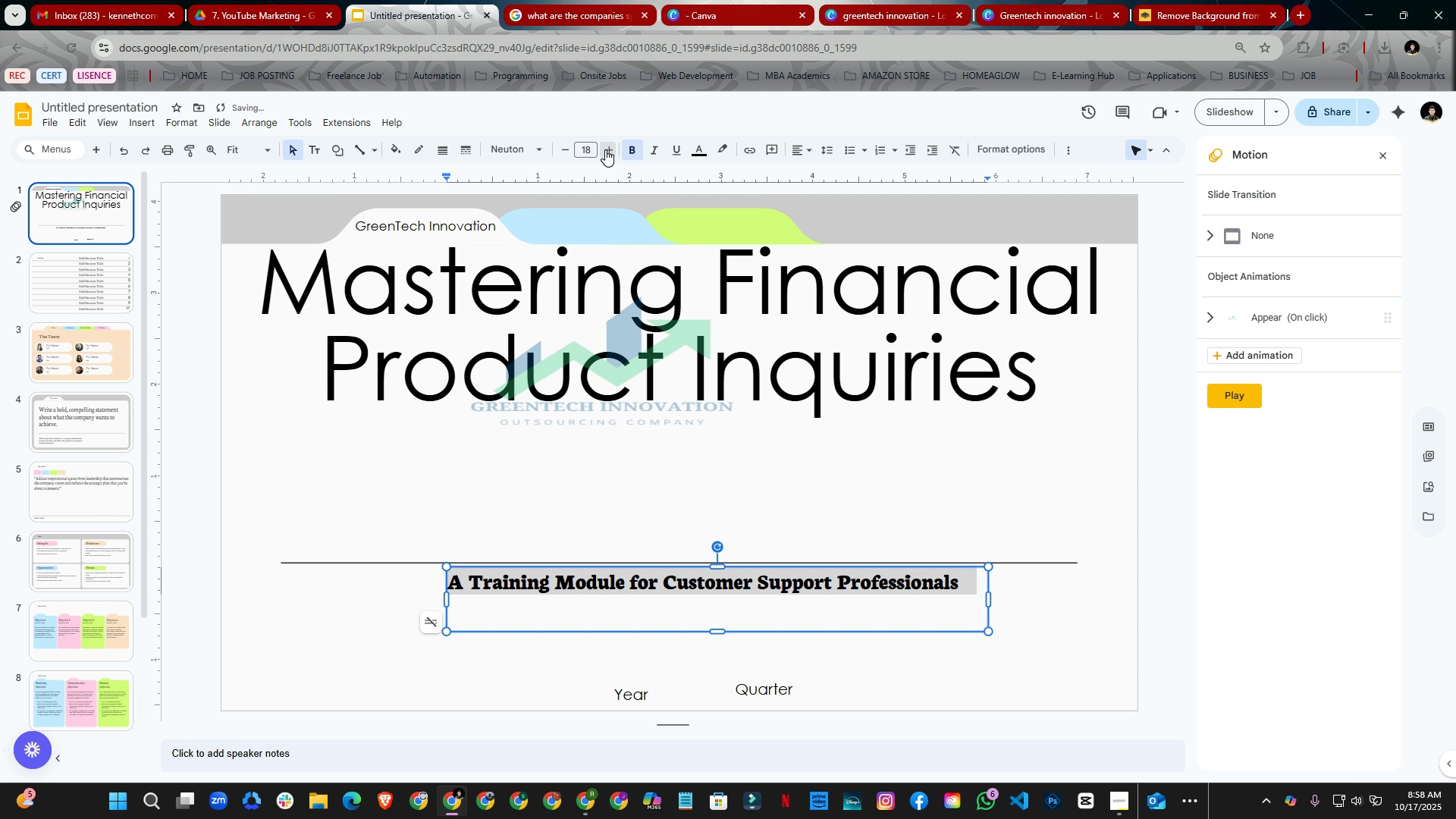 
triple_click([605, 149])
 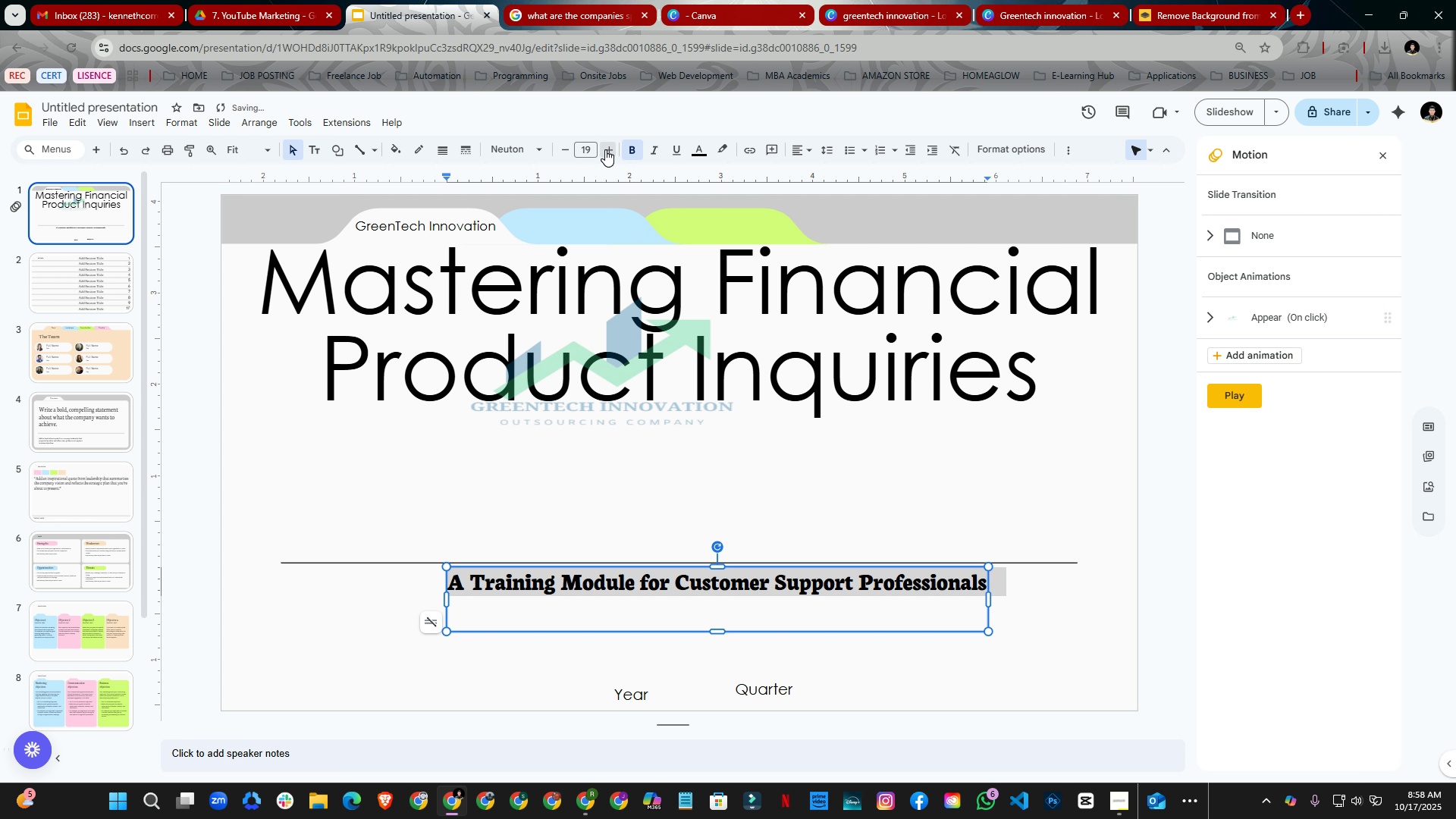 
triple_click([605, 149])
 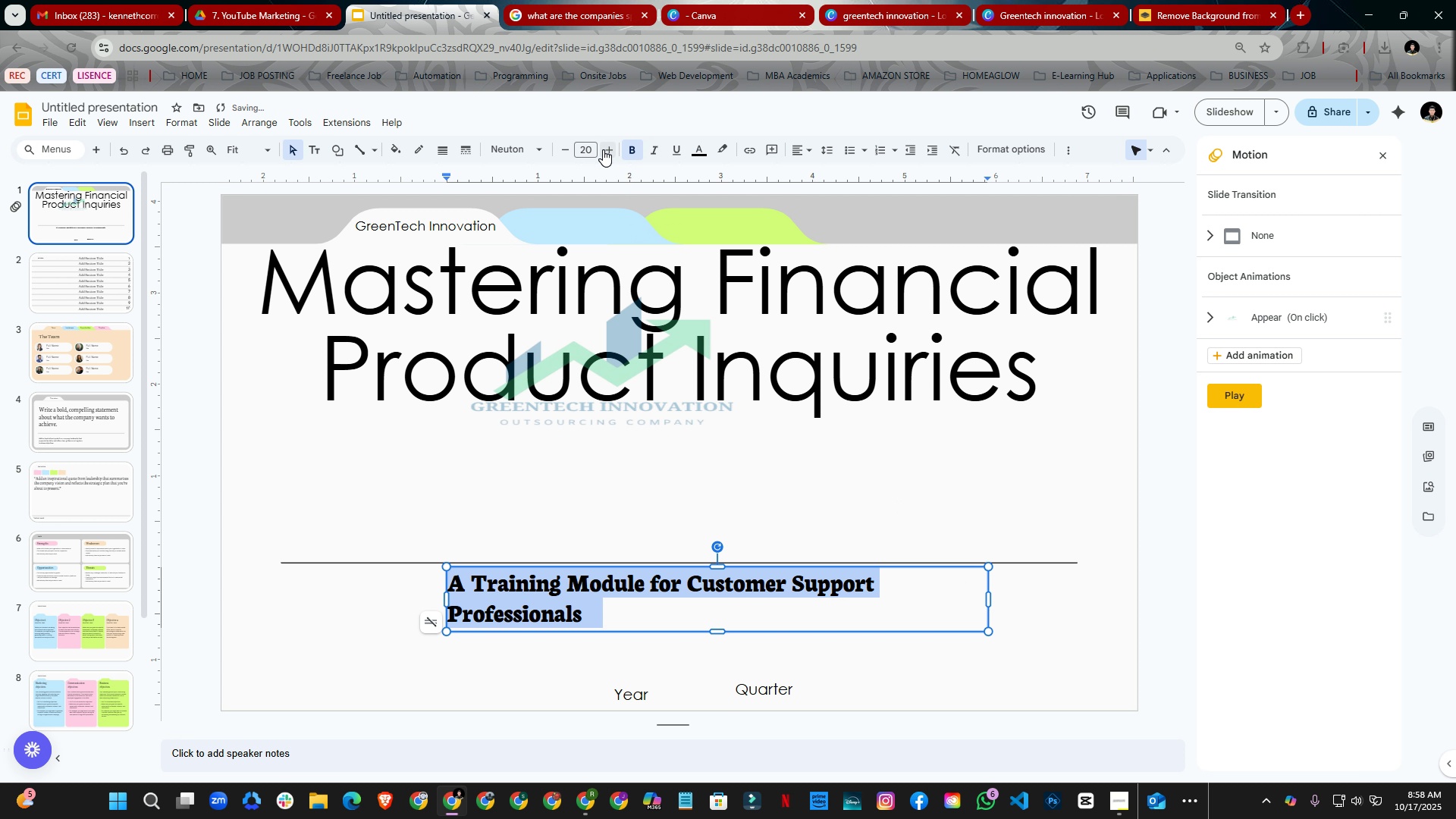 
left_click([603, 149])
 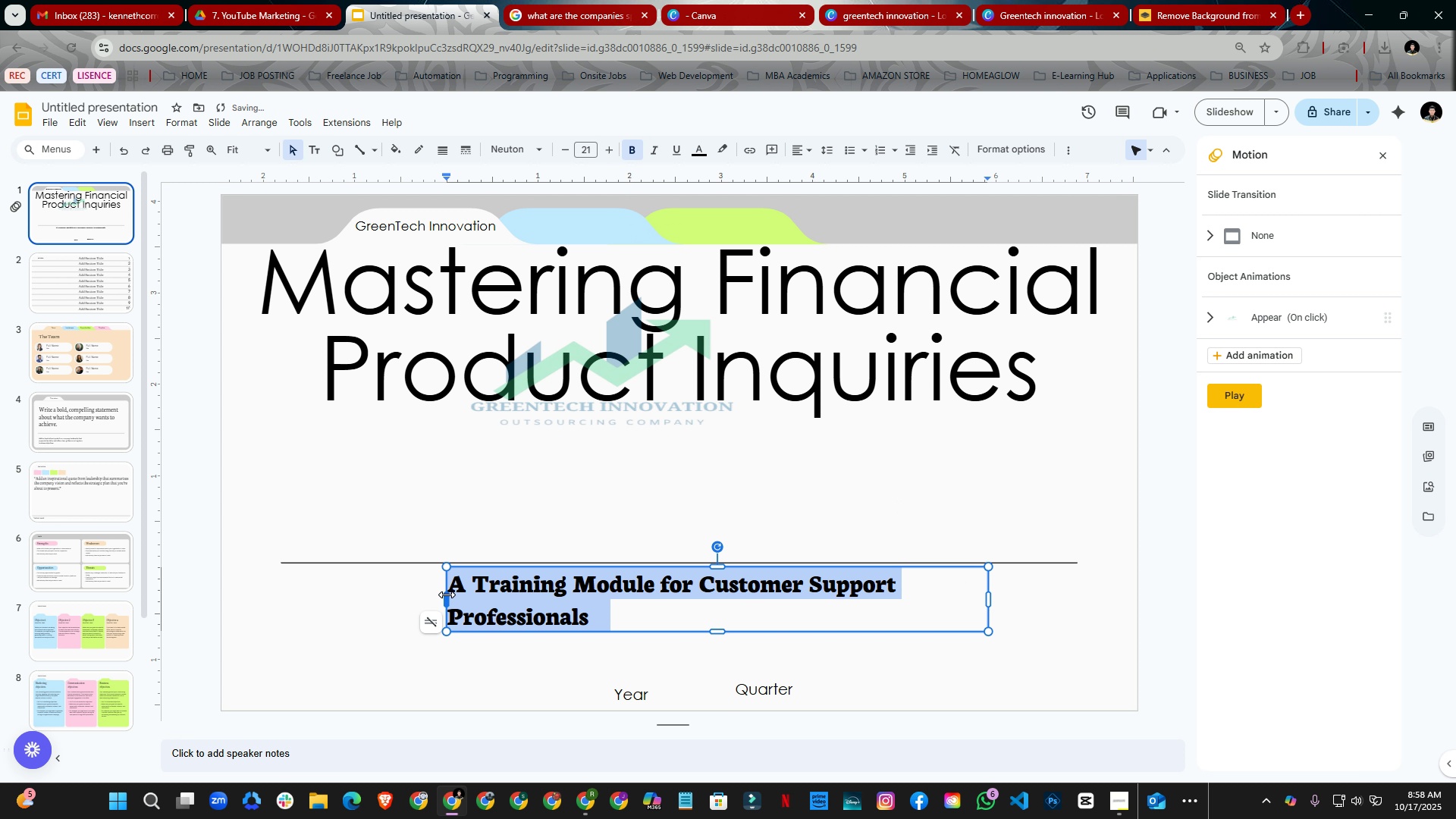 
left_click_drag(start_coordinate=[447, 595], to_coordinate=[287, 581])
 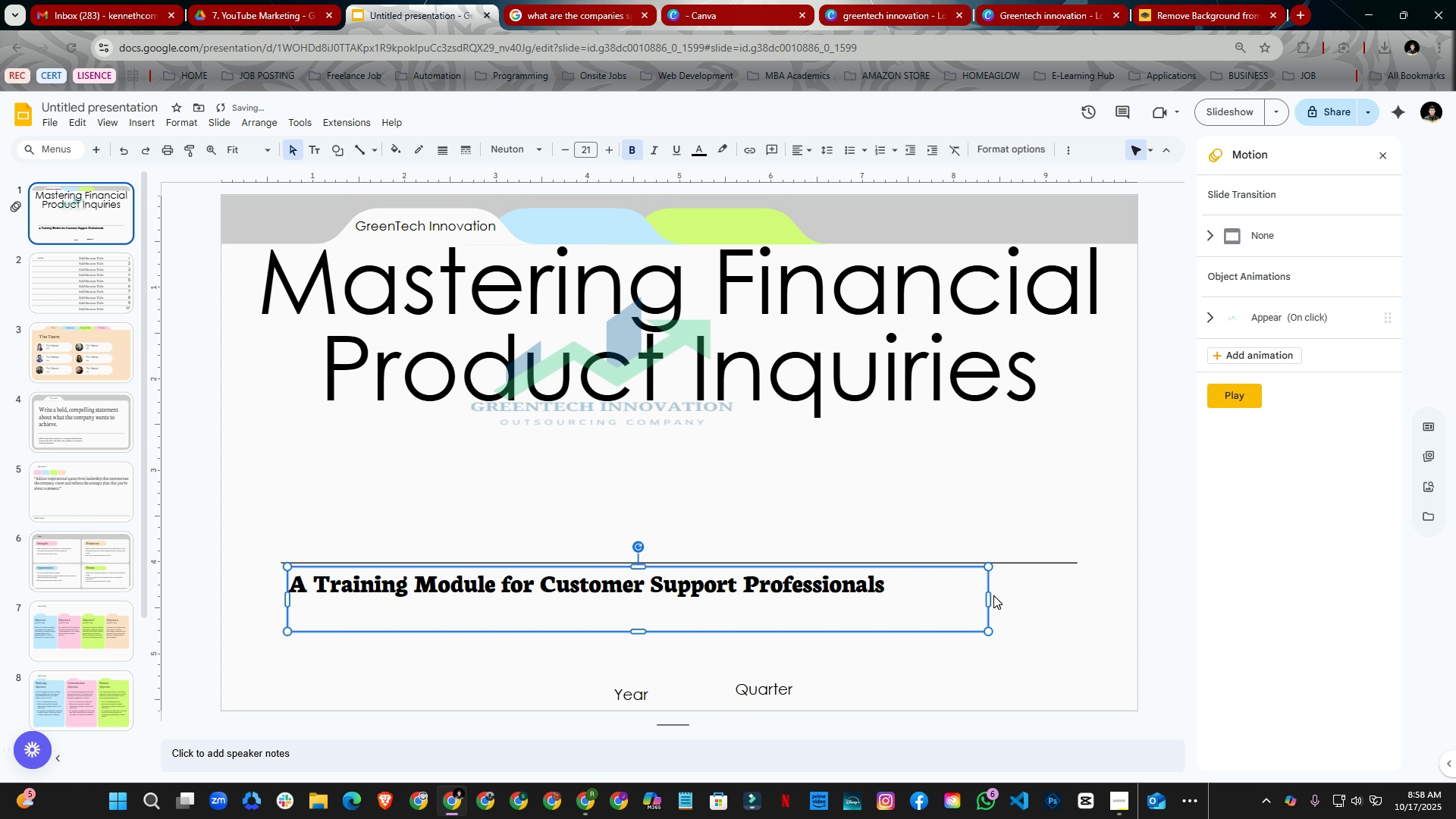 
left_click_drag(start_coordinate=[990, 595], to_coordinate=[1077, 598])
 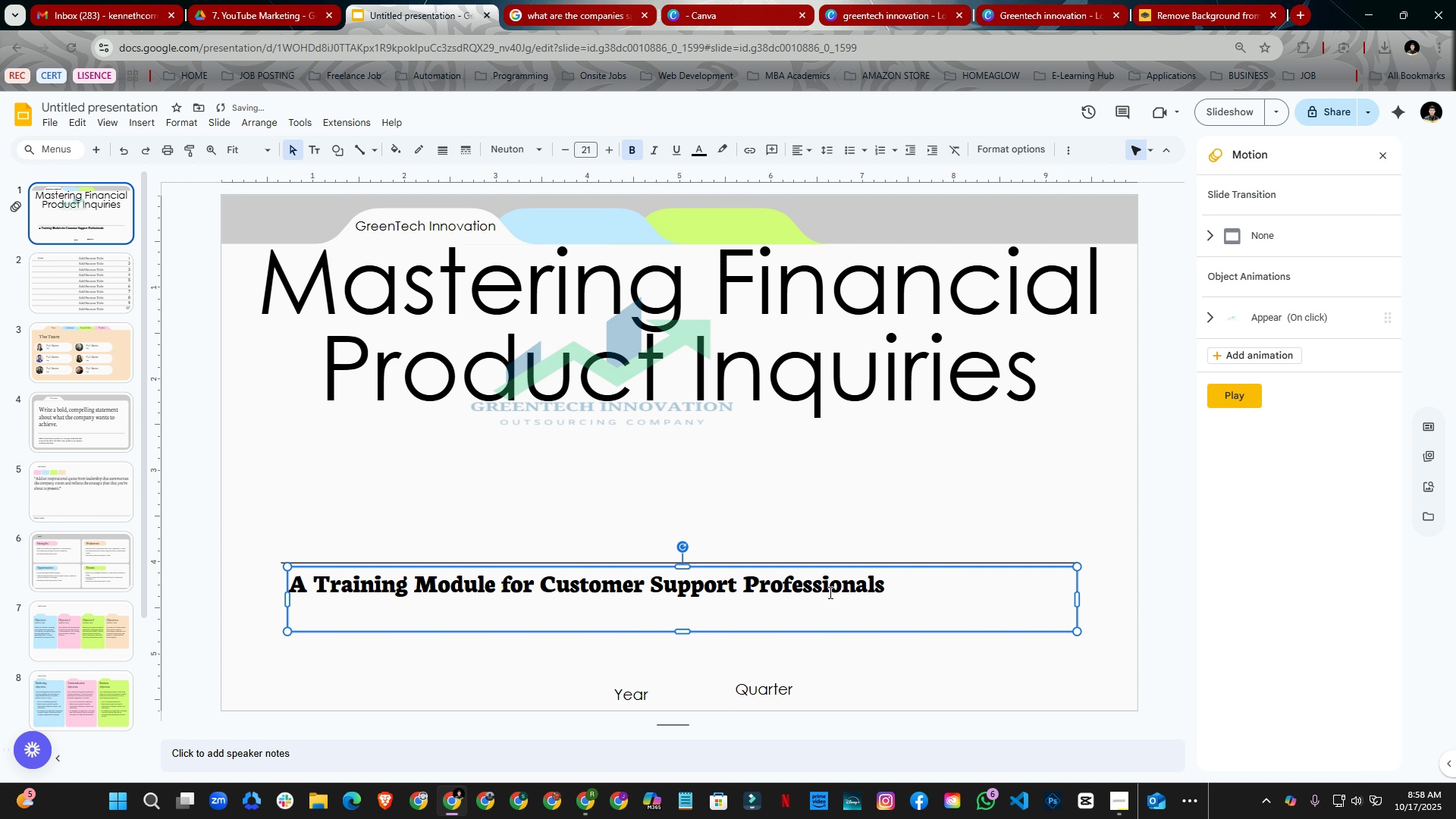 
key(Control+A)
 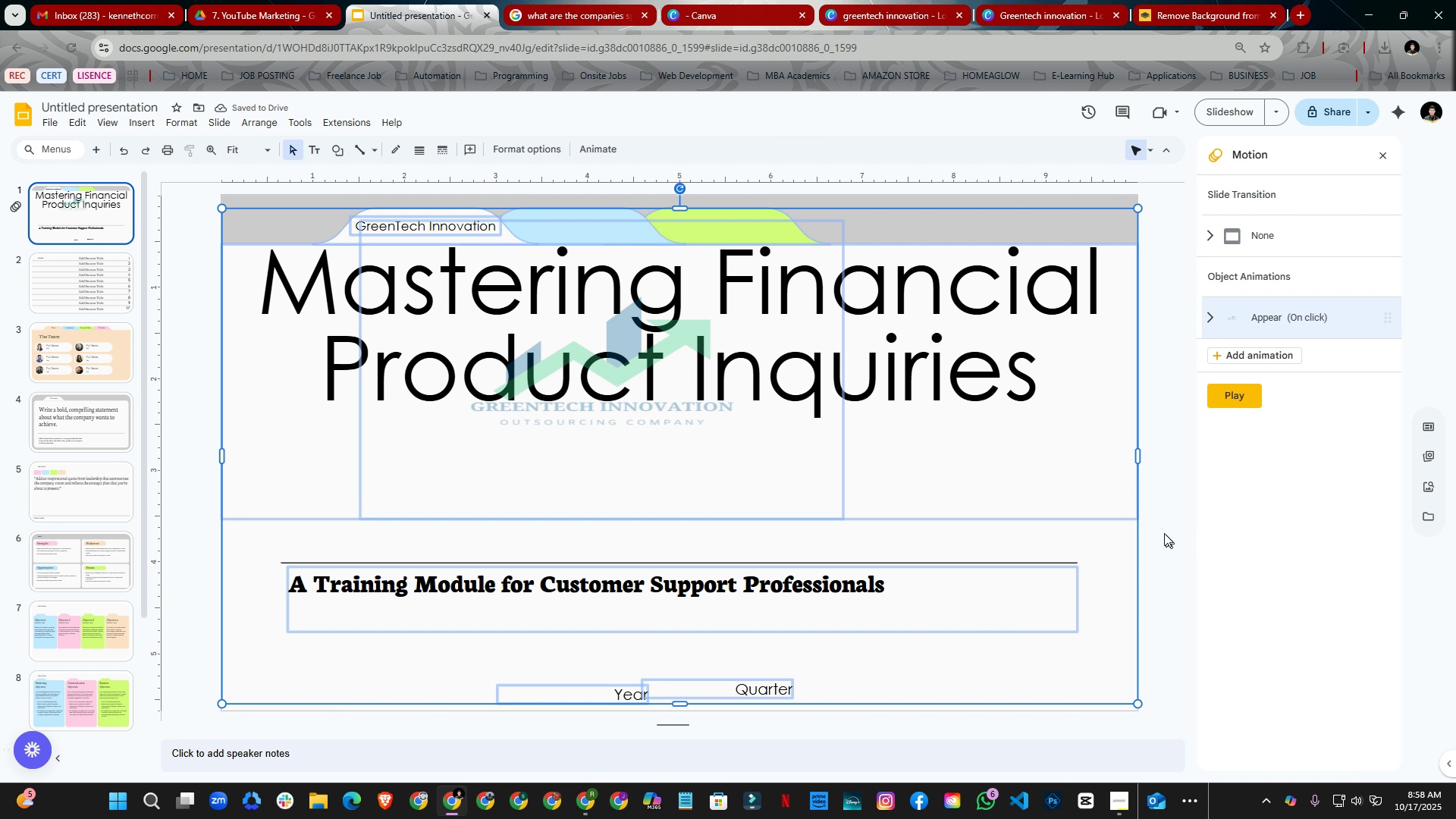 
left_click([1161, 532])
 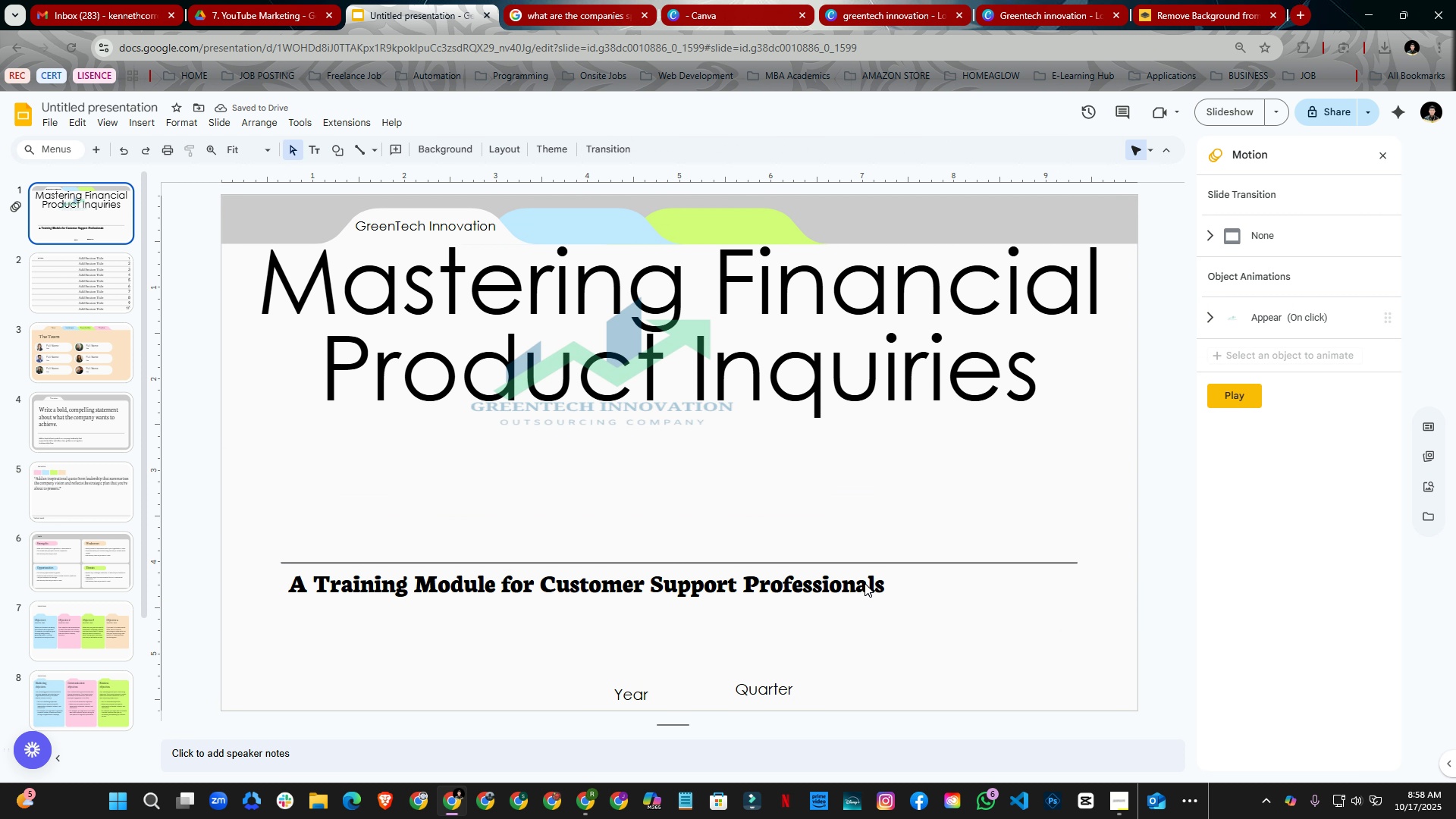 
left_click([864, 583])
 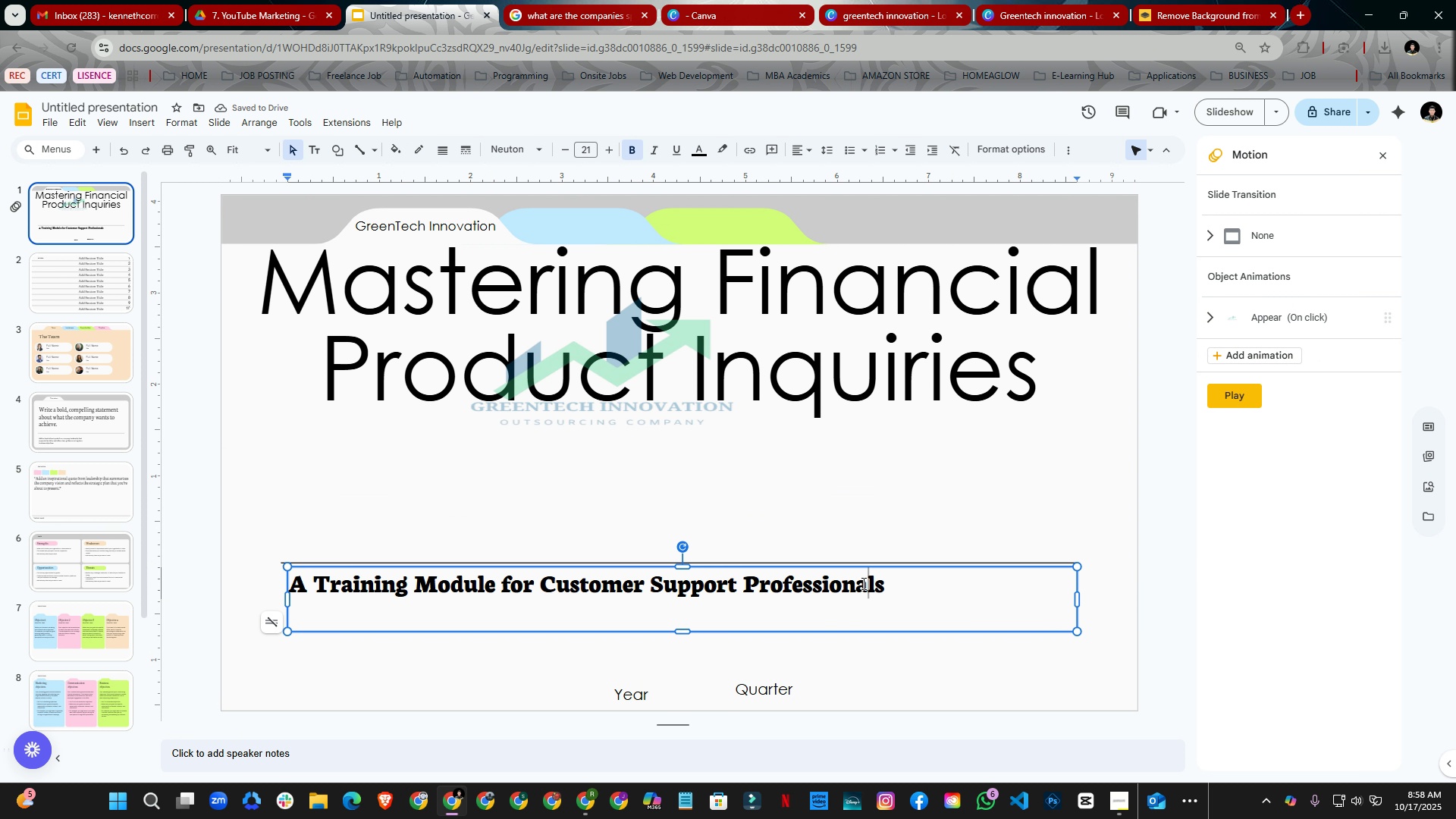 
key(Control+A)
 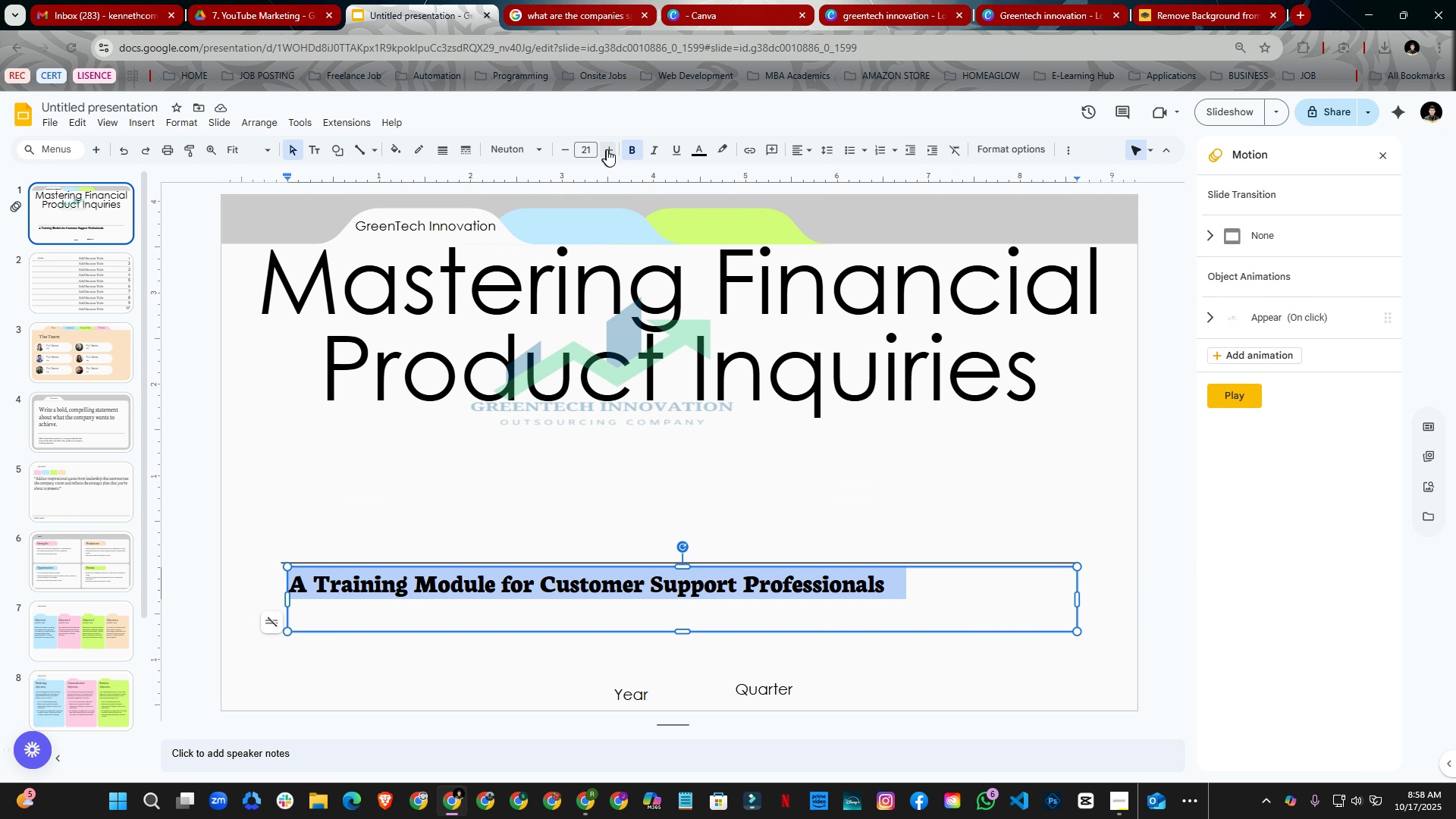 
double_click([608, 149])
 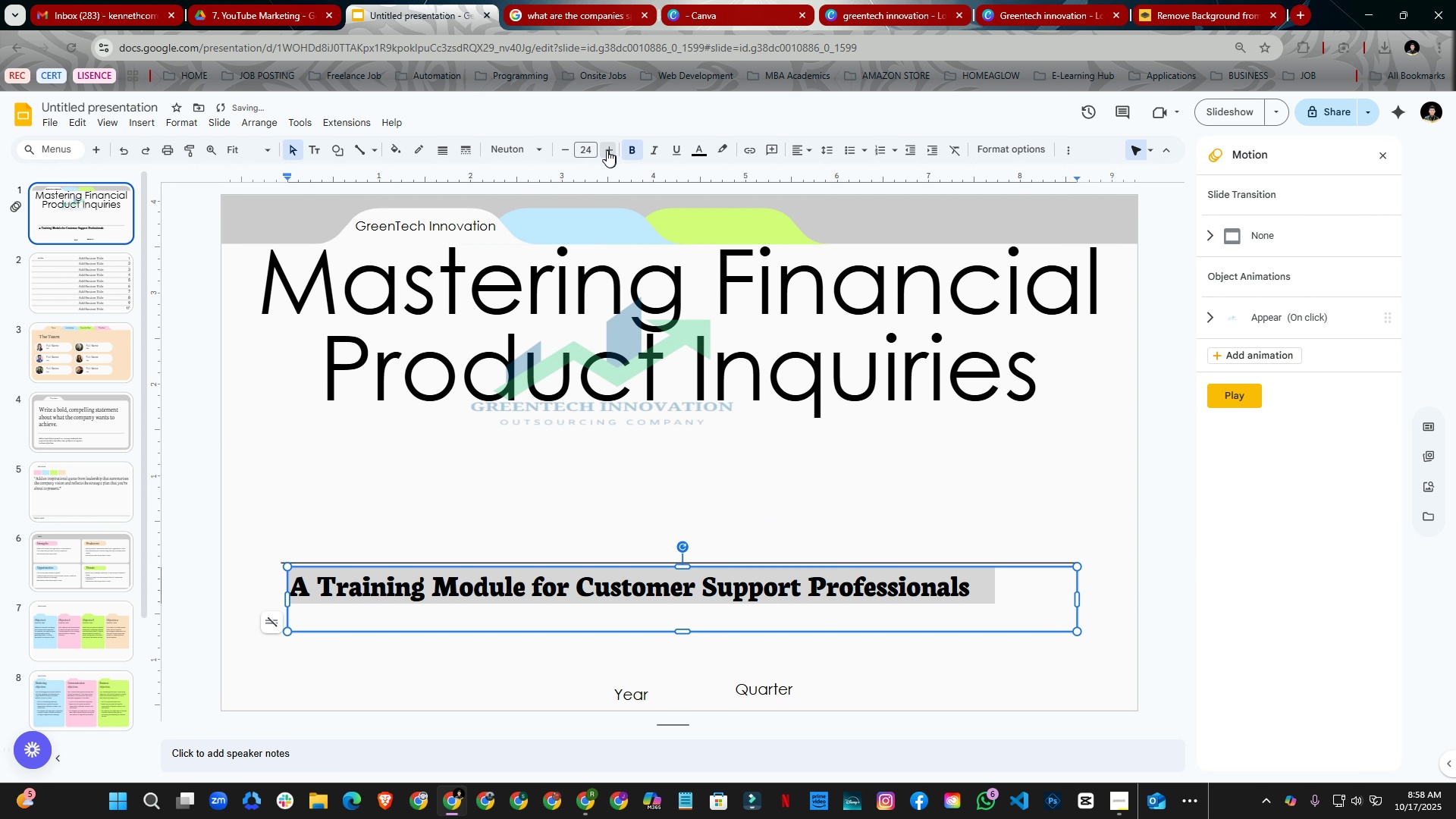 
triple_click([607, 150])
 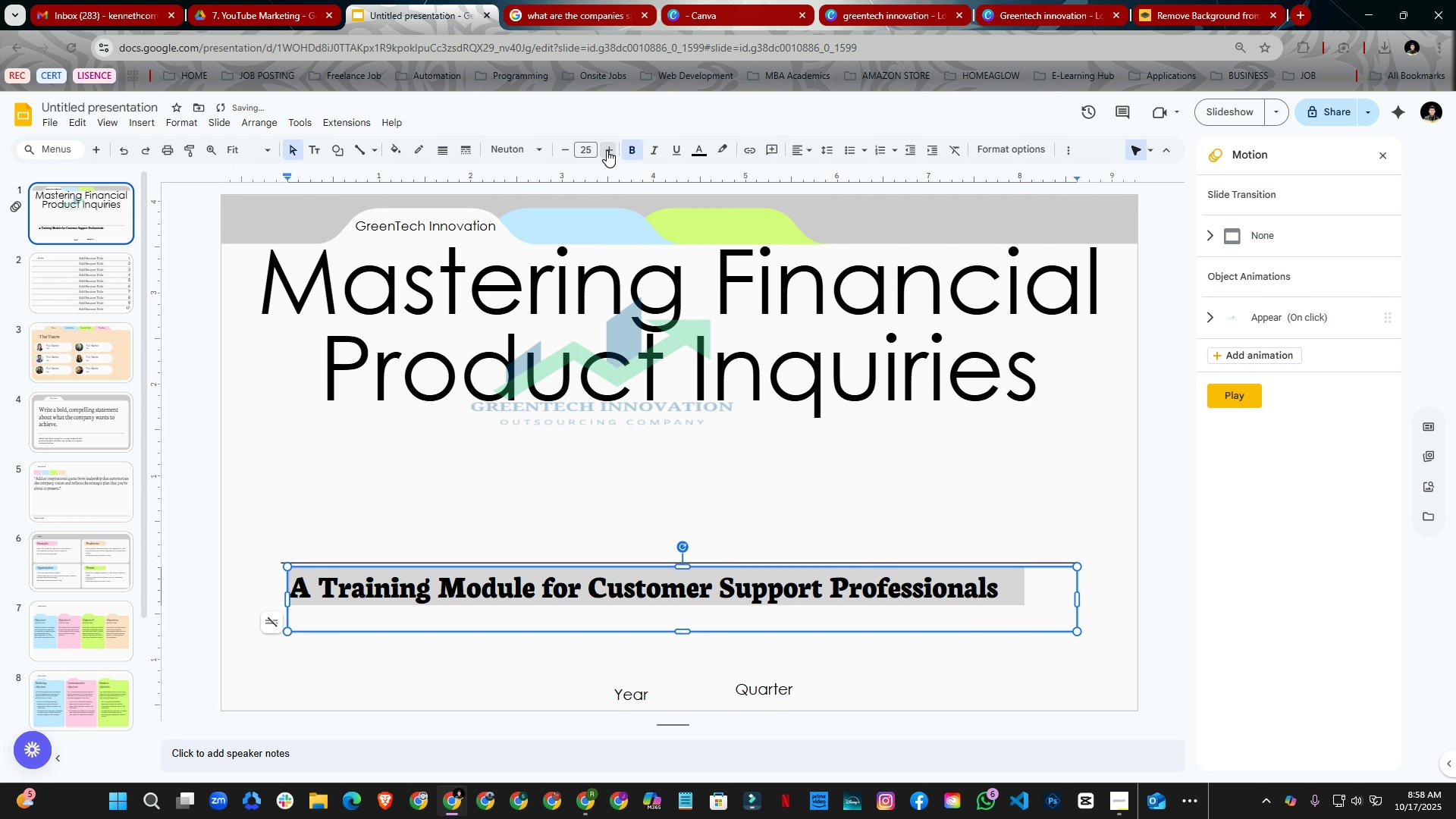 
triple_click([607, 150])
 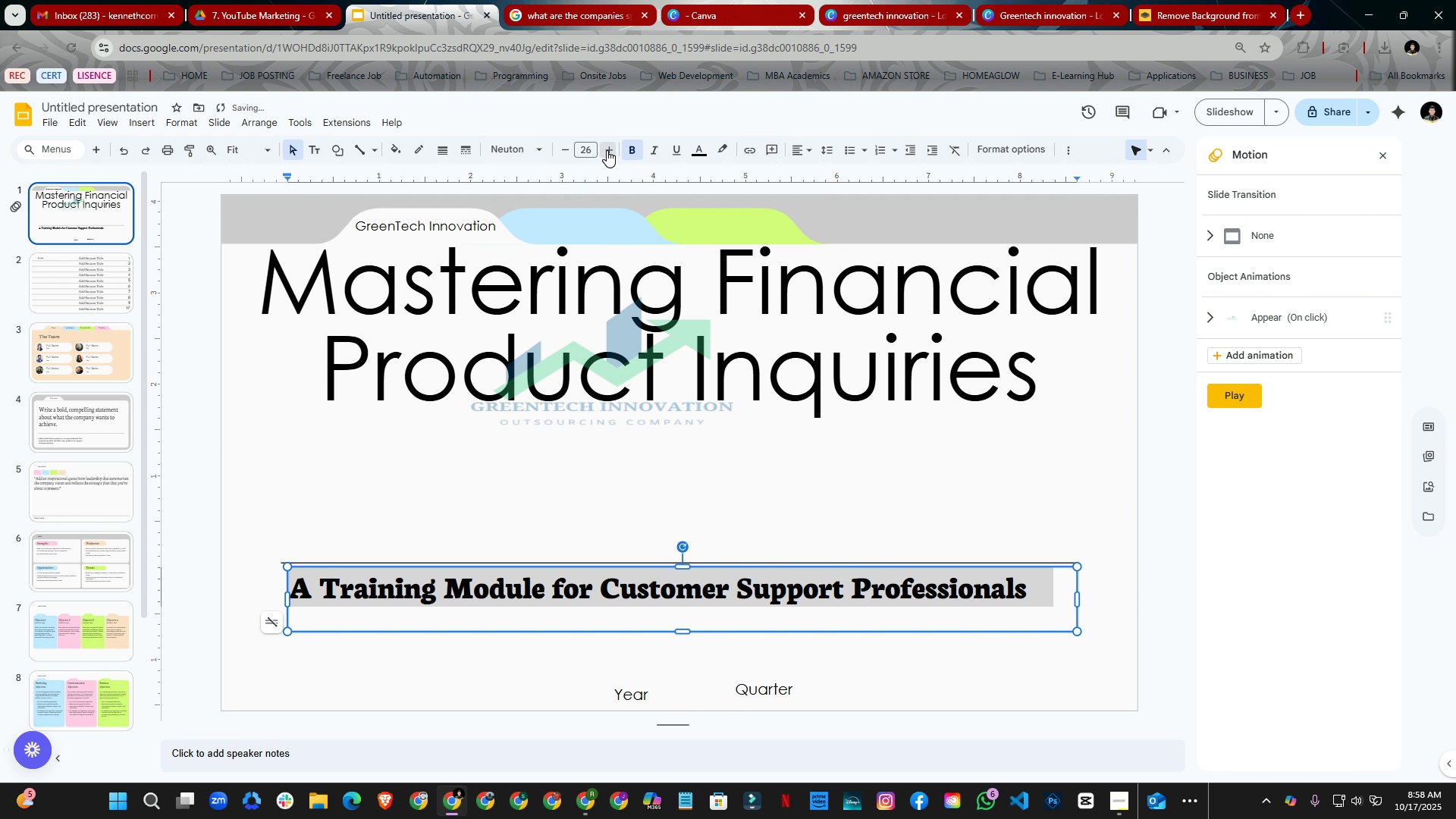 
triple_click([607, 150])
 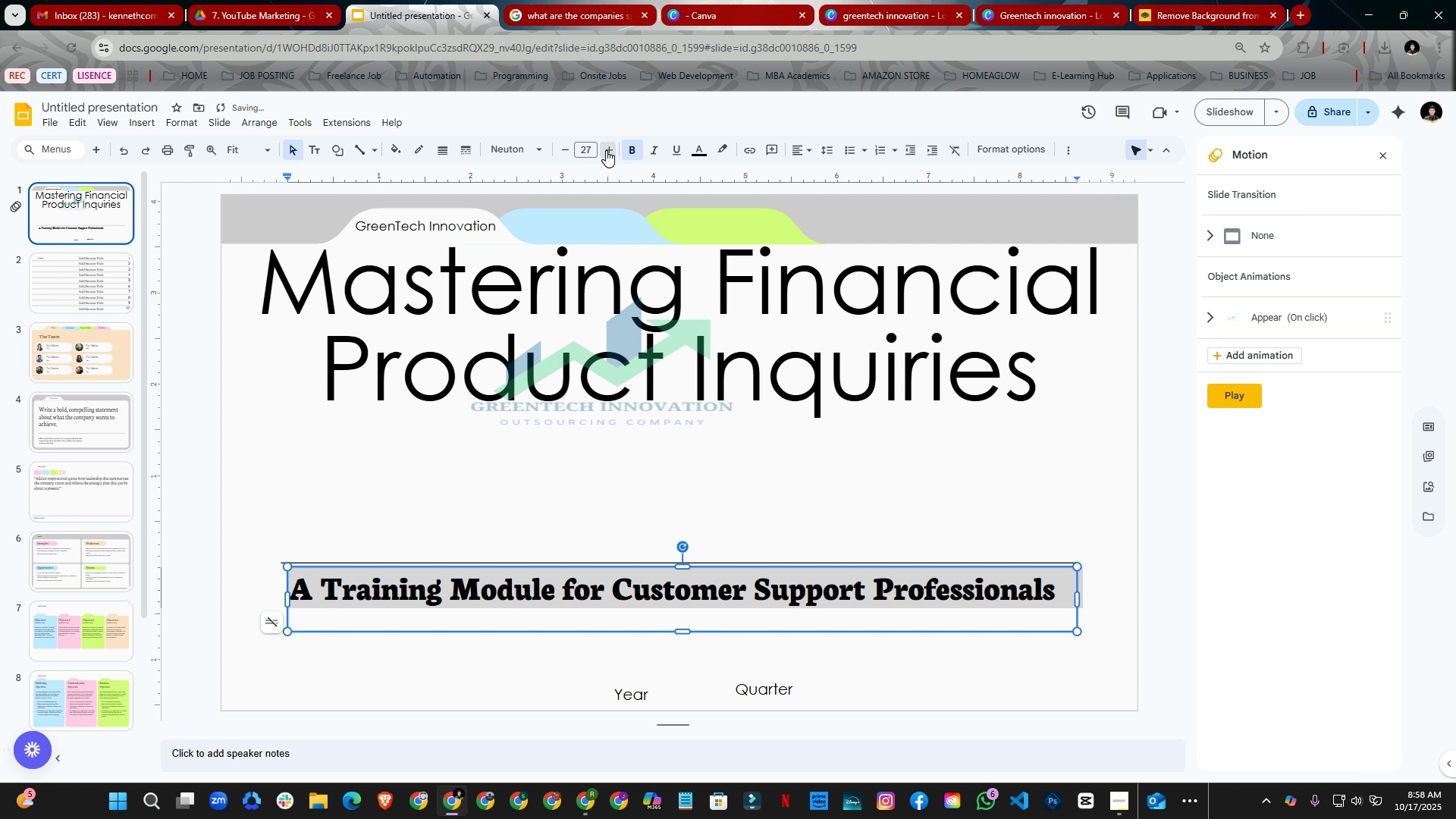 
left_click([606, 150])
 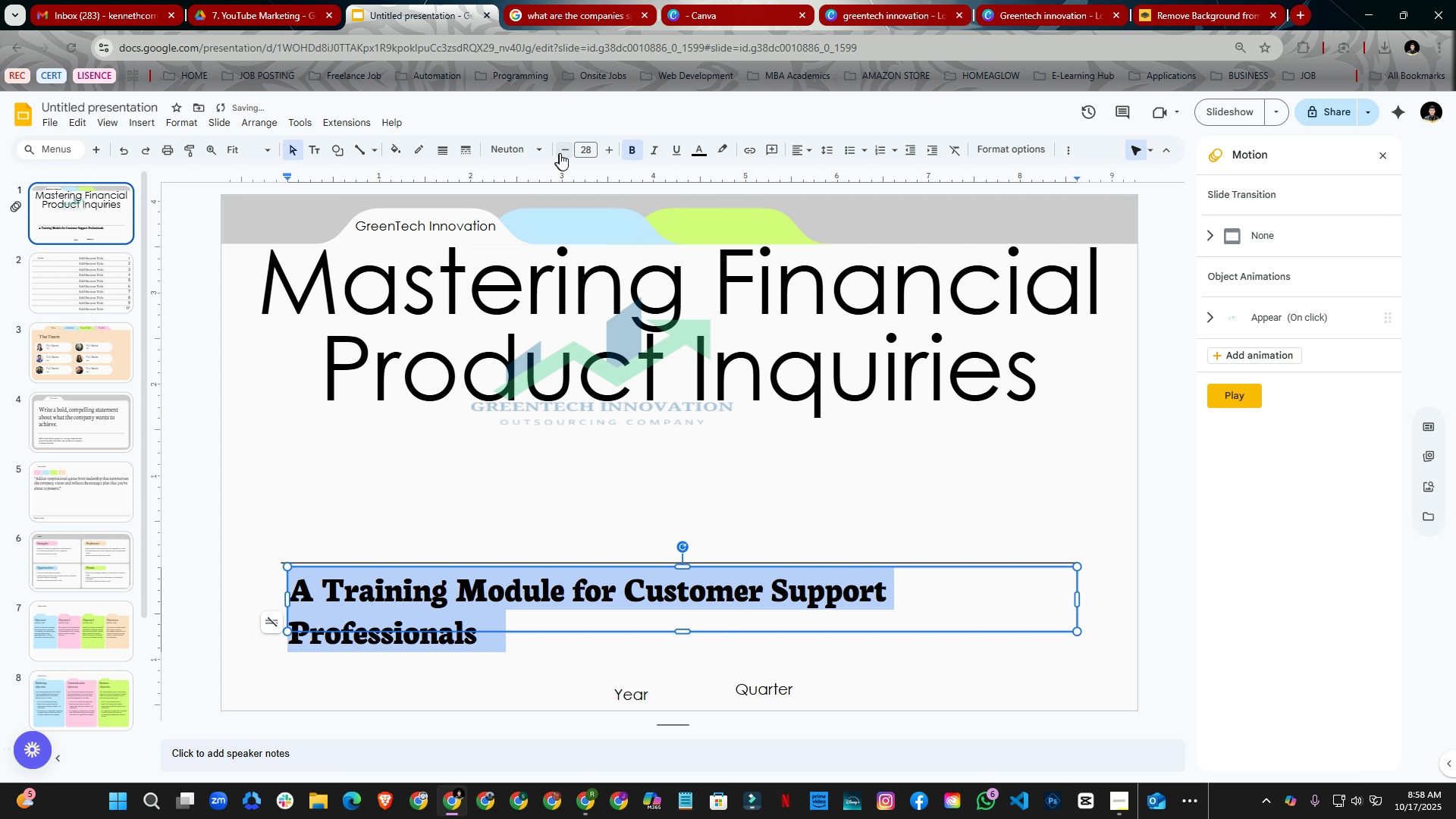 
left_click([564, 151])
 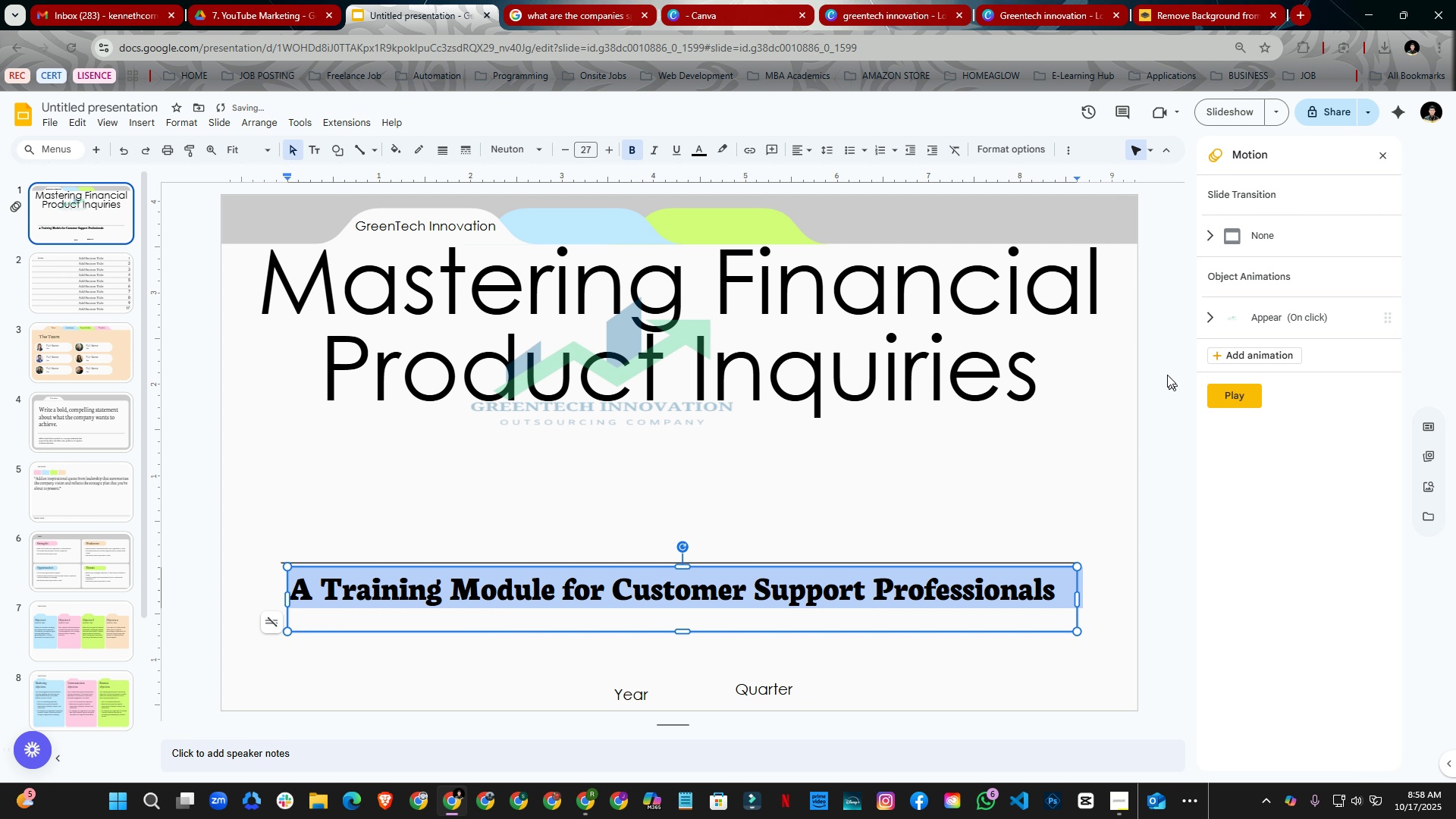 
left_click([1167, 375])
 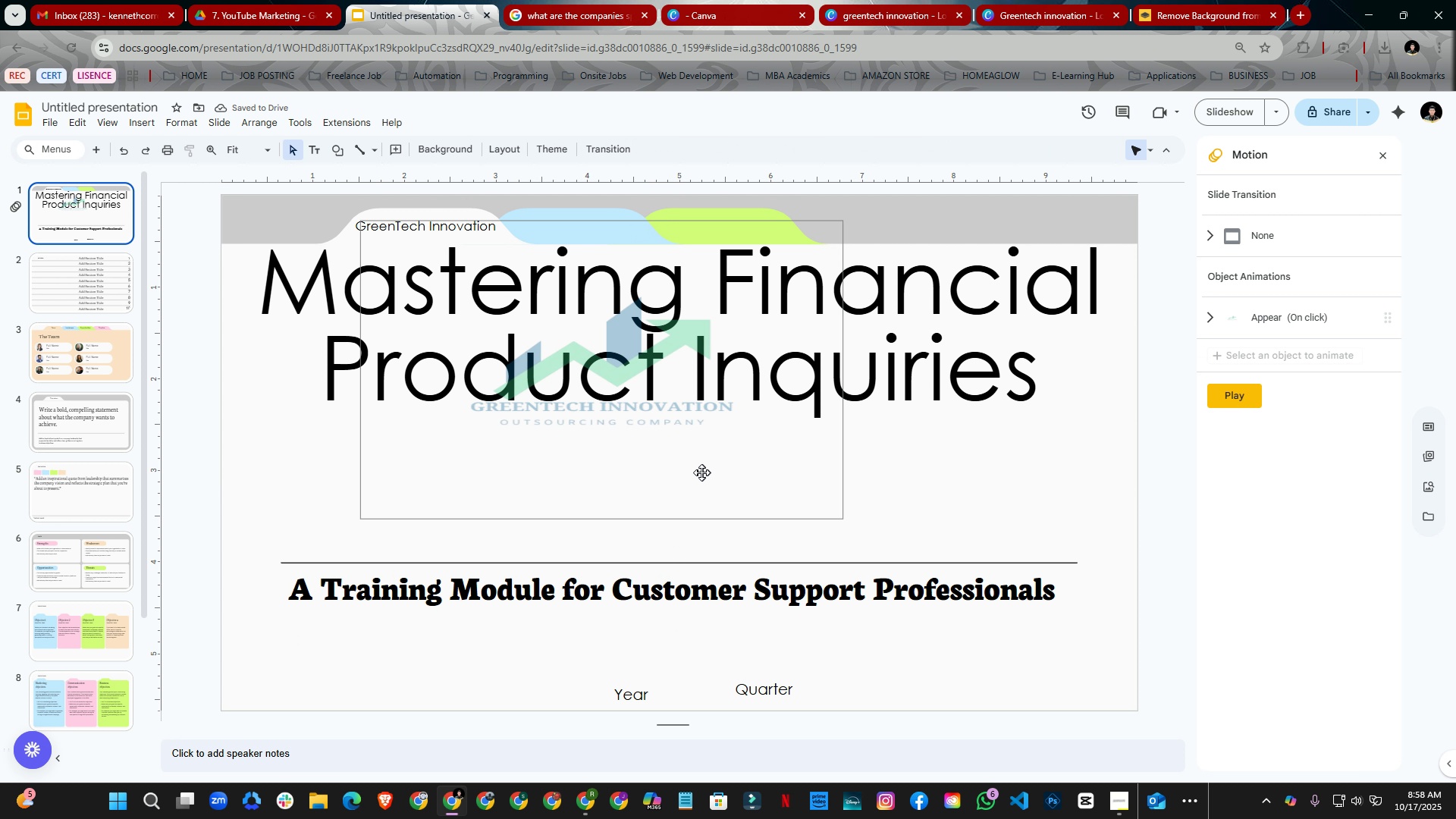 
left_click_drag(start_coordinate=[691, 470], to_coordinate=[710, 511])
 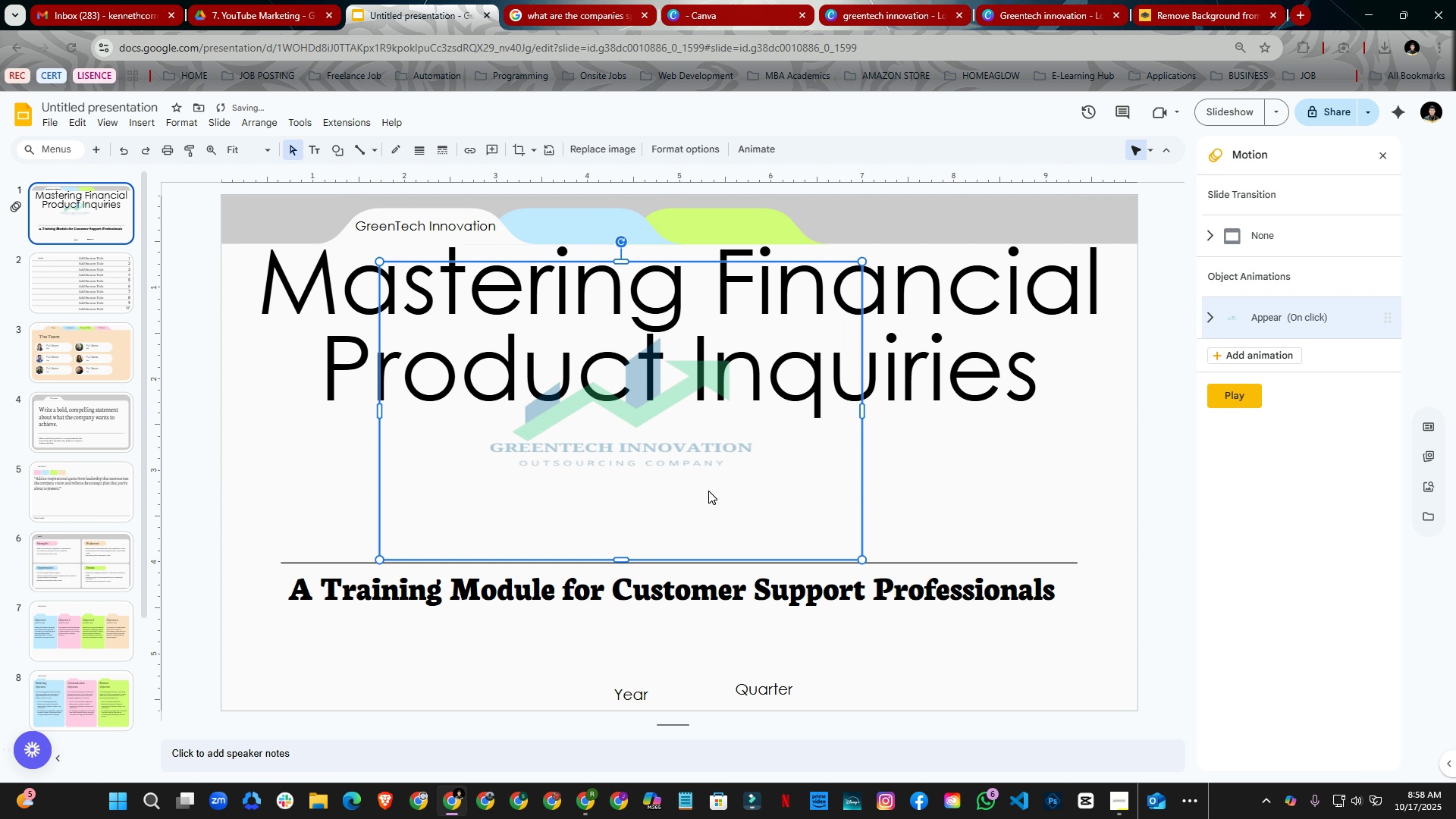 
left_click_drag(start_coordinate=[708, 491], to_coordinate=[720, 489])
 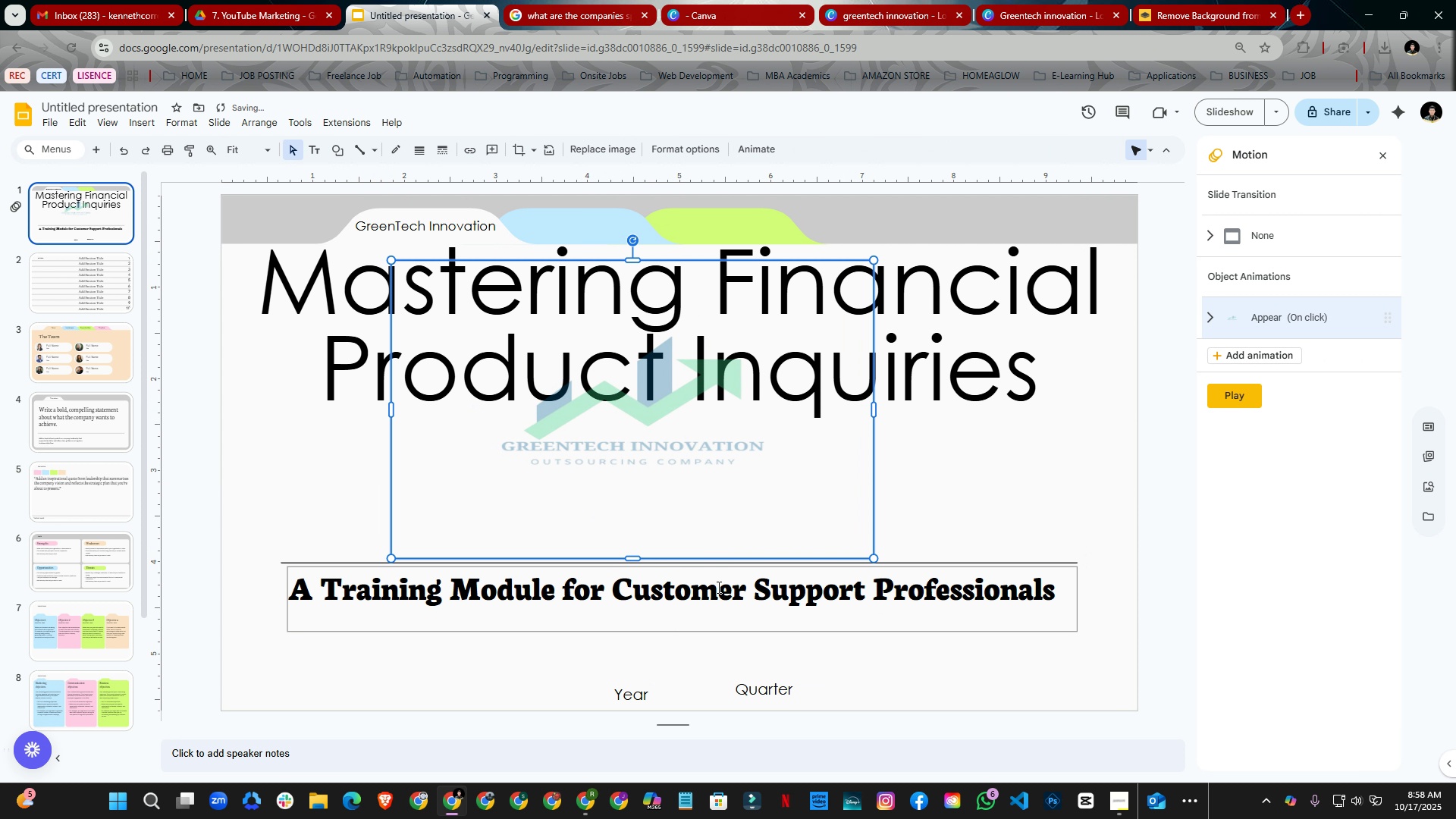 
key(Control+Z)
 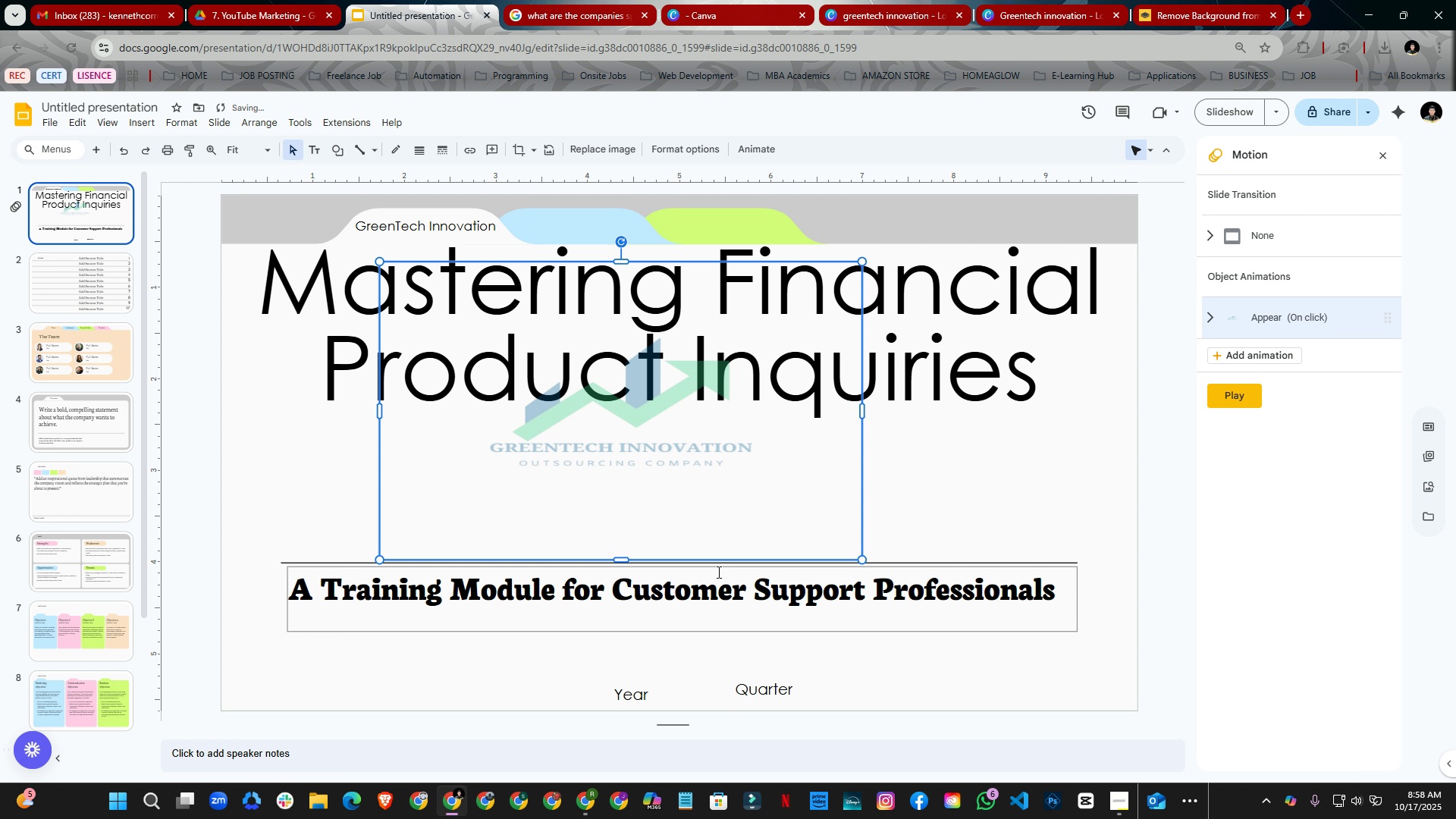 
key(Control+Z)
 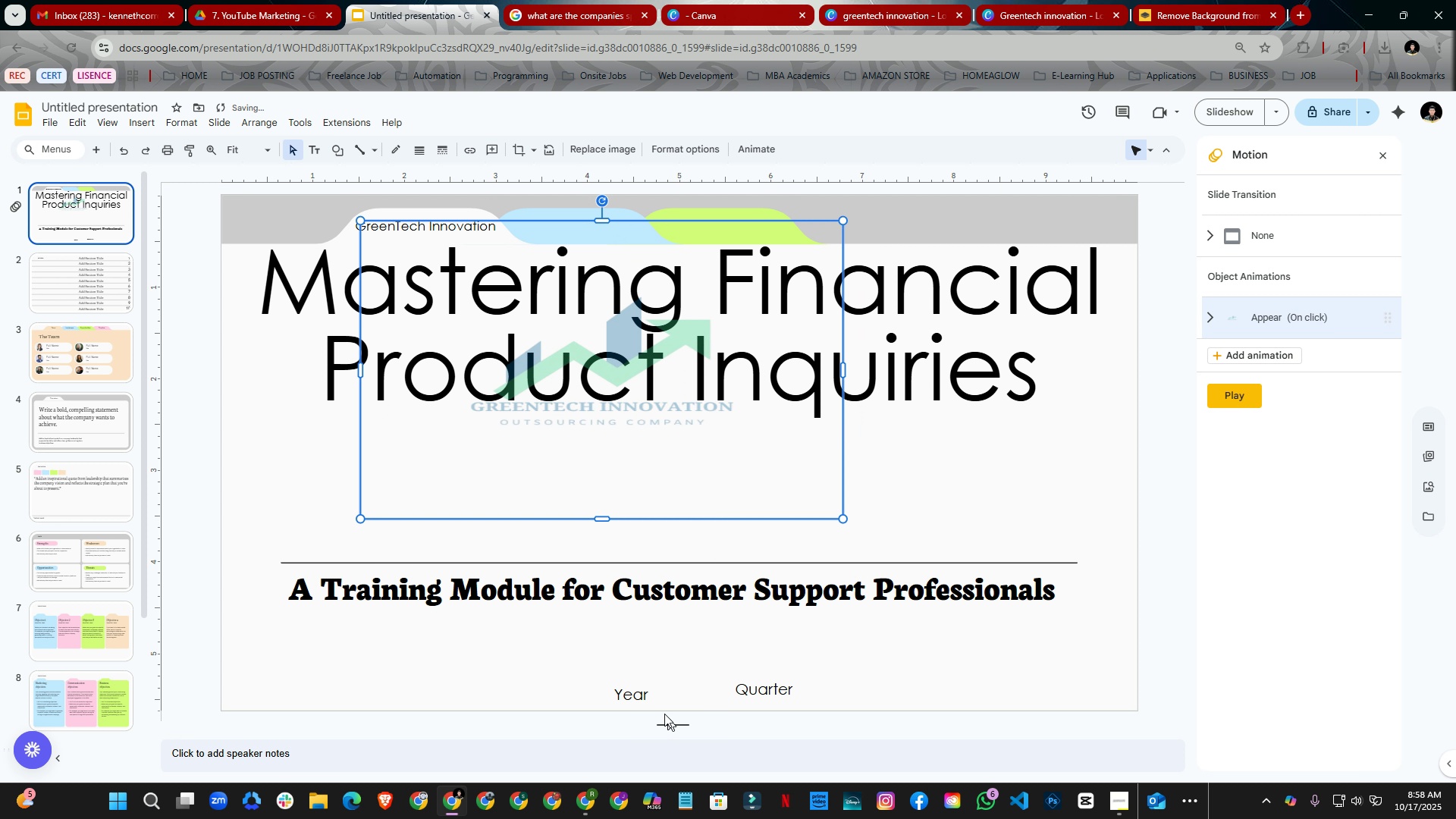 
left_click([633, 683])
 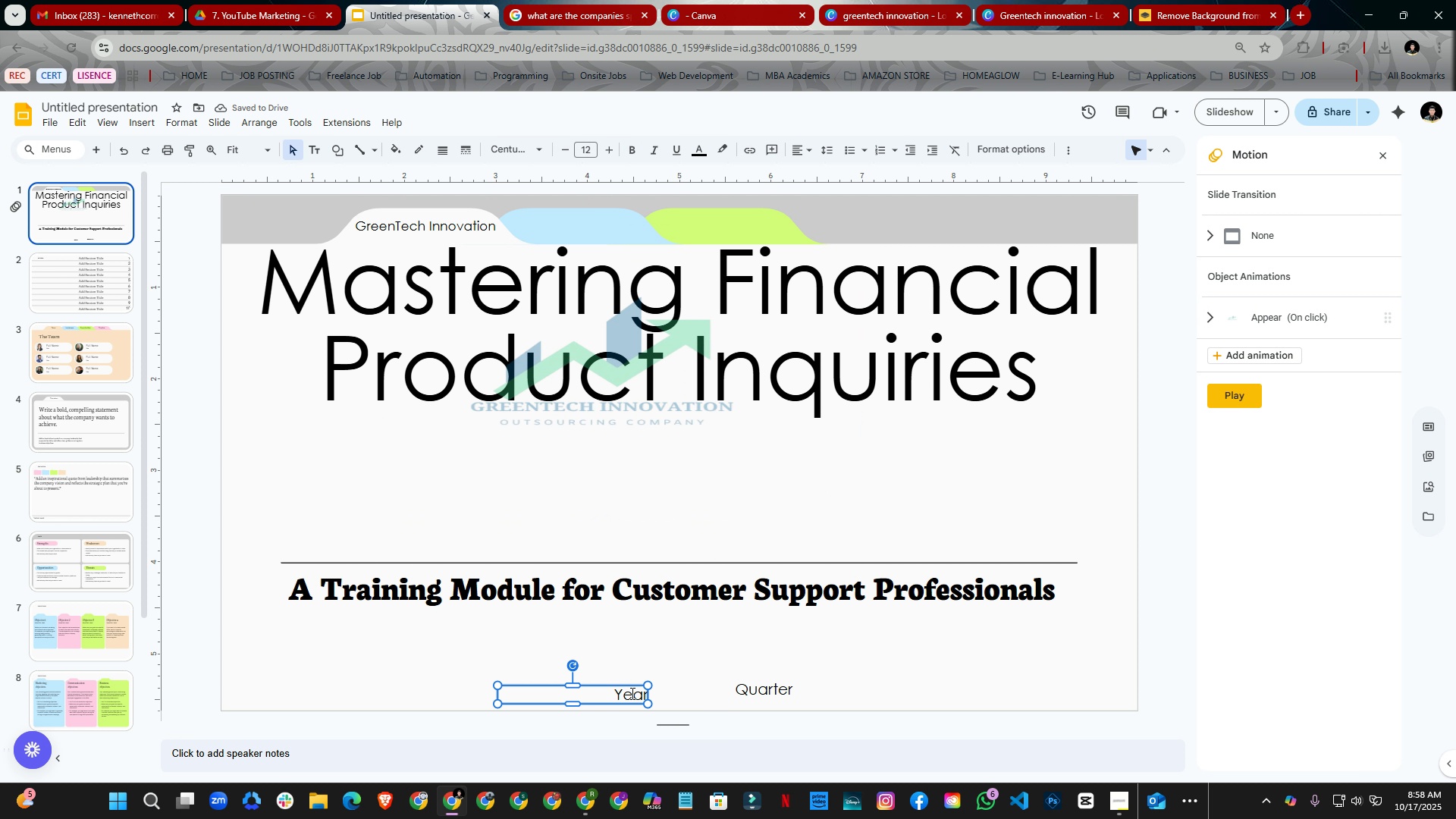 
double_click([631, 693])
 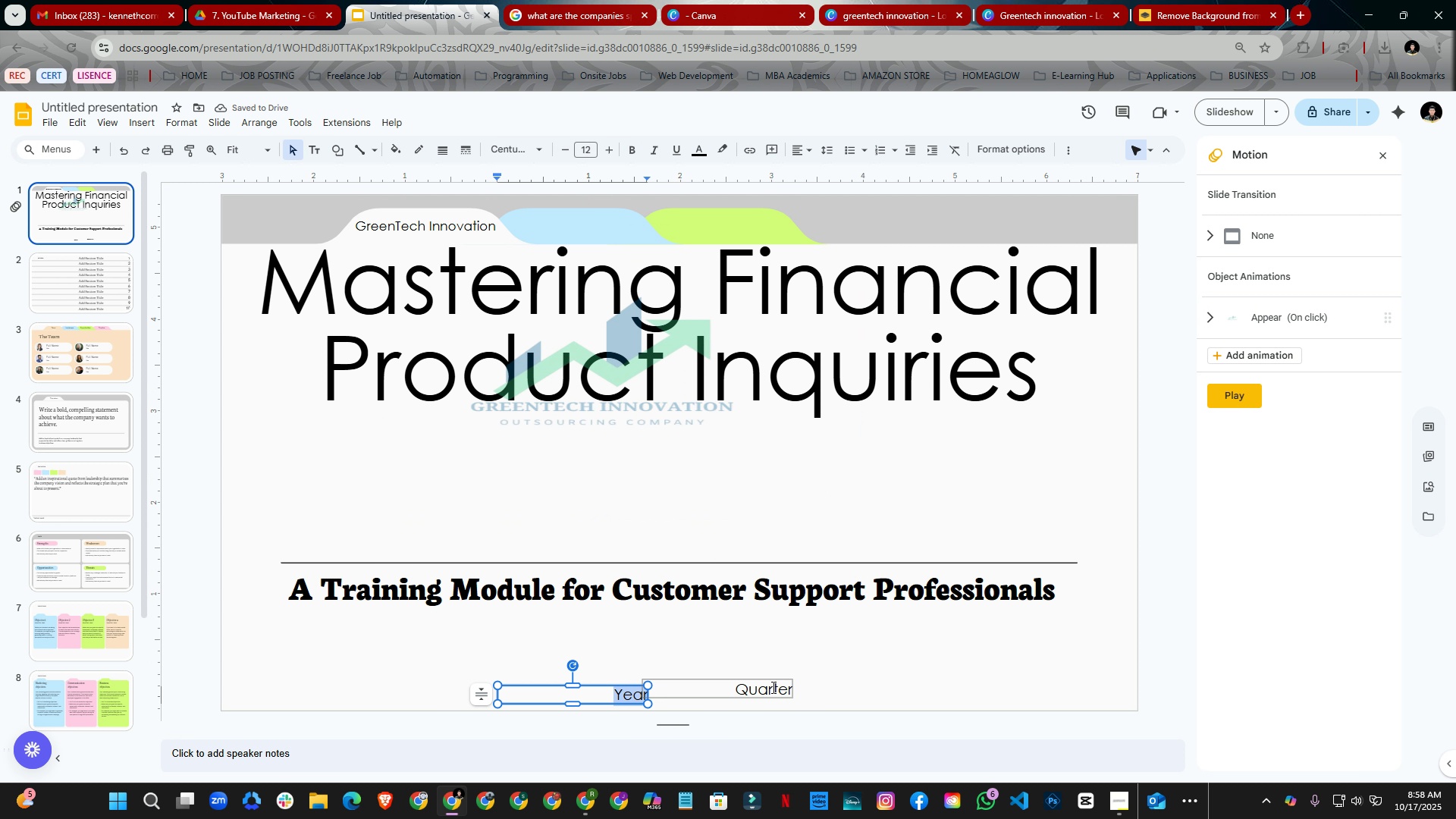 
left_click([771, 687])
 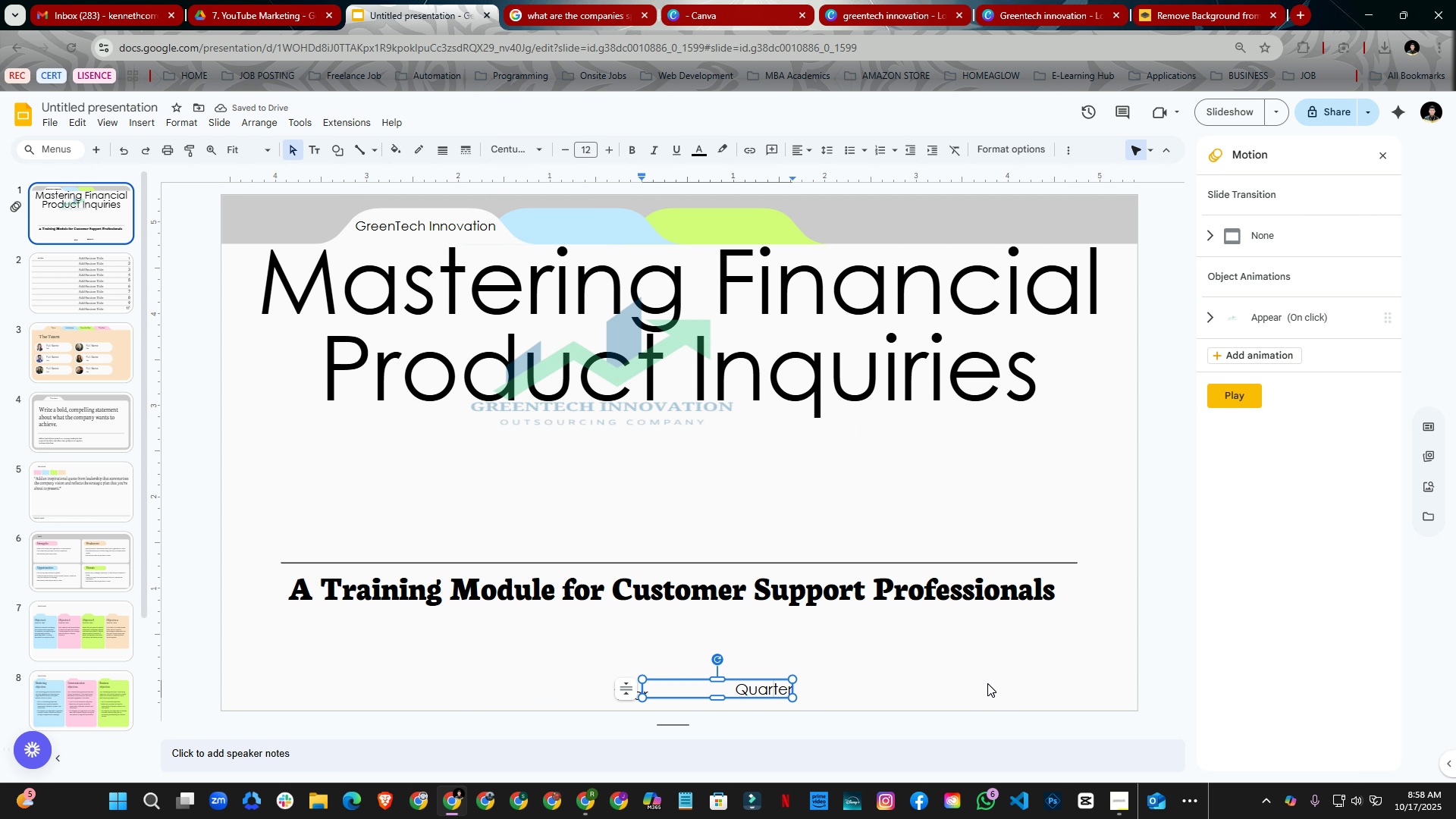 
left_click([987, 683])
 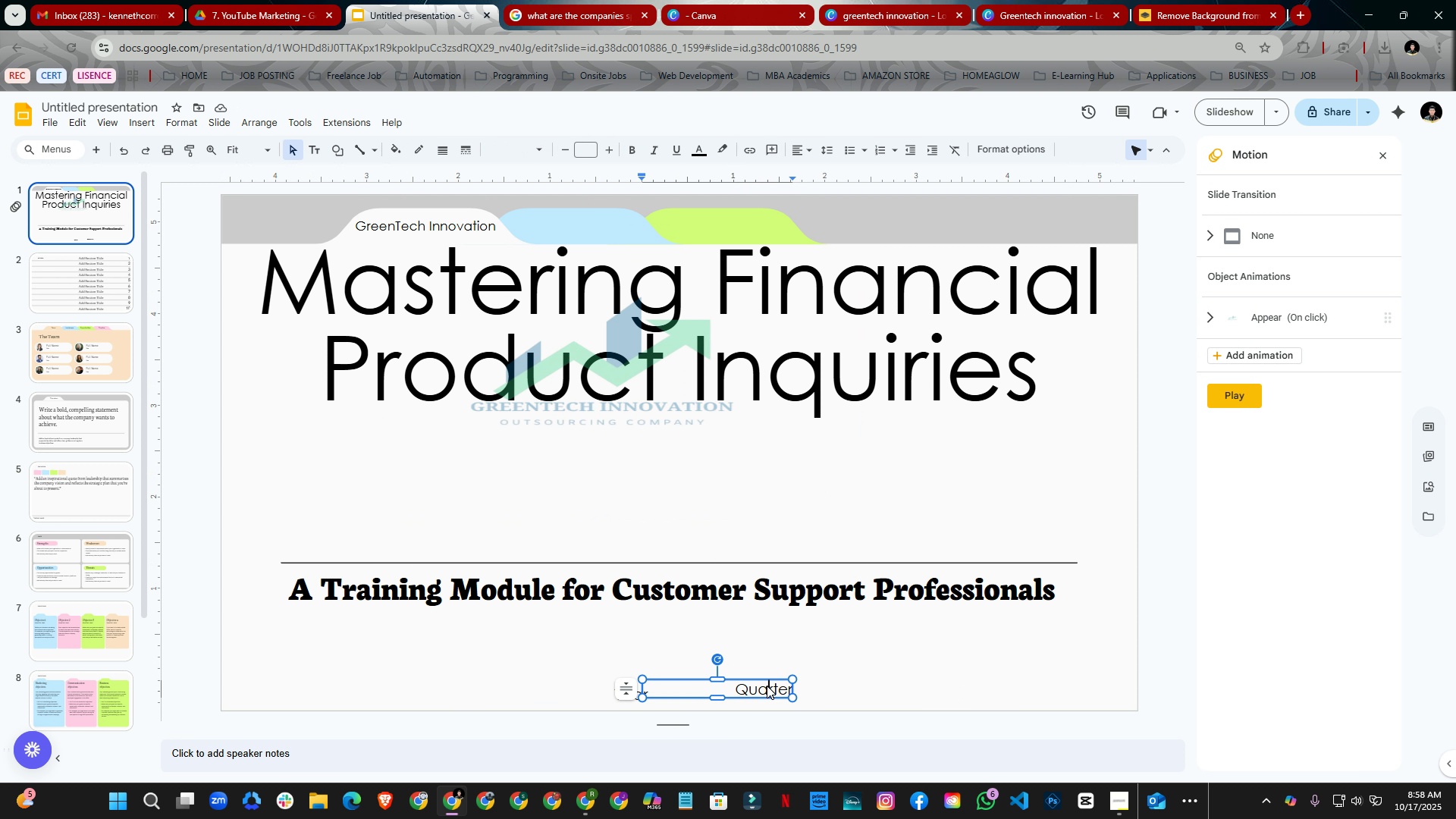 
left_click([767, 686])
 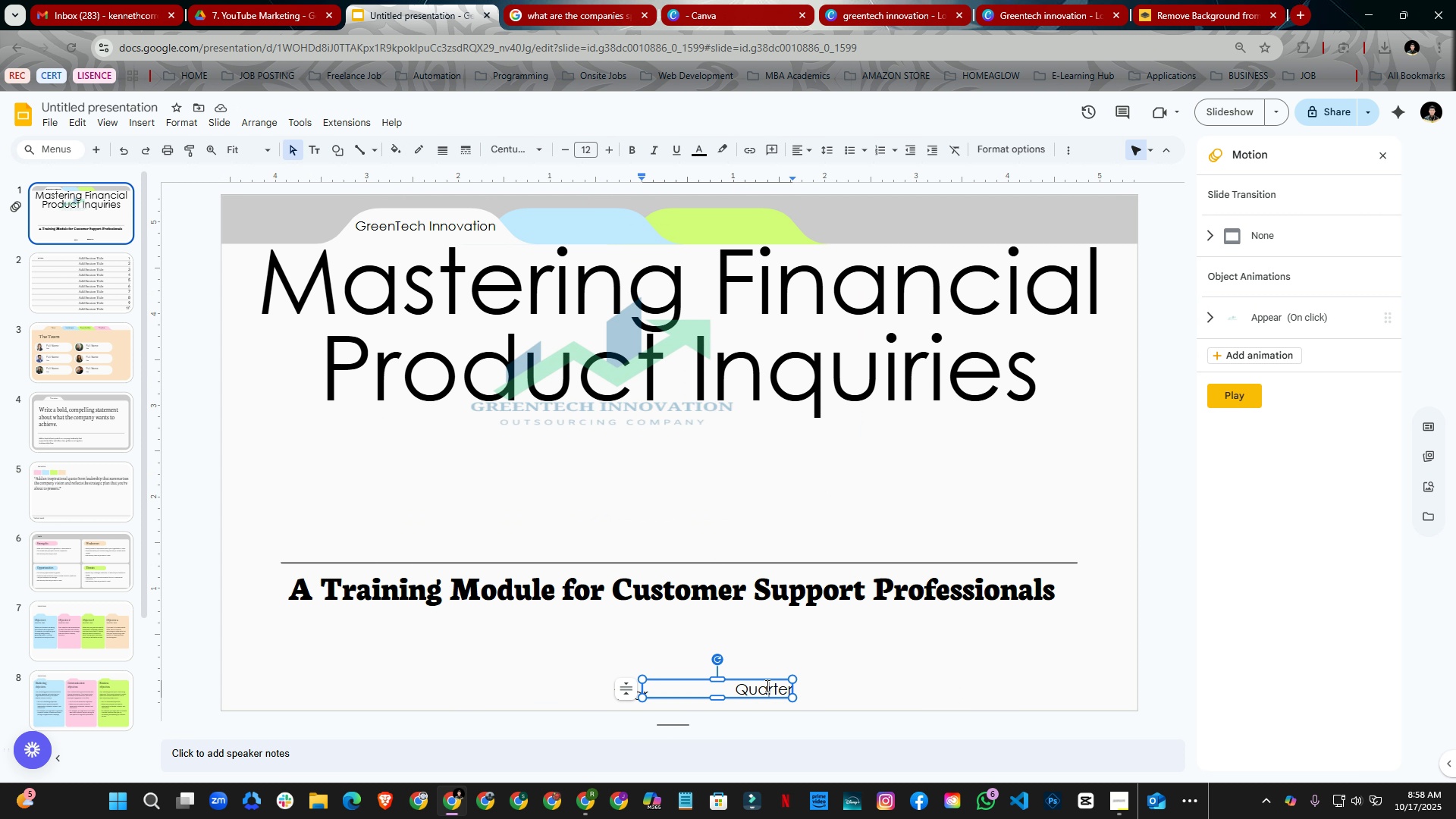 
left_click_drag(start_coordinate=[766, 686], to_coordinate=[767, 693])
 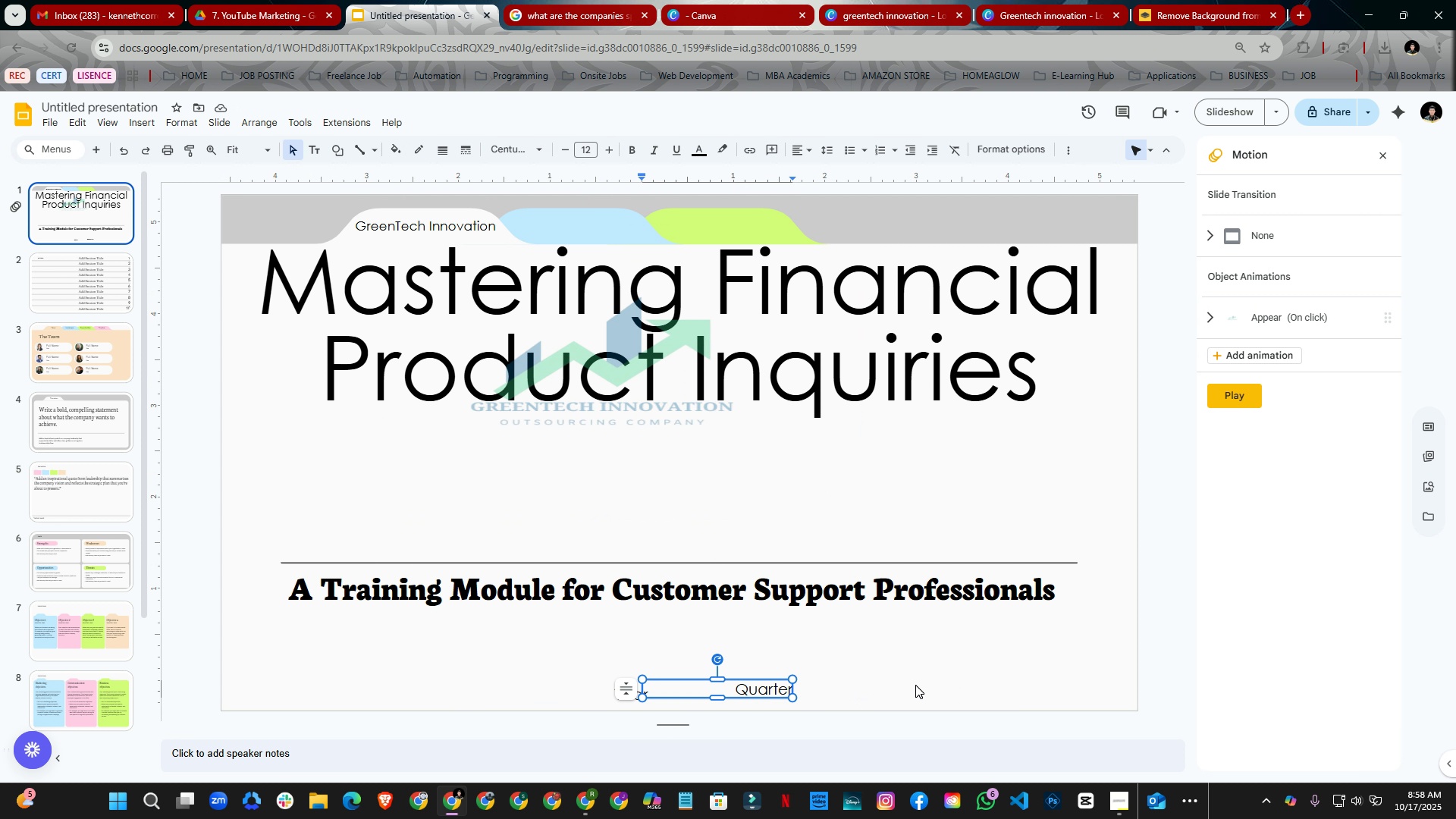 
left_click([915, 685])
 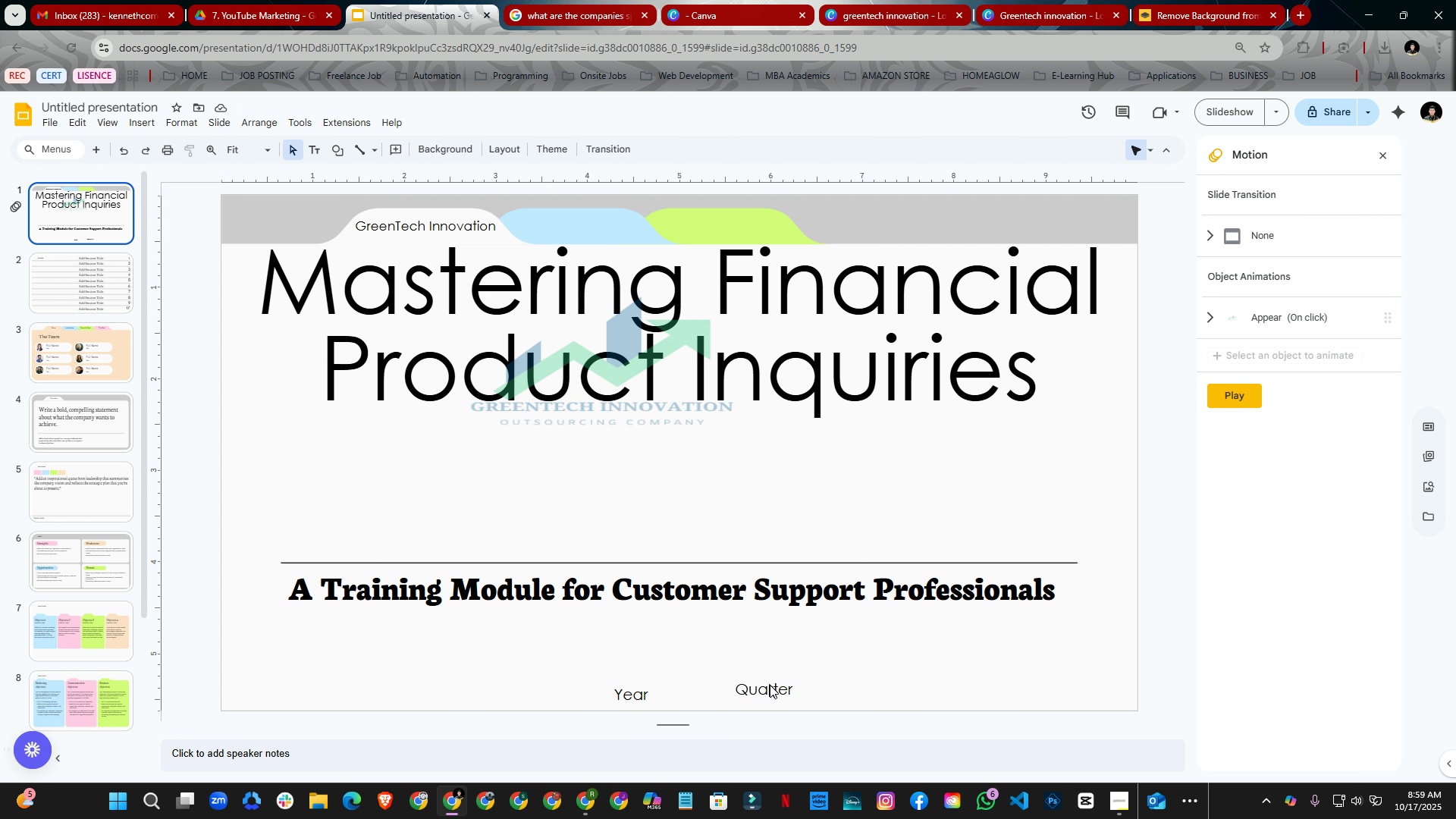 
left_click_drag(start_coordinate=[768, 684], to_coordinate=[772, 698])
 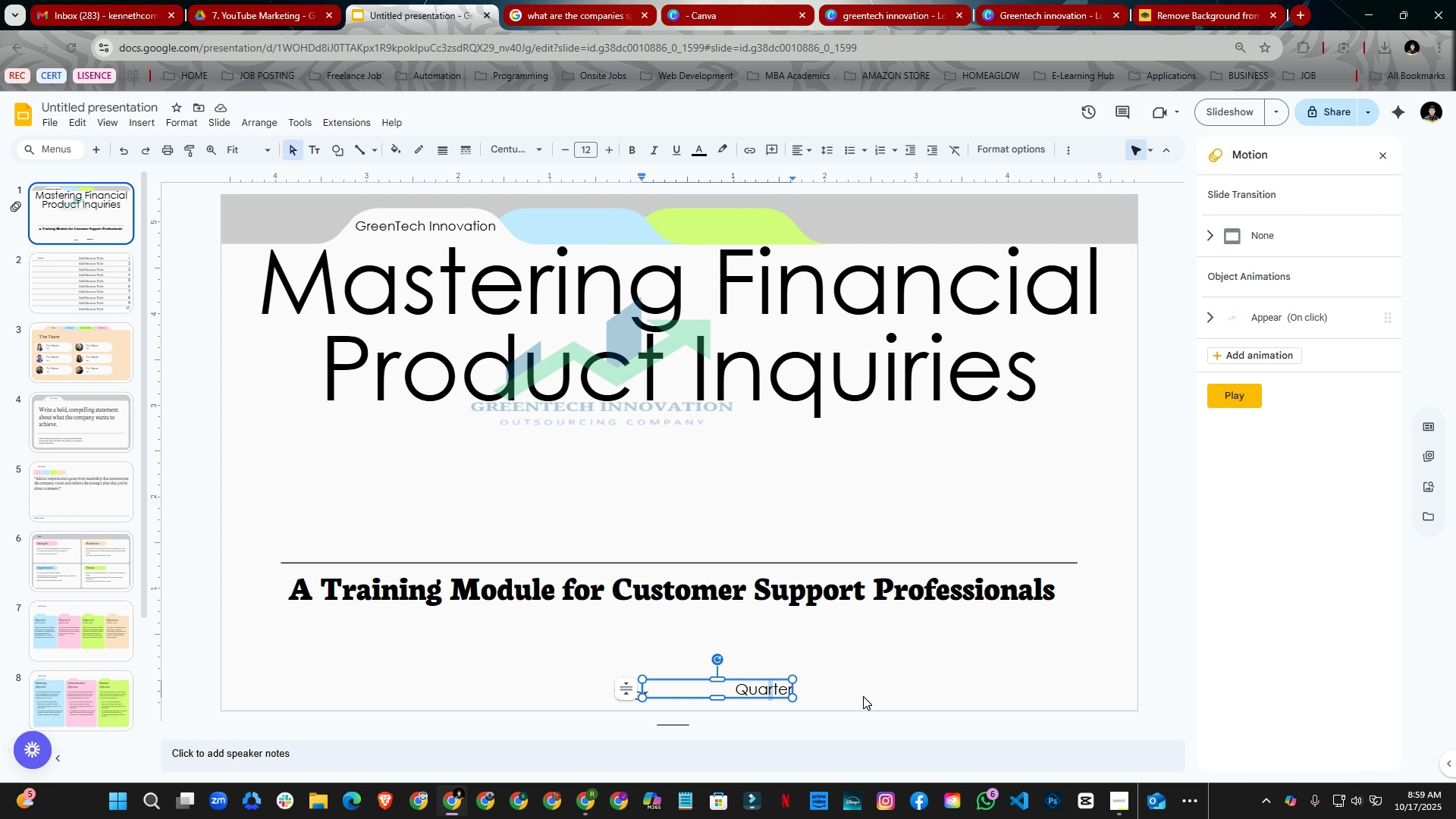 
left_click([863, 696])
 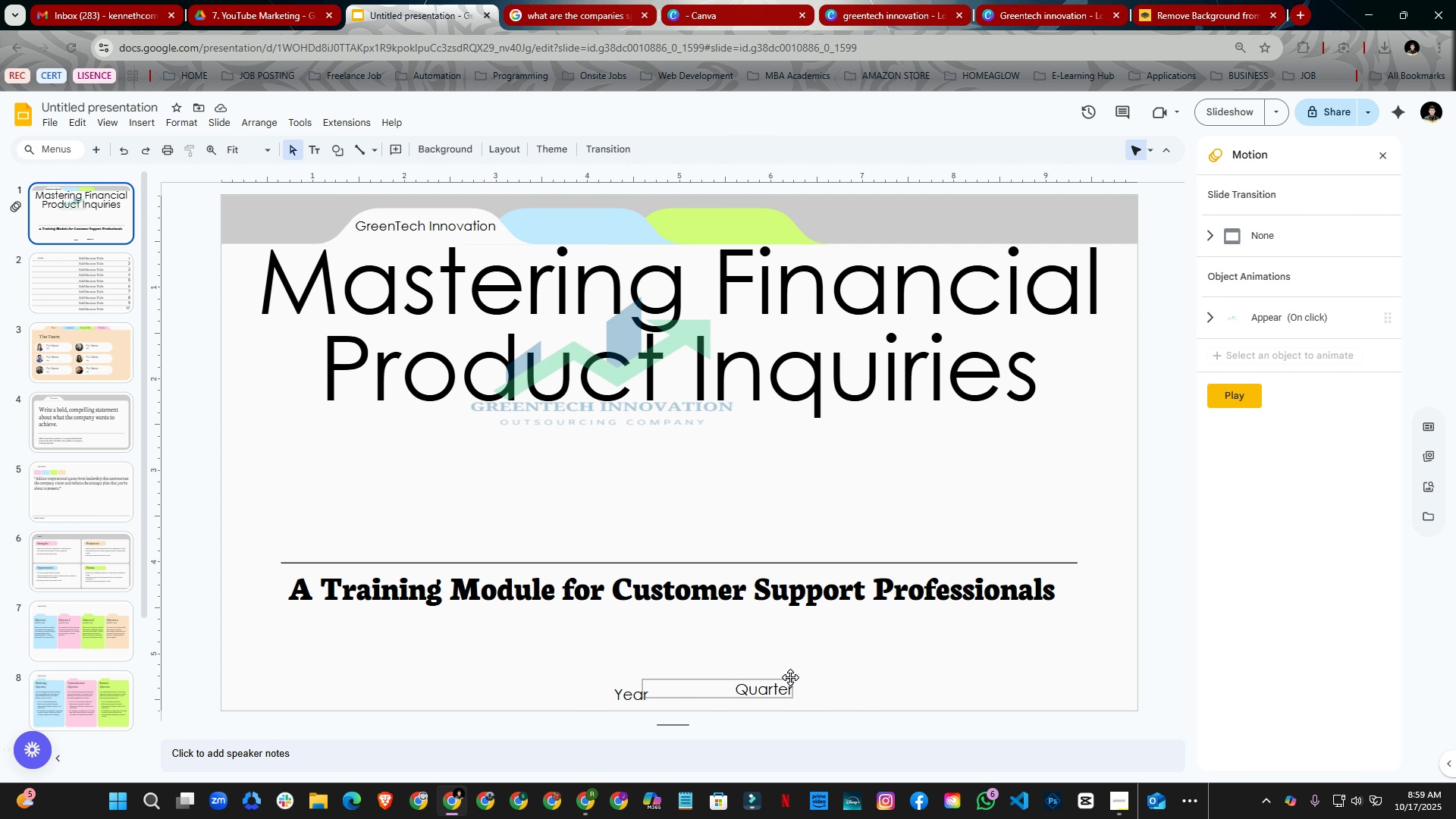 
left_click_drag(start_coordinate=[791, 678], to_coordinate=[789, 682])
 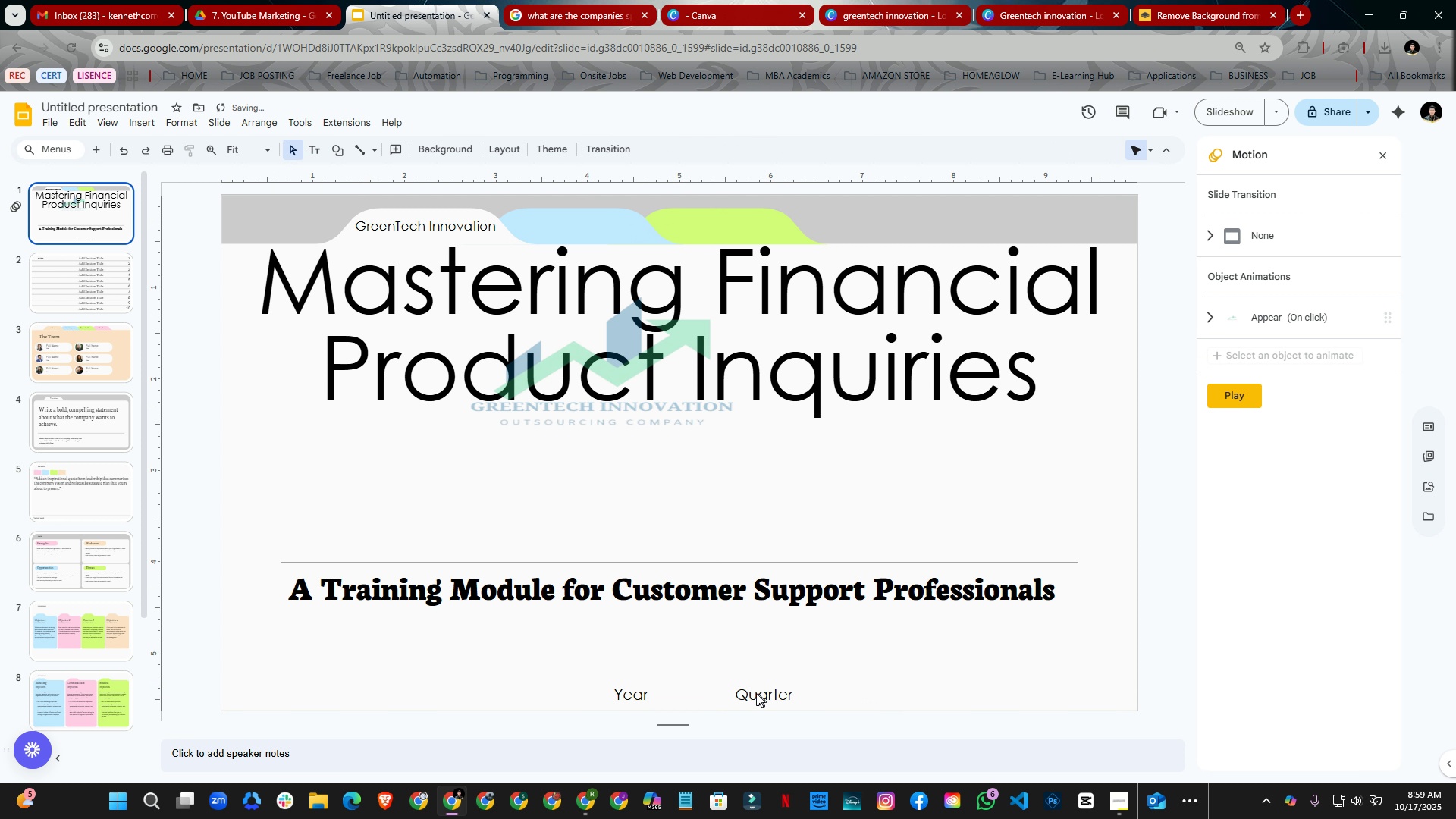 
double_click([756, 693])
 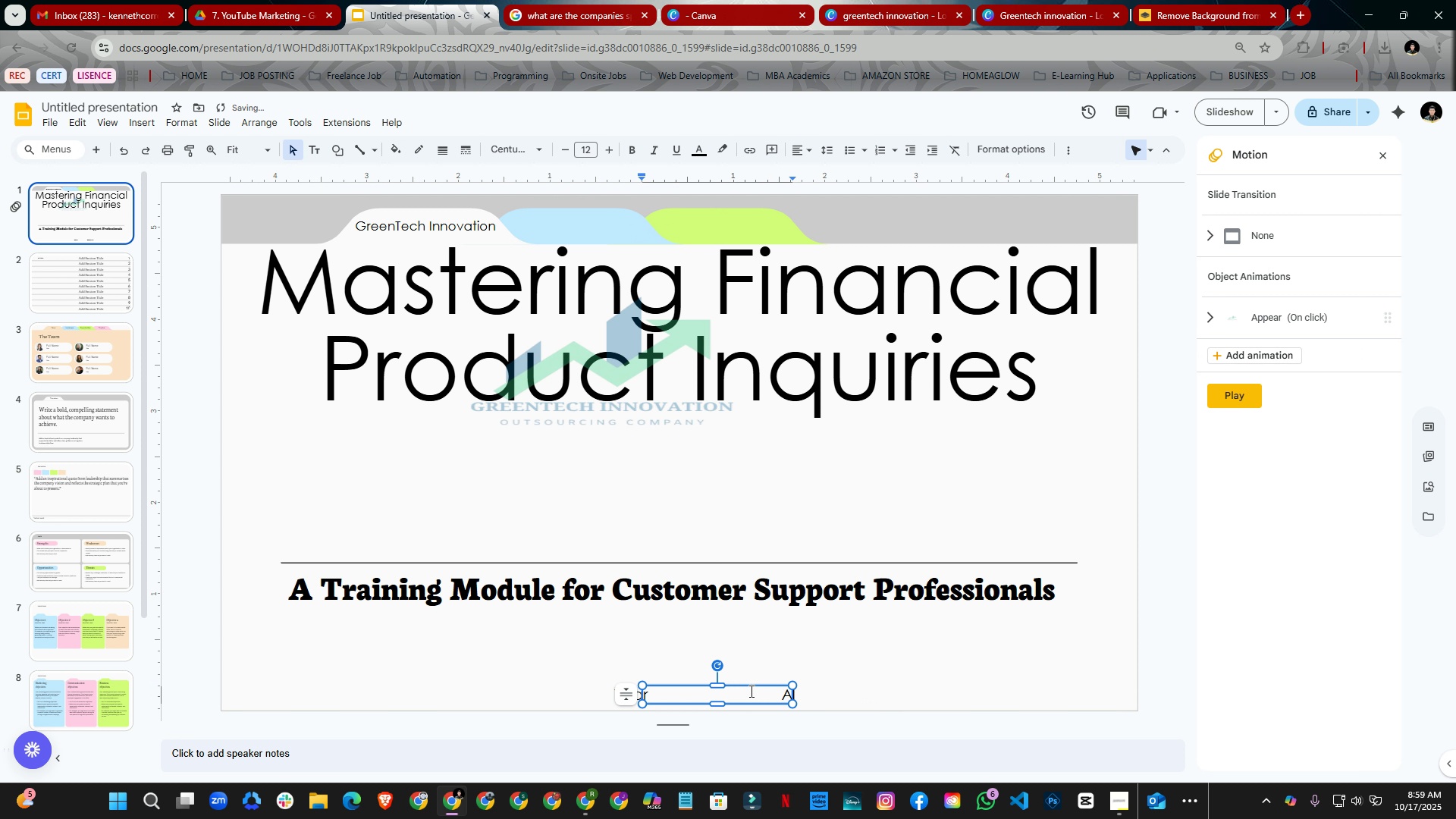 
type(Annual Meeting)
 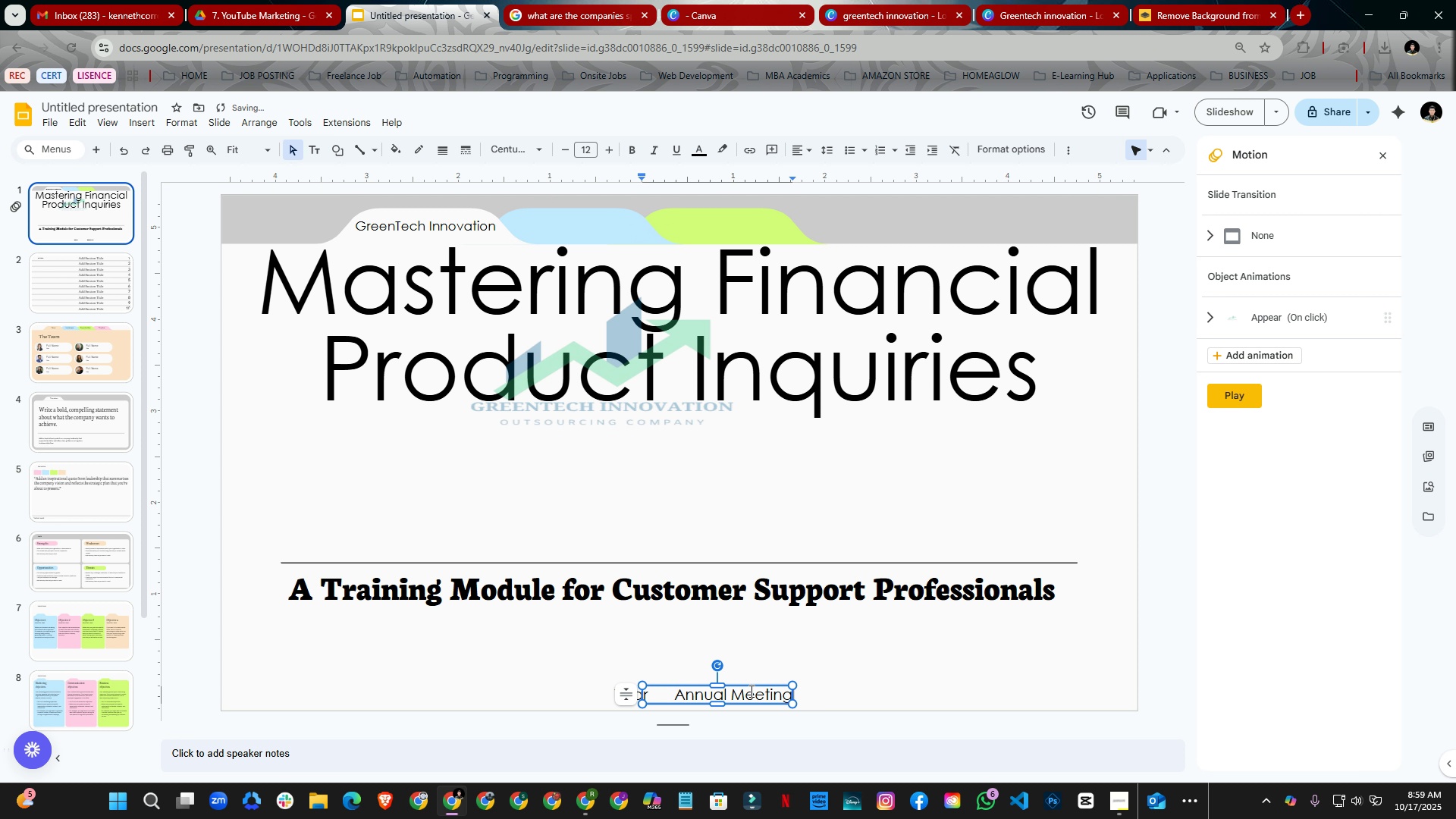 
double_click([596, 695])
 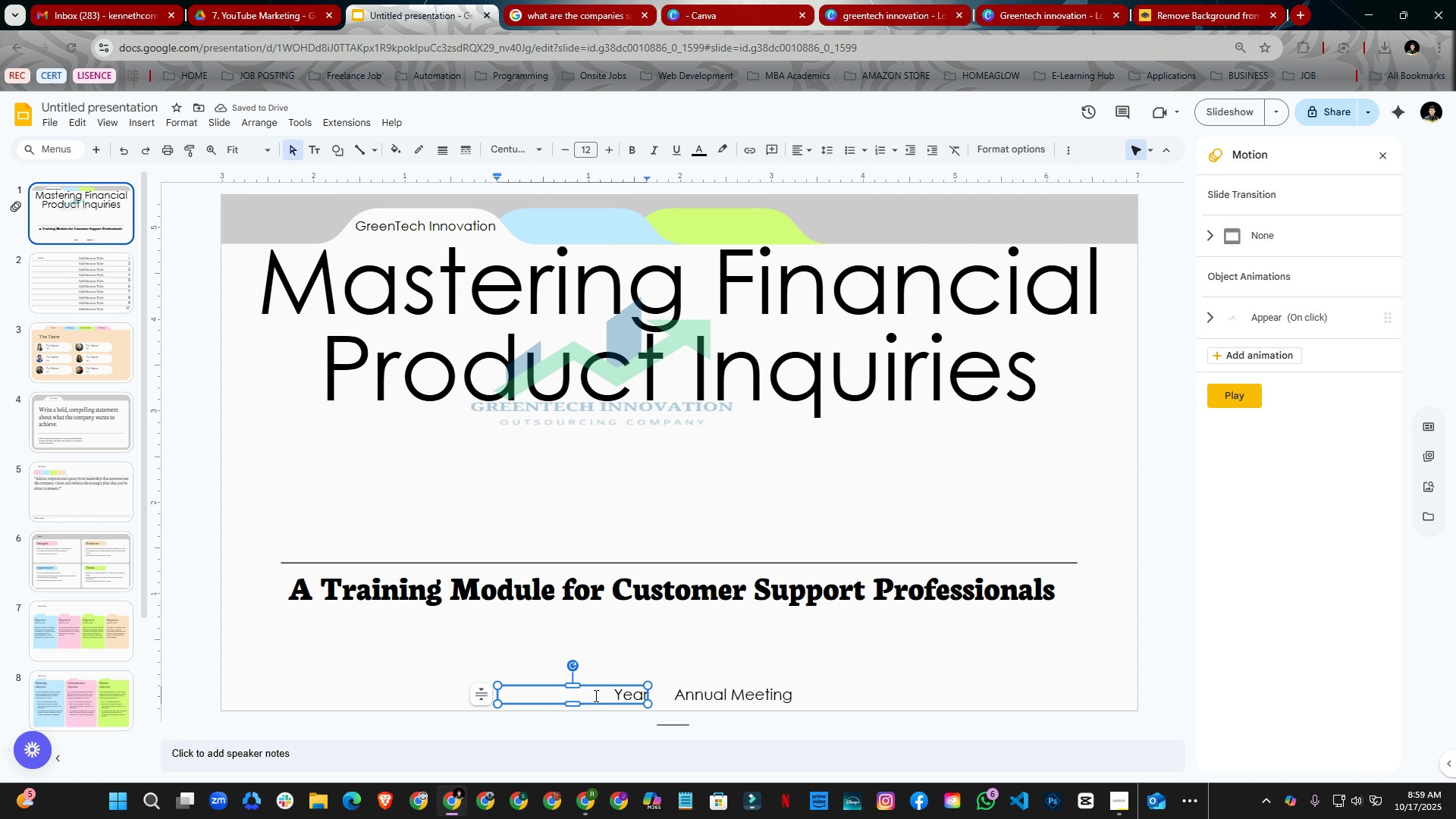 
key(Control+A)
 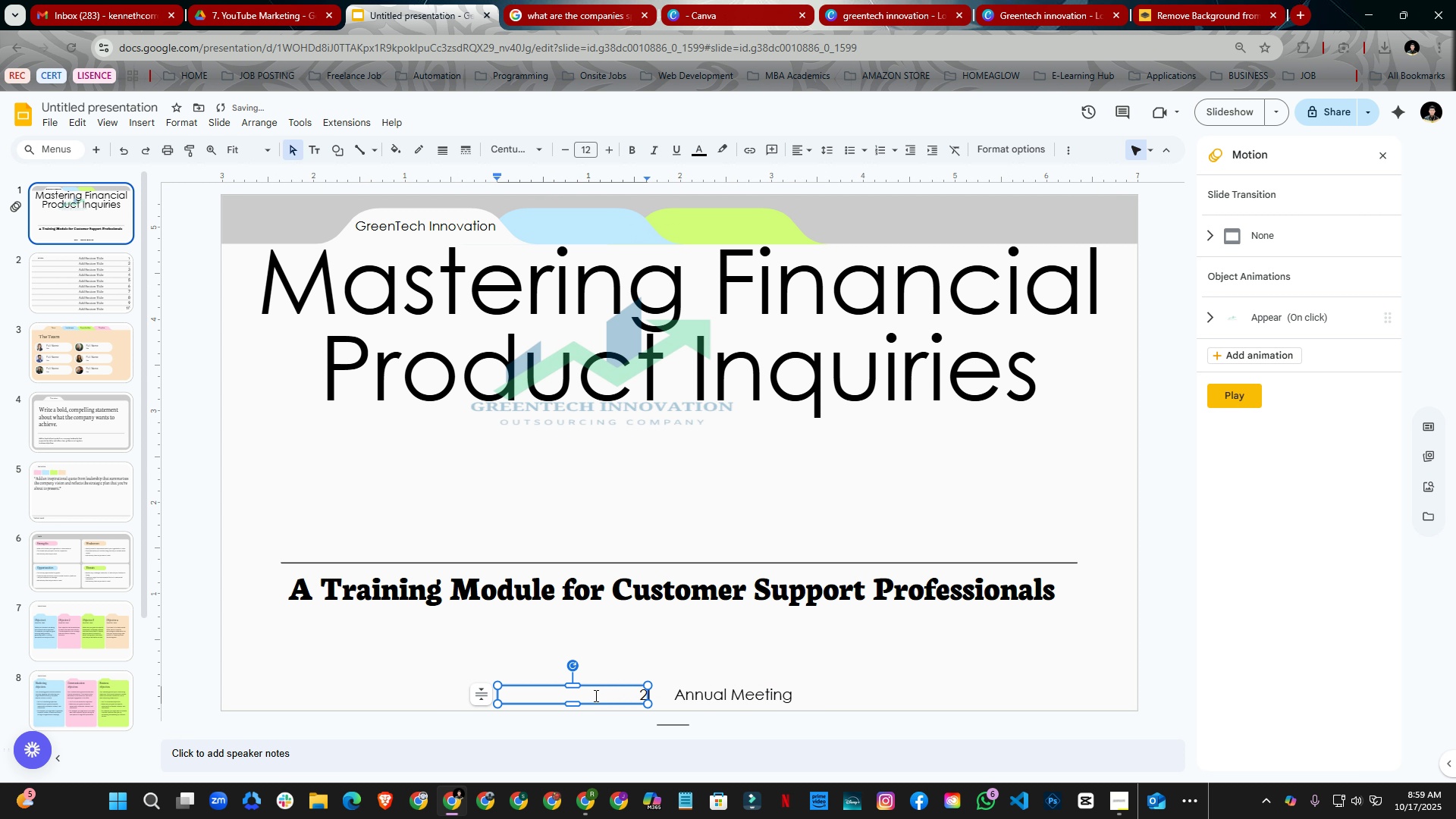 
type(2)
key(Backspace)
type(October 17, 2025)
 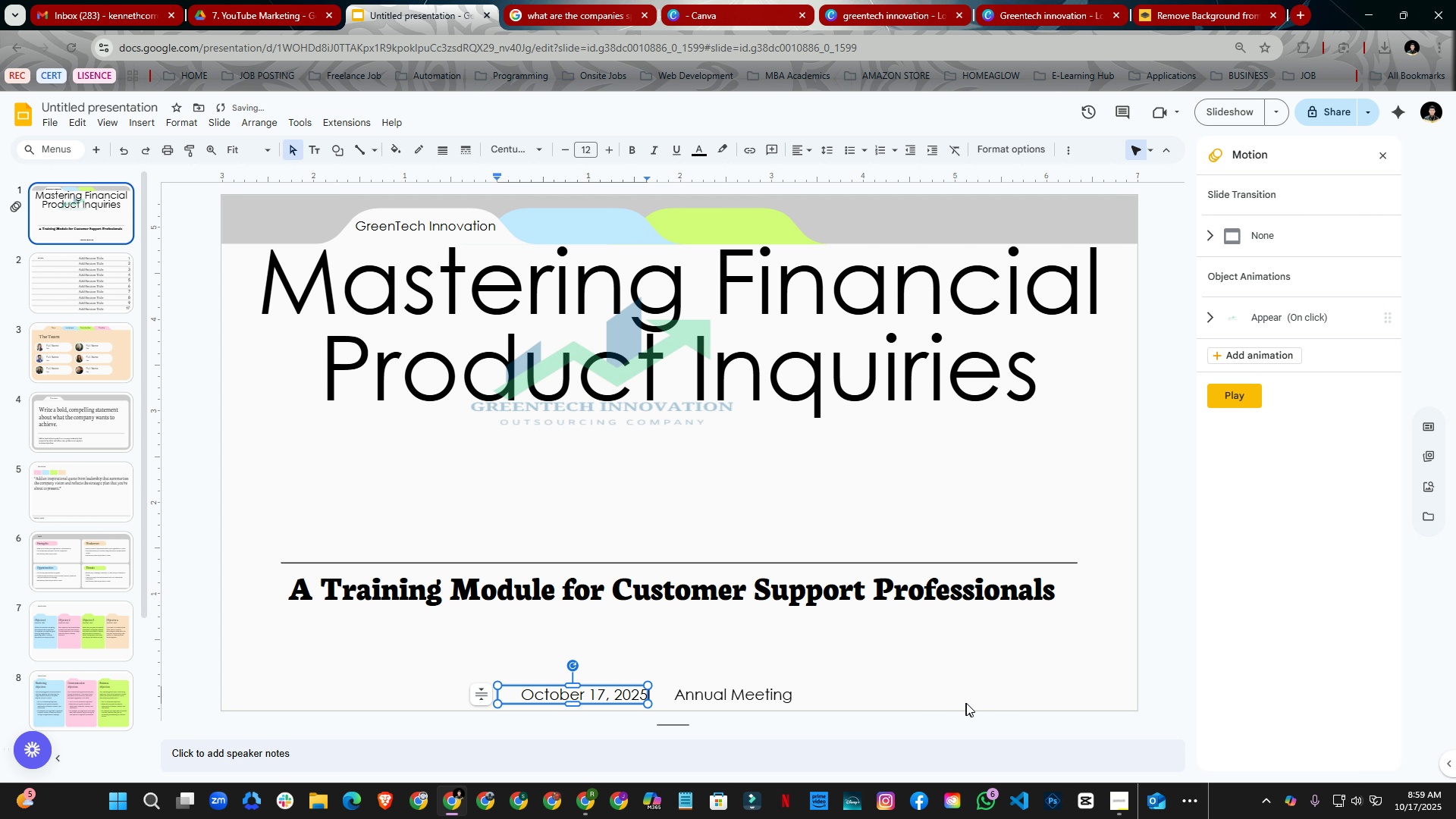 
left_click([980, 689])
 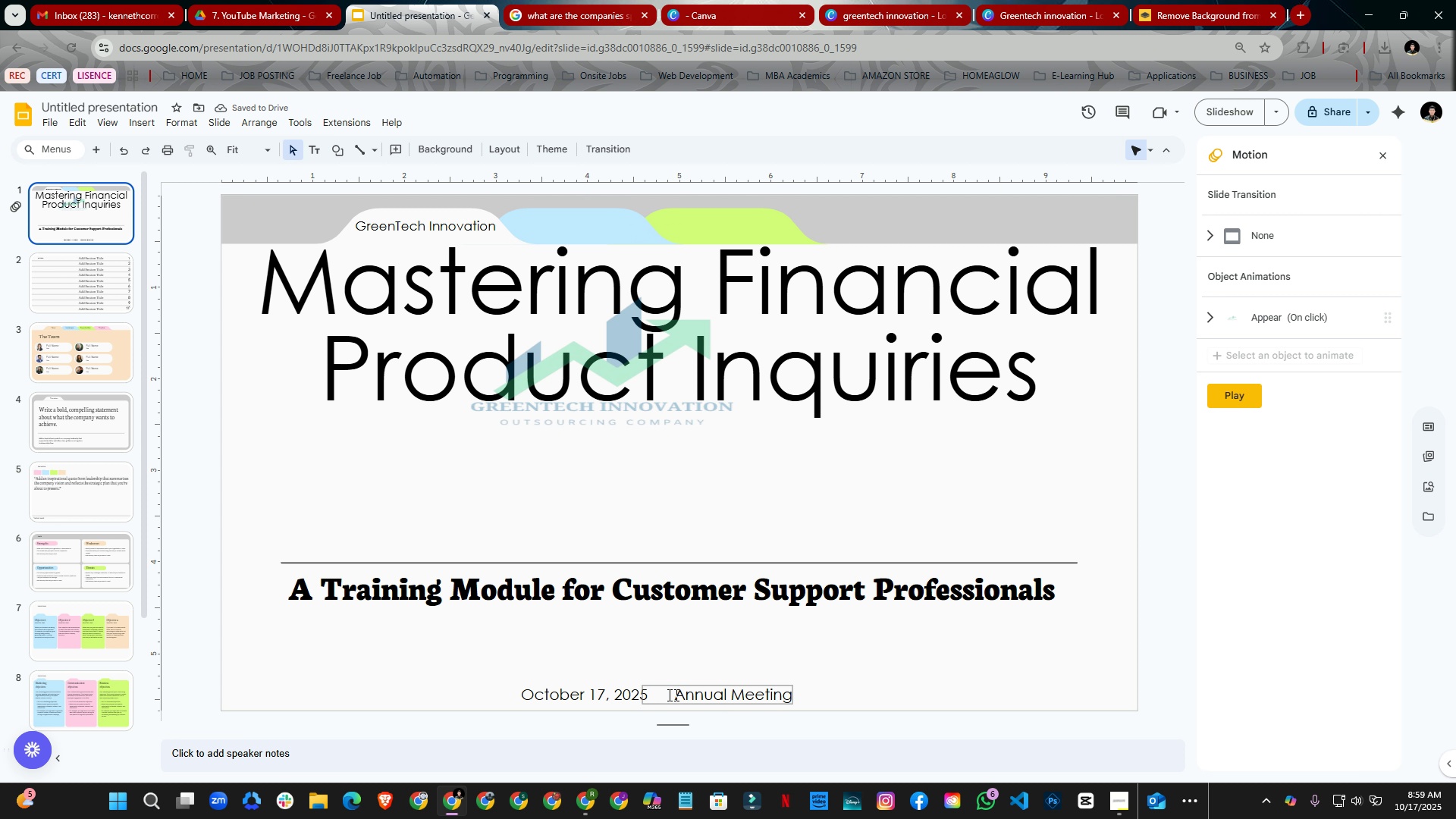 
left_click([601, 695])
 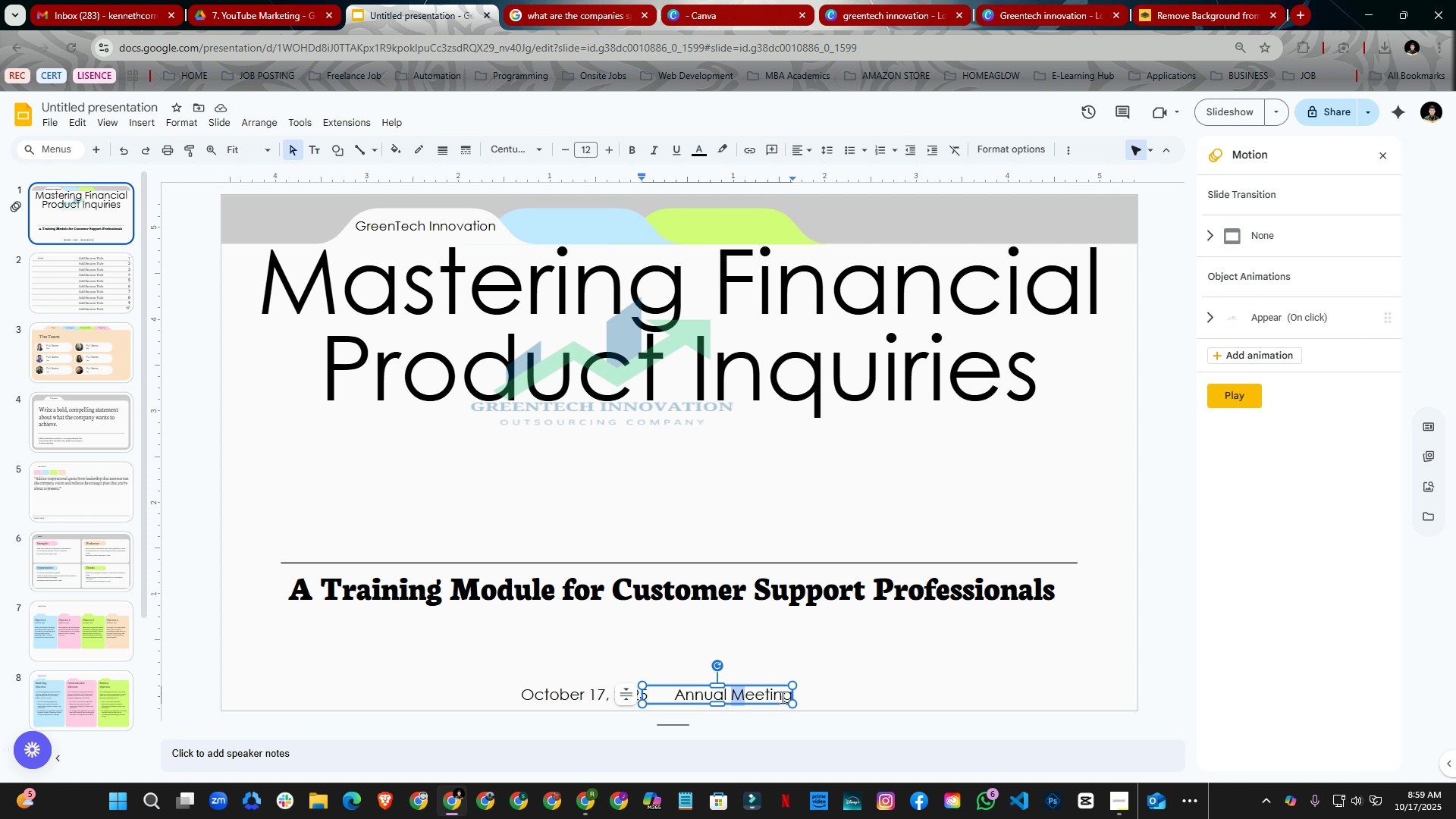 
left_click([865, 691])
 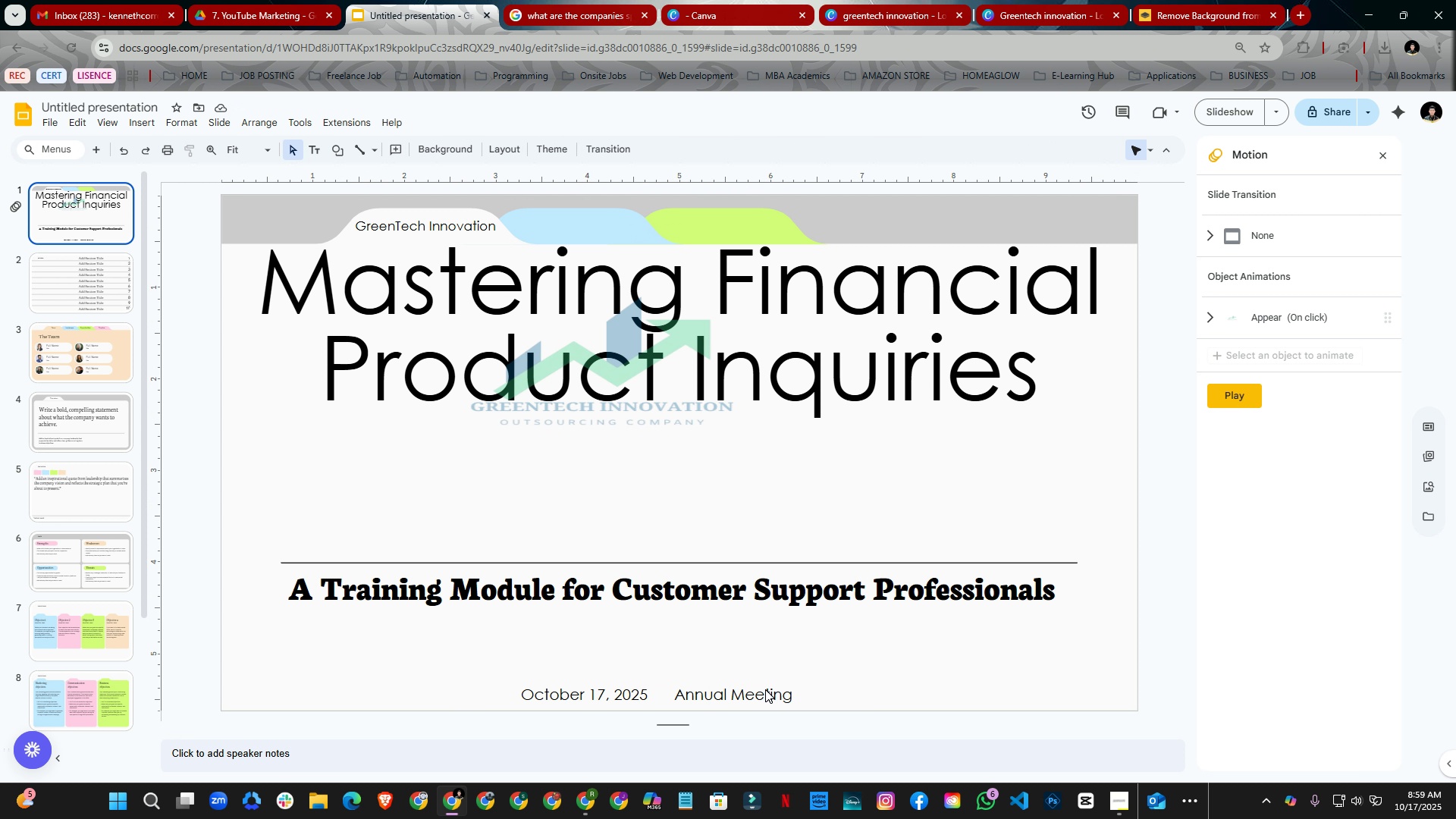 
right_click([765, 689])
 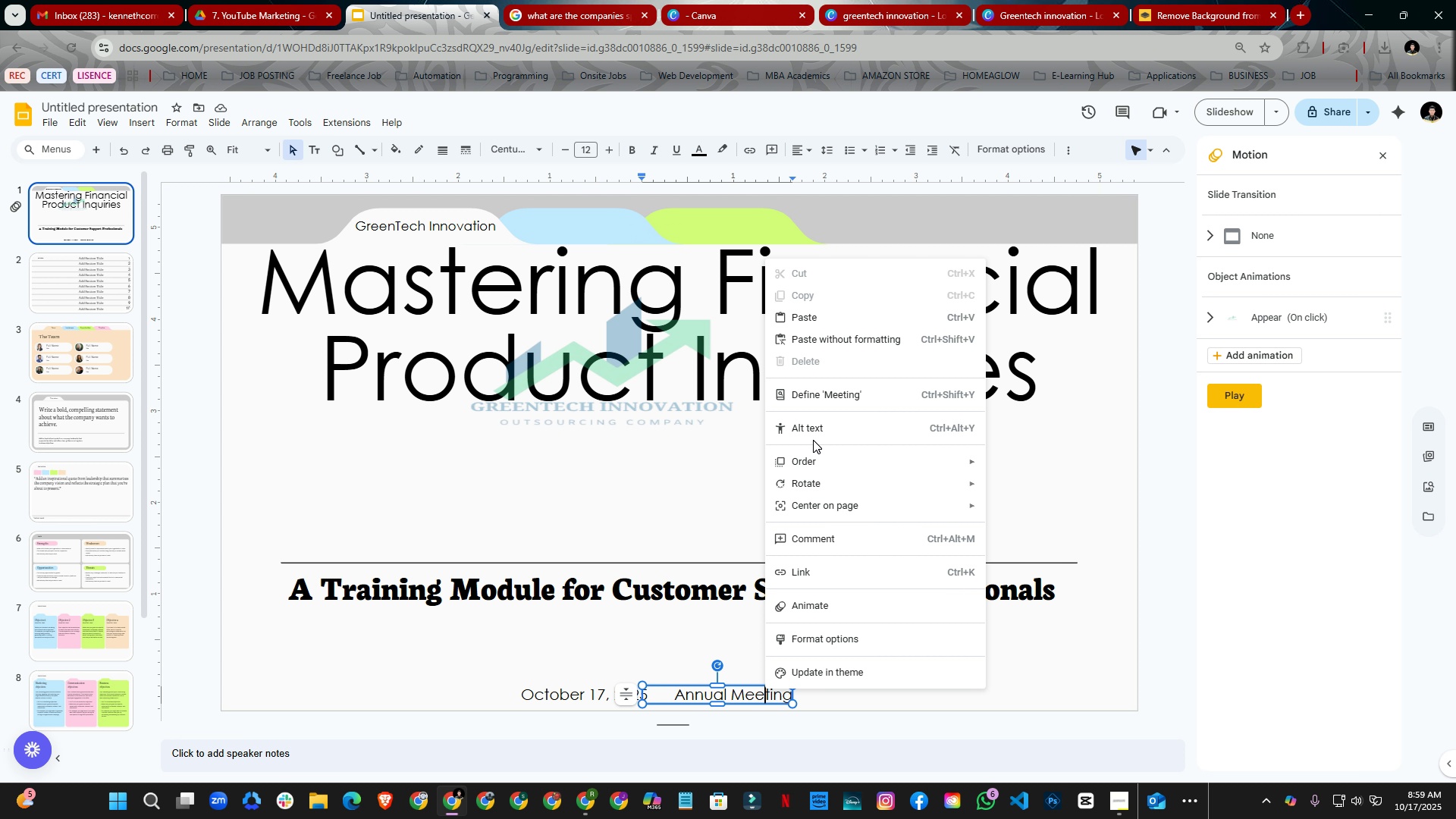 
wait(8.04)
 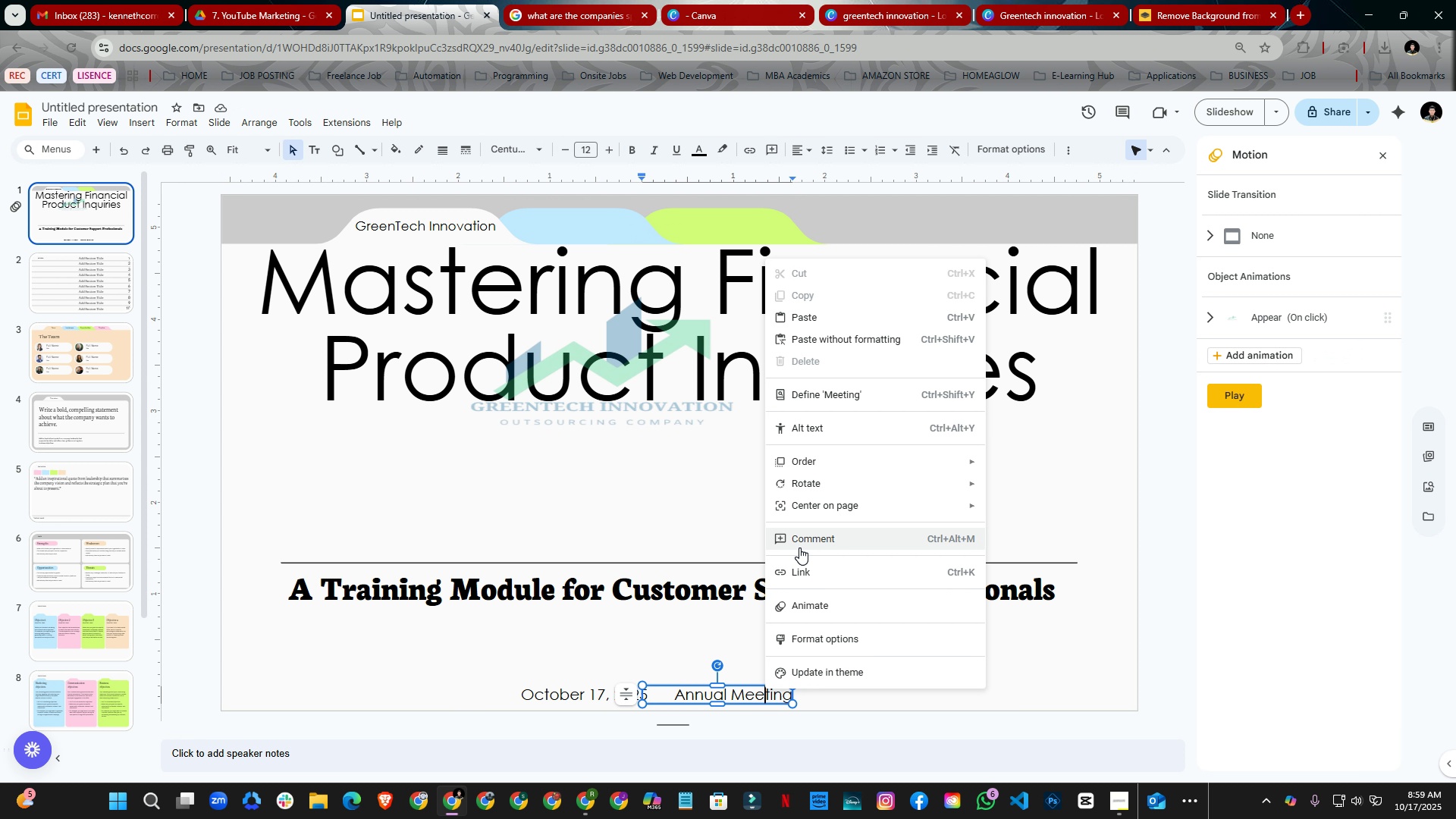 
key(Control+A)
 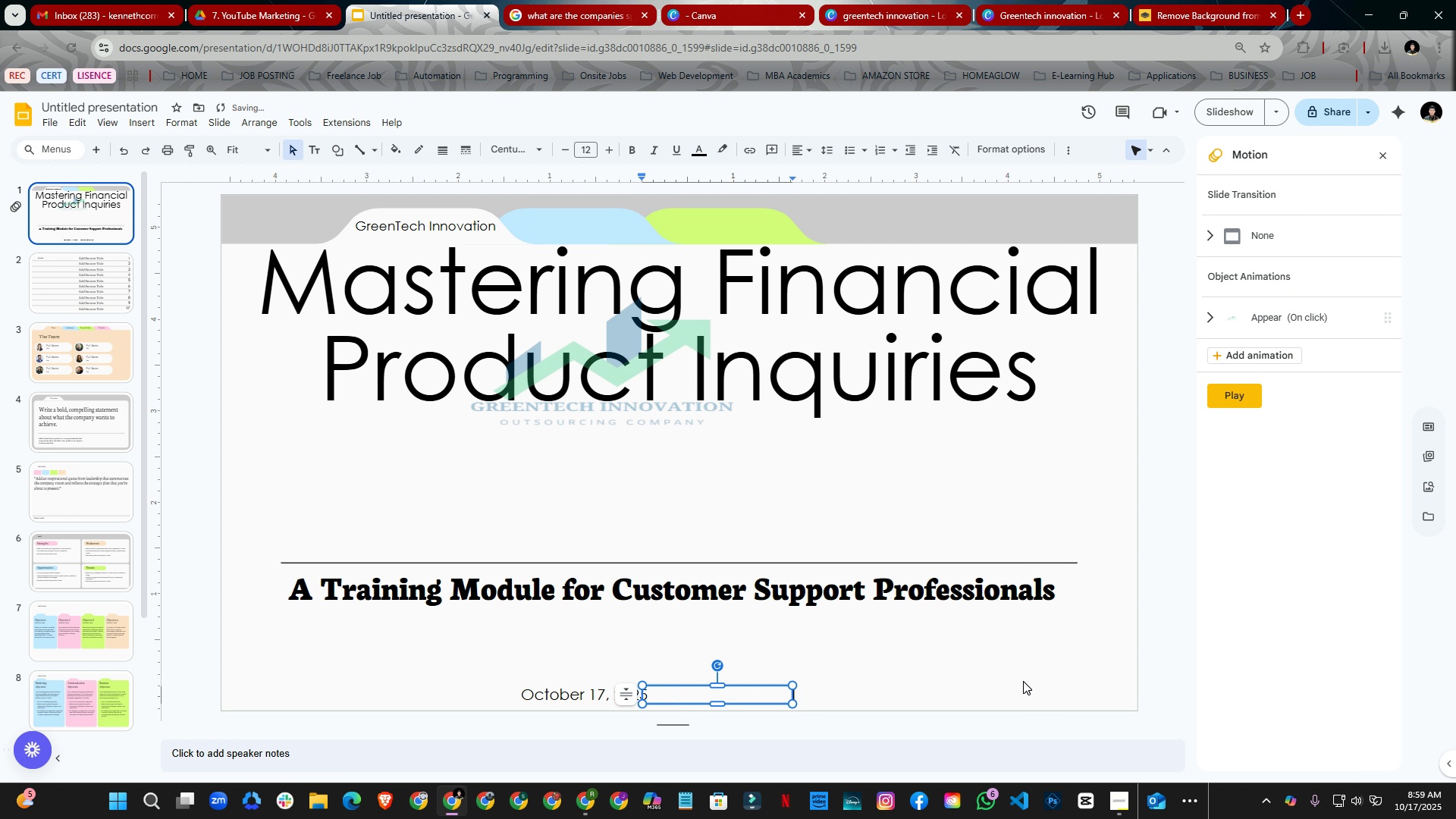 
key(Backspace)
 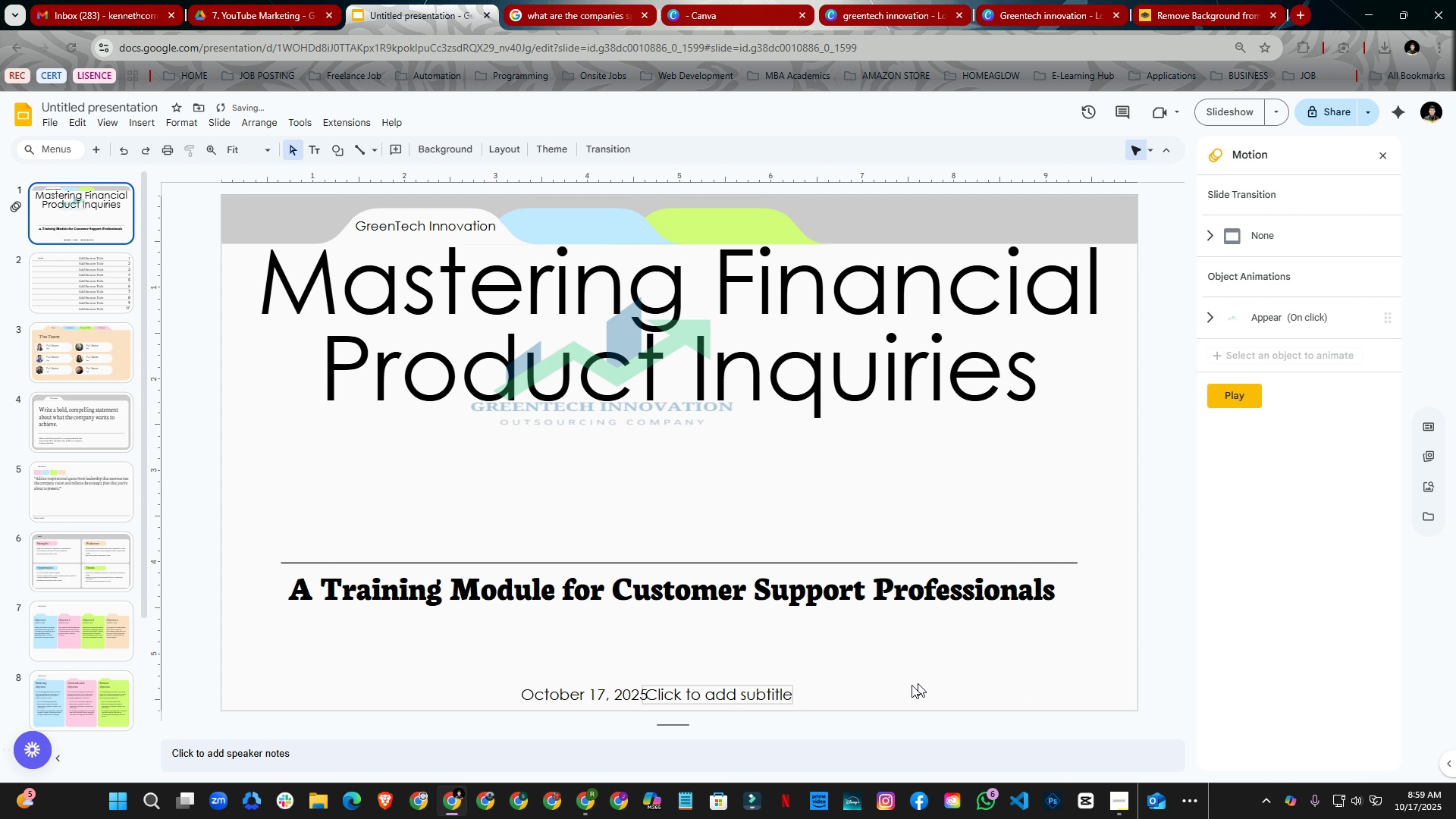 
mouse_move([776, 686])
 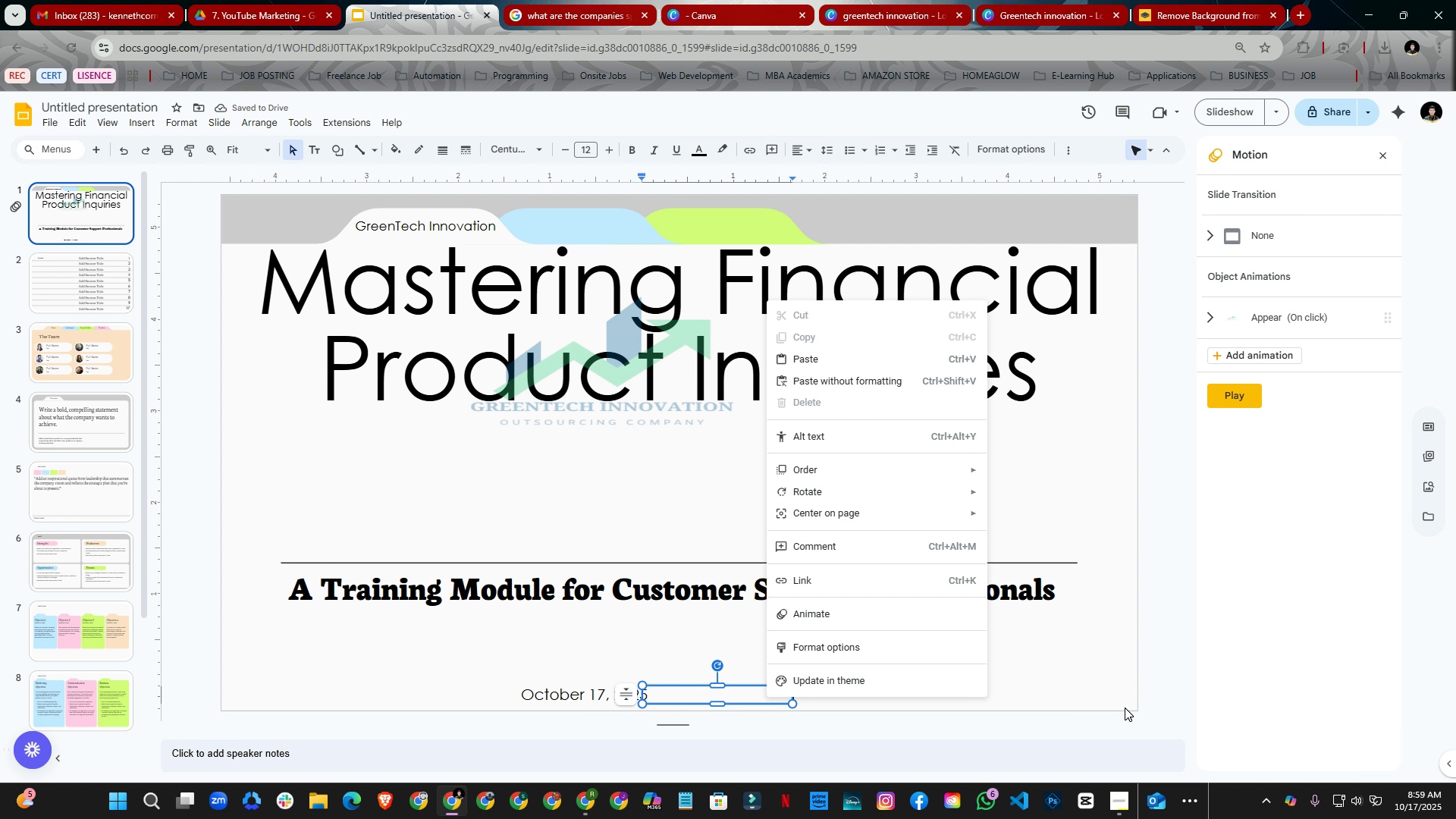 
left_click([1080, 671])
 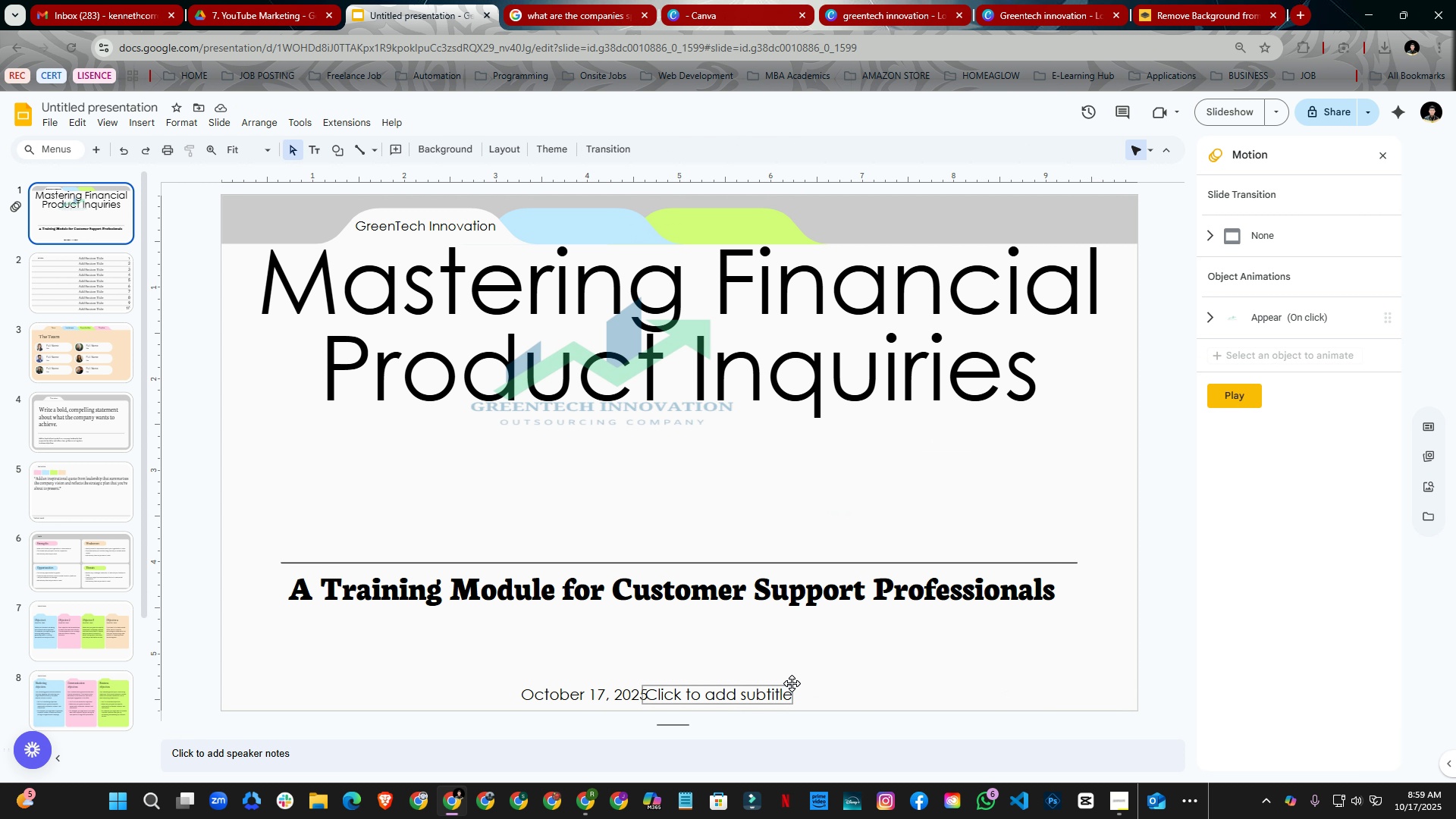 
left_click_drag(start_coordinate=[792, 684], to_coordinate=[1030, 673])
 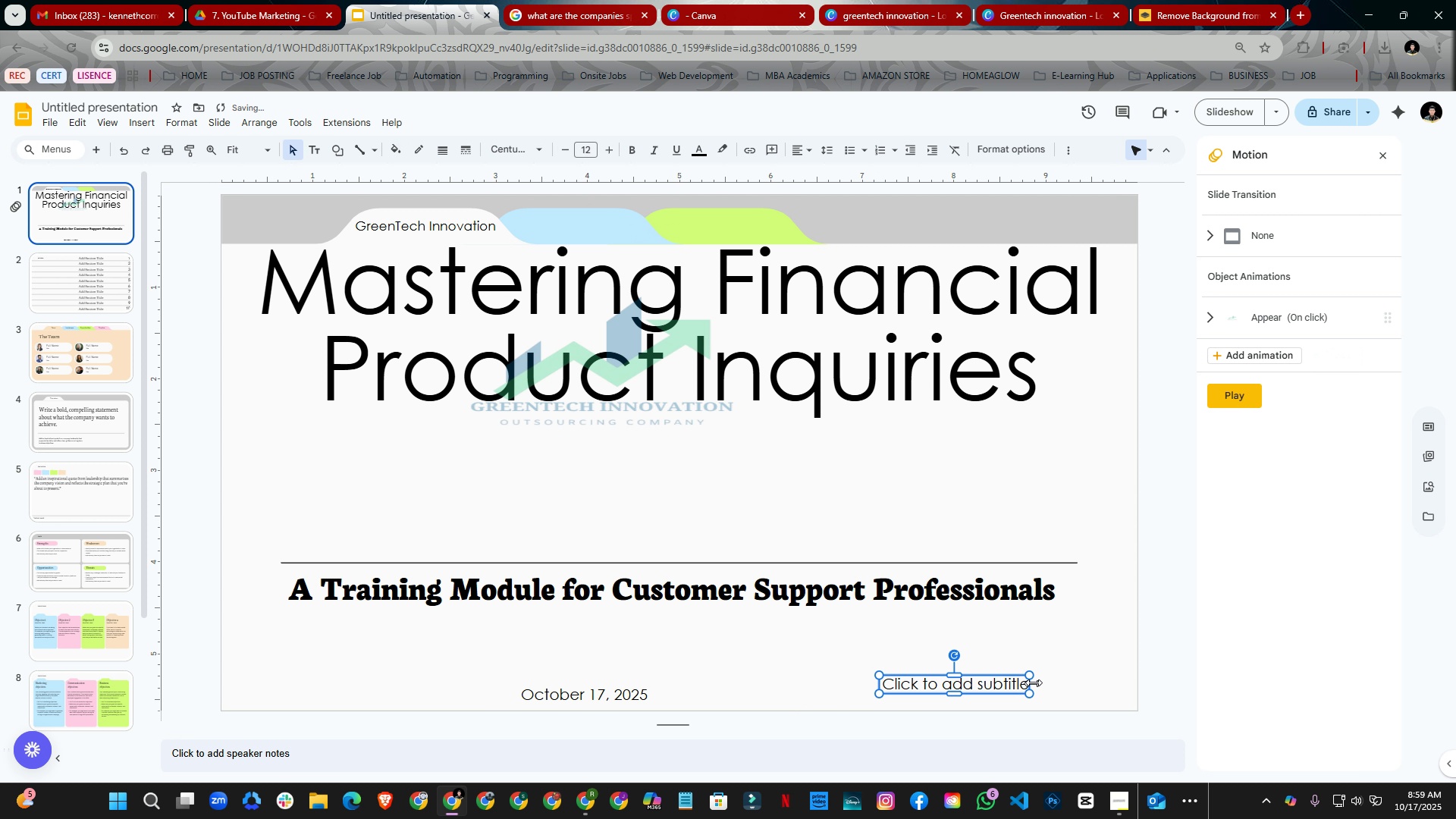 
left_click([1069, 679])
 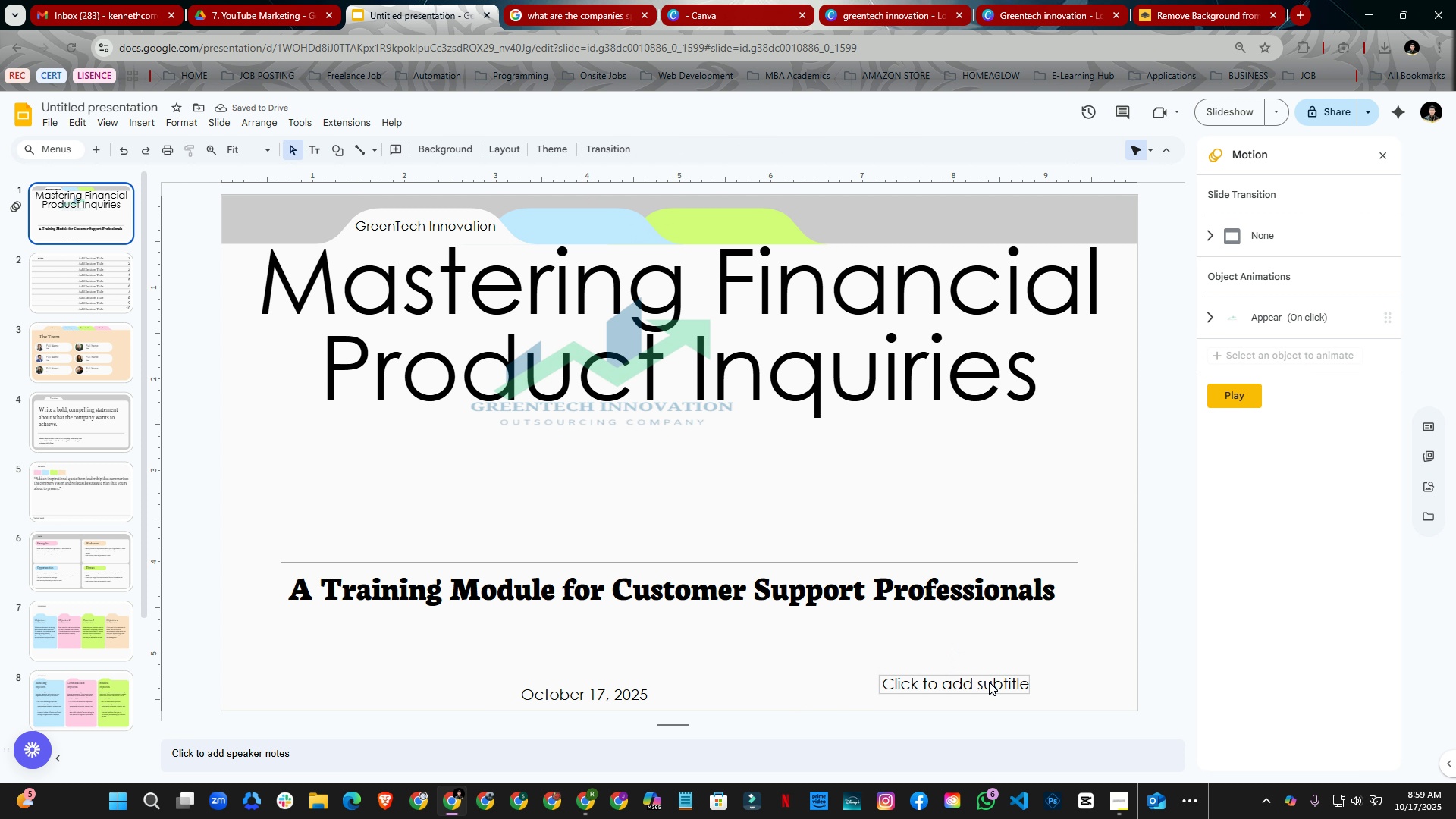 
left_click_drag(start_coordinate=[989, 682], to_coordinate=[989, 676])
 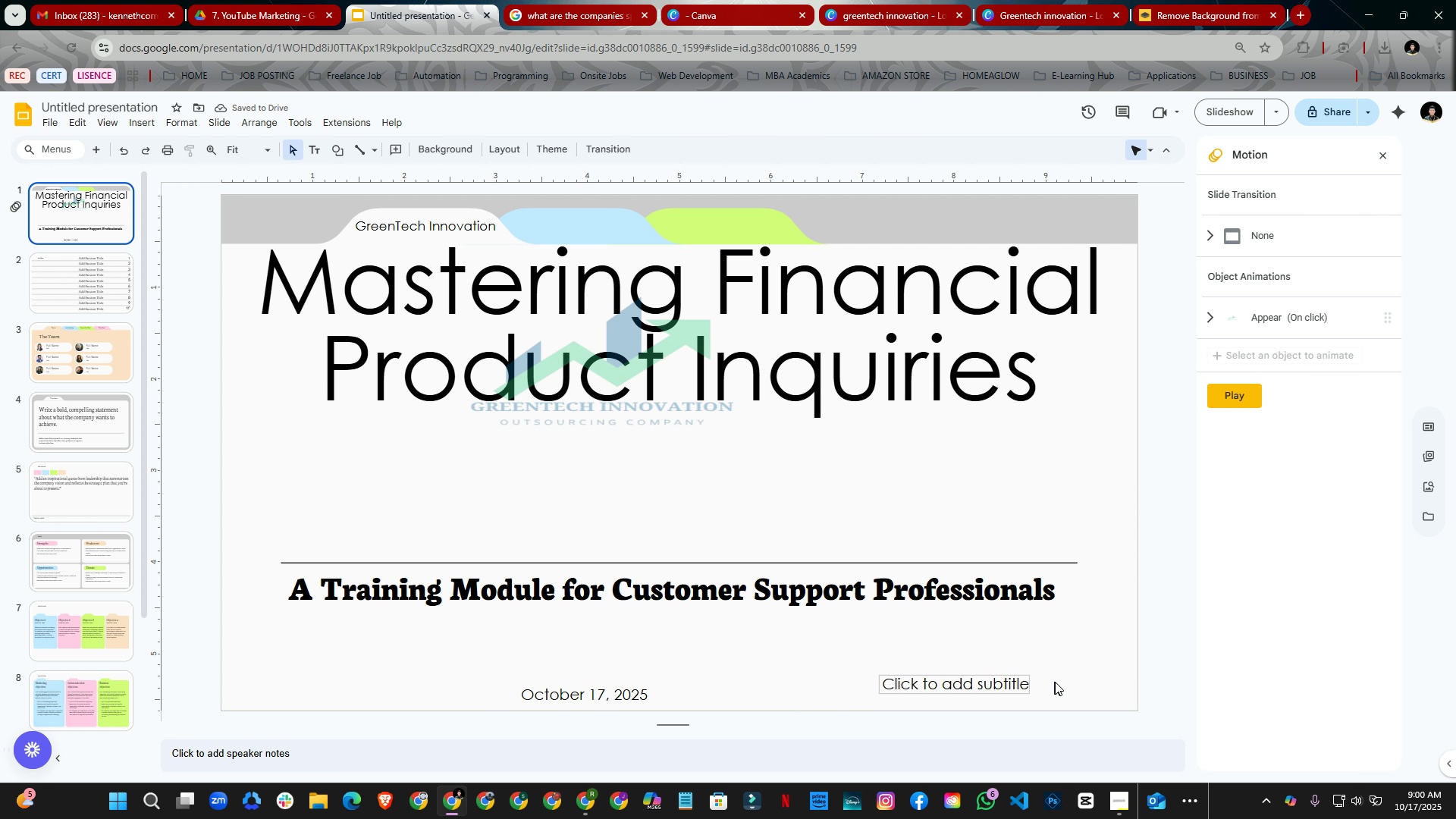 
left_click([1058, 682])
 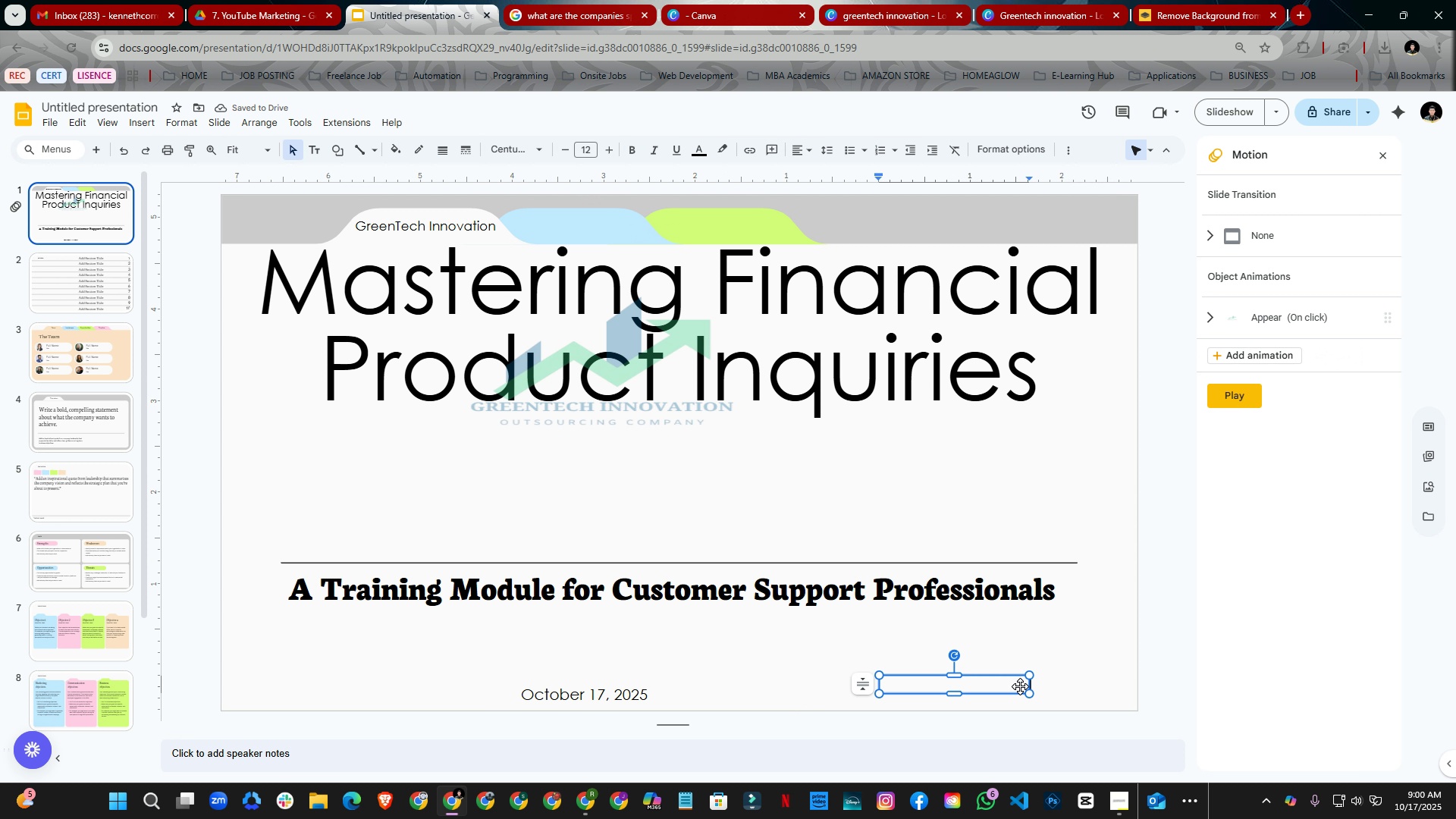 
right_click([1020, 686])
 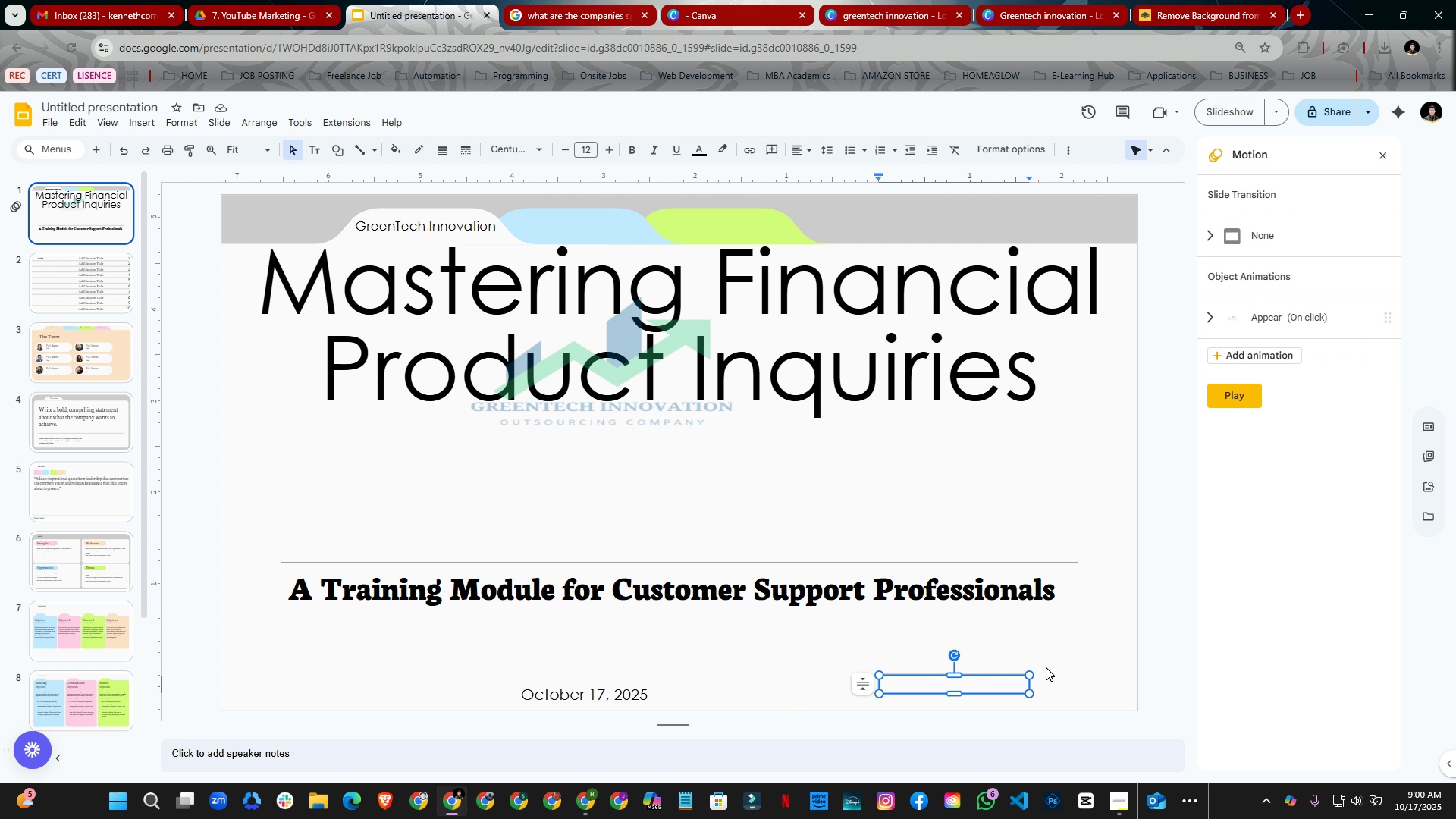 
left_click([1075, 667])
 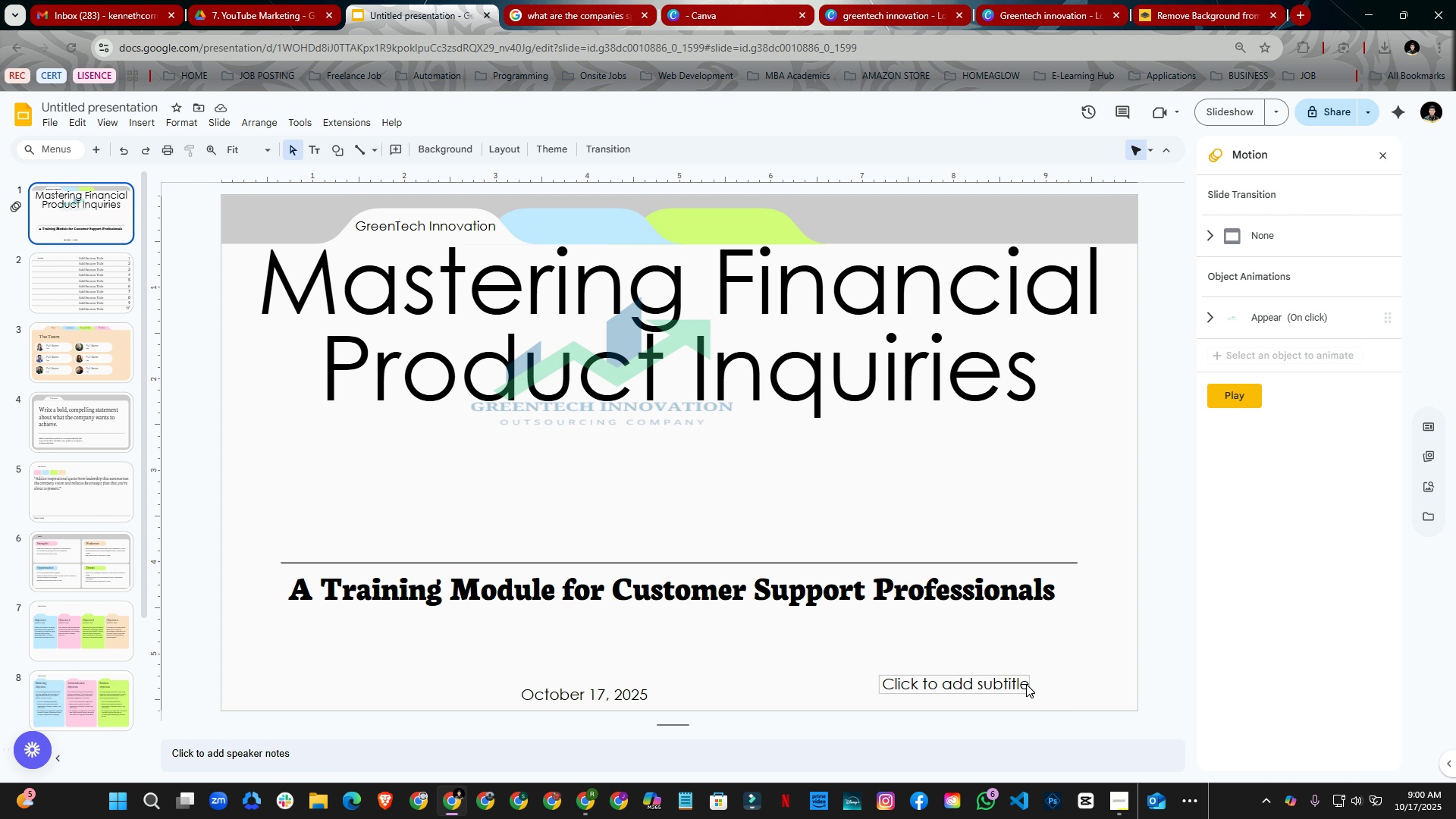 
left_click_drag(start_coordinate=[1024, 682], to_coordinate=[1083, 692])
 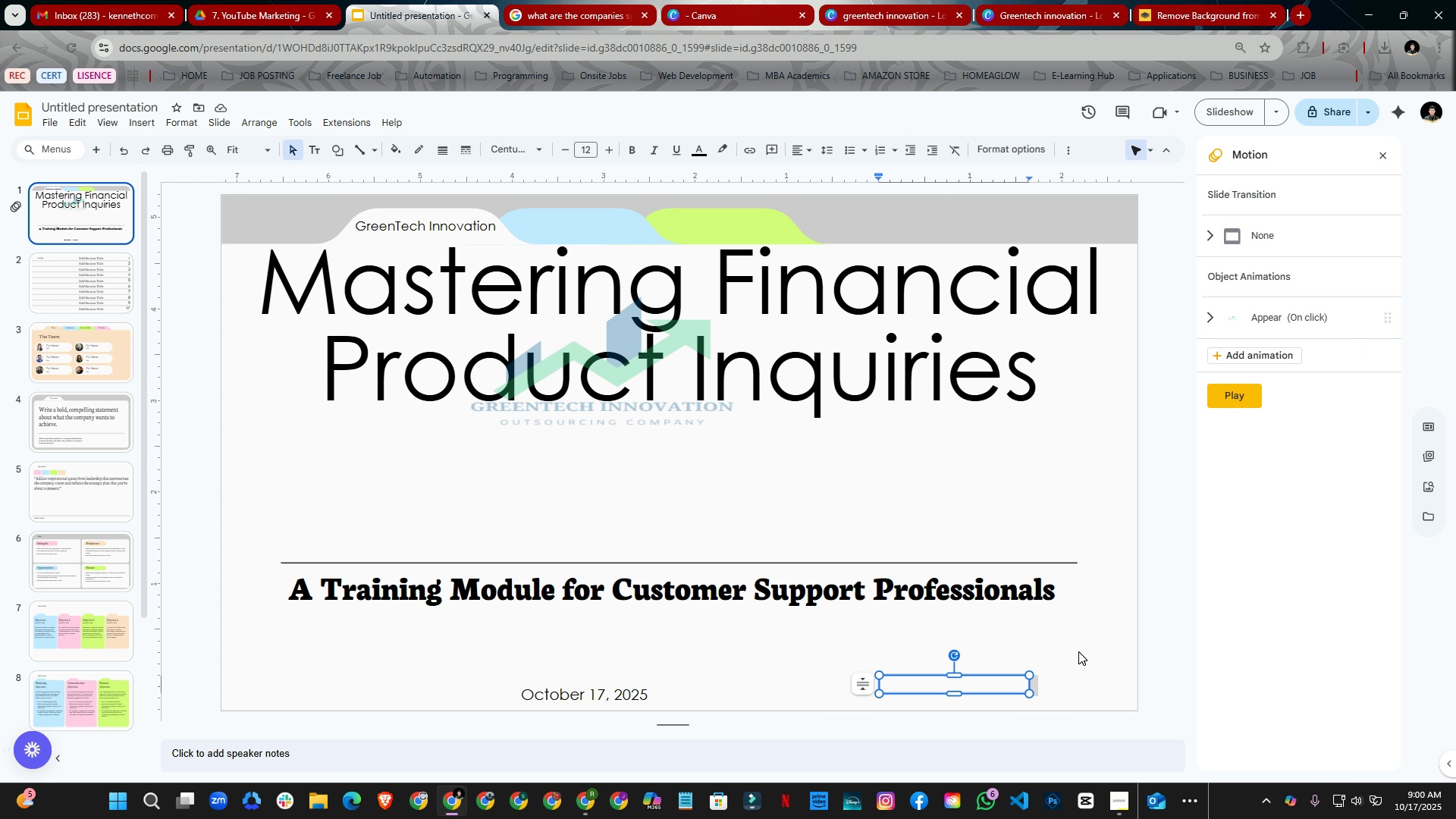 
left_click([1078, 651])
 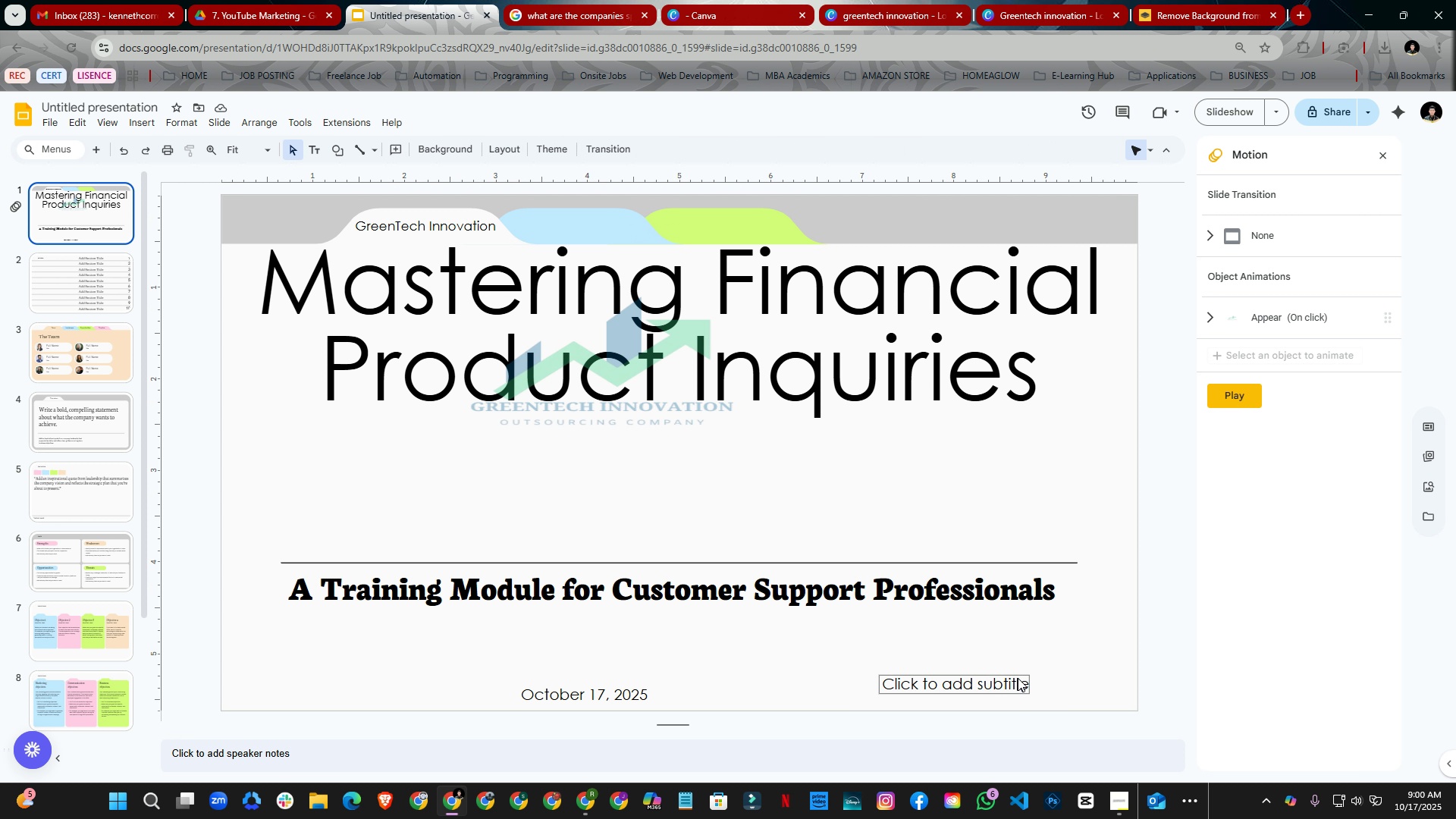 
left_click_drag(start_coordinate=[1018, 677], to_coordinate=[1048, 675])
 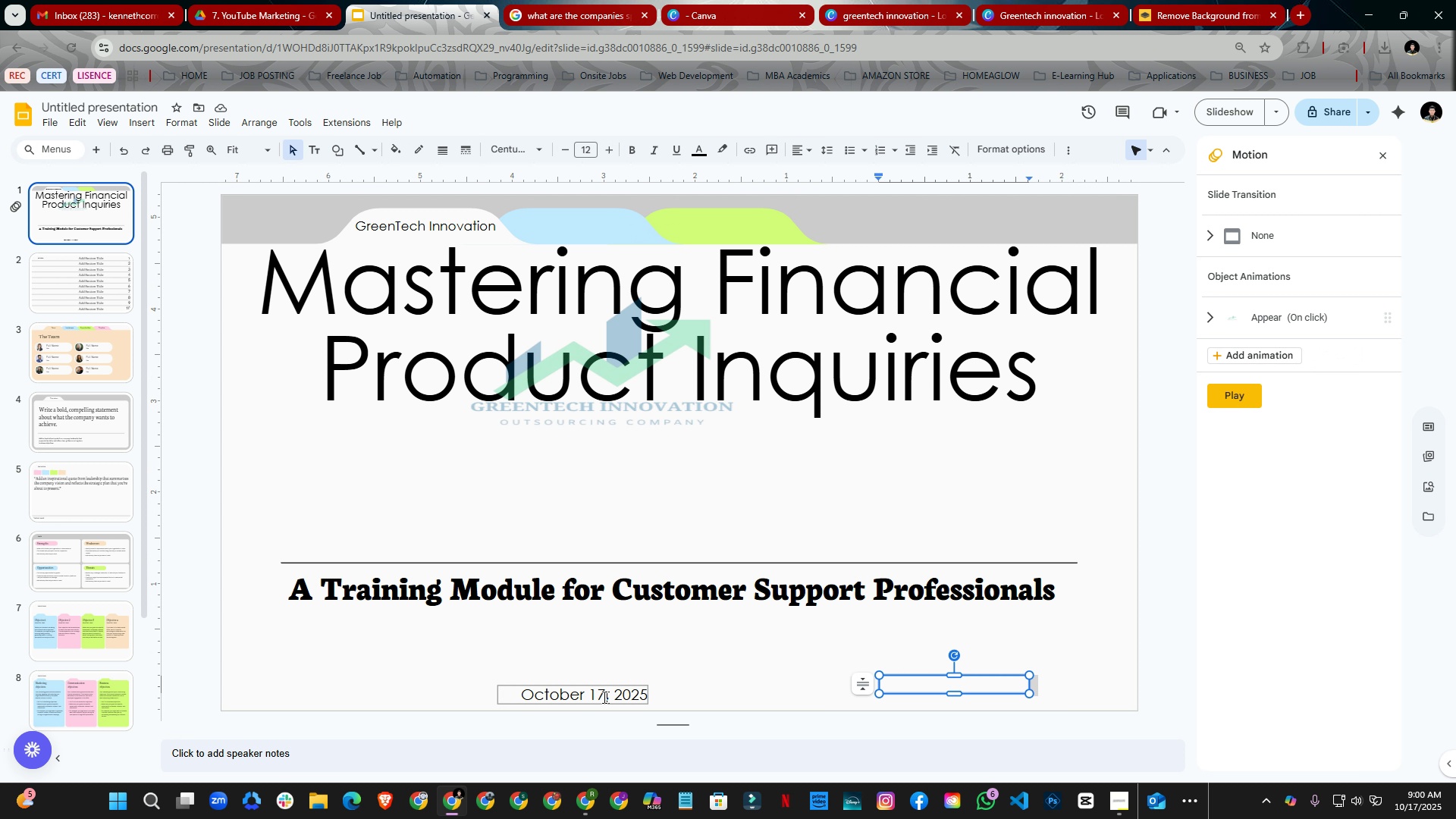 
left_click([588, 701])
 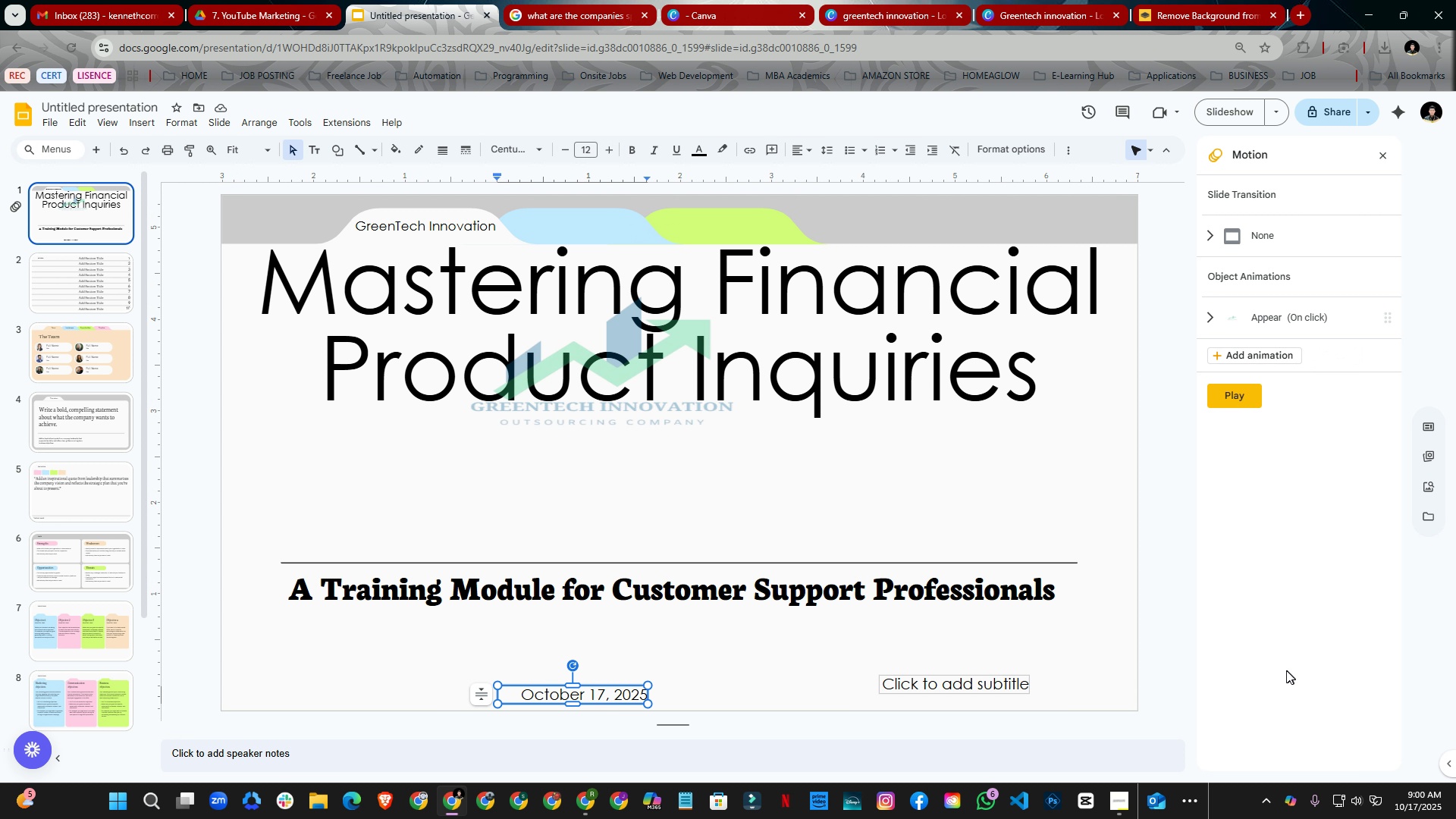 
left_click([1071, 656])
 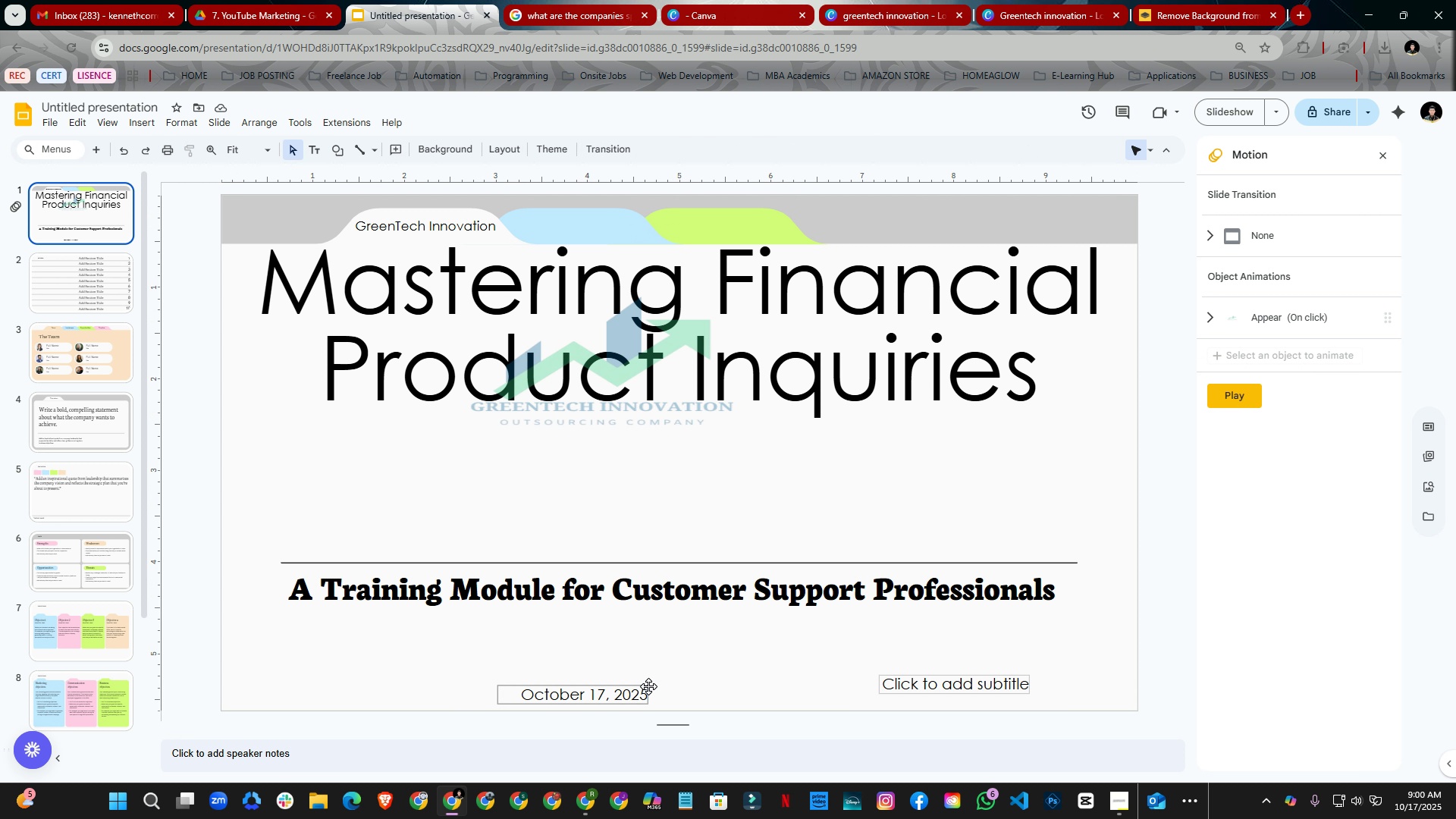 
left_click_drag(start_coordinate=[648, 686], to_coordinate=[761, 628])
 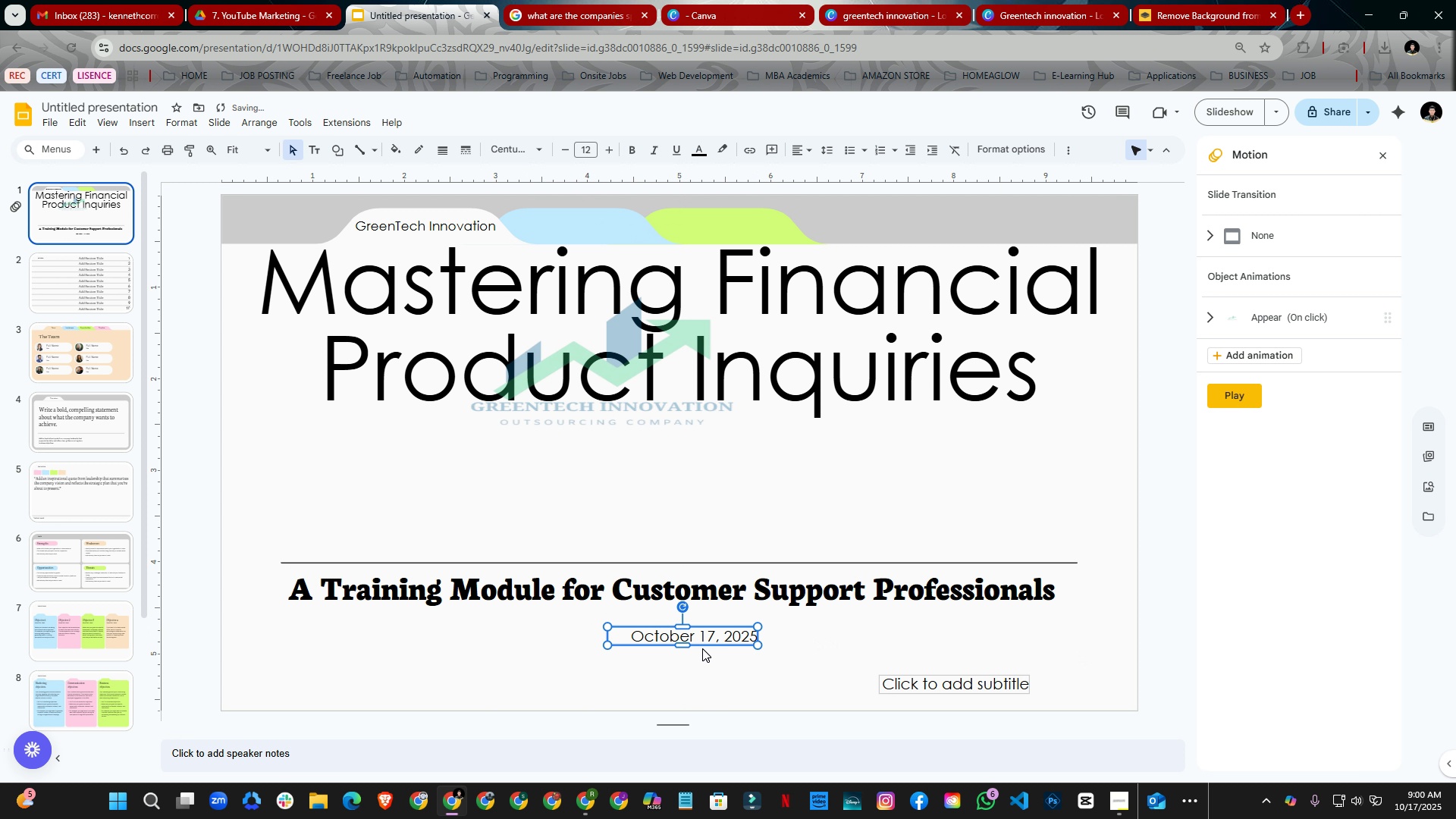 
key(Control+A)
 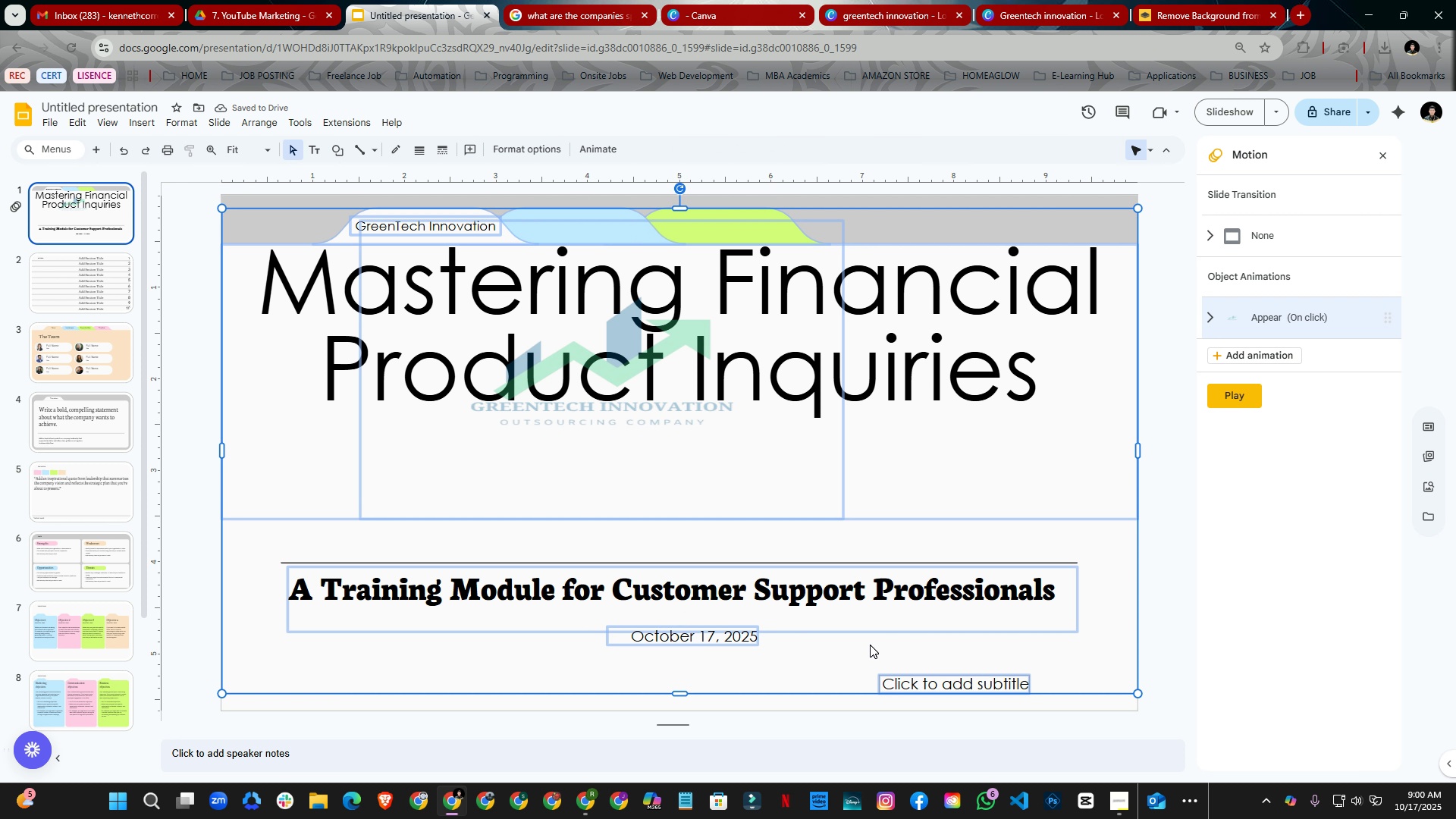 
left_click([870, 645])
 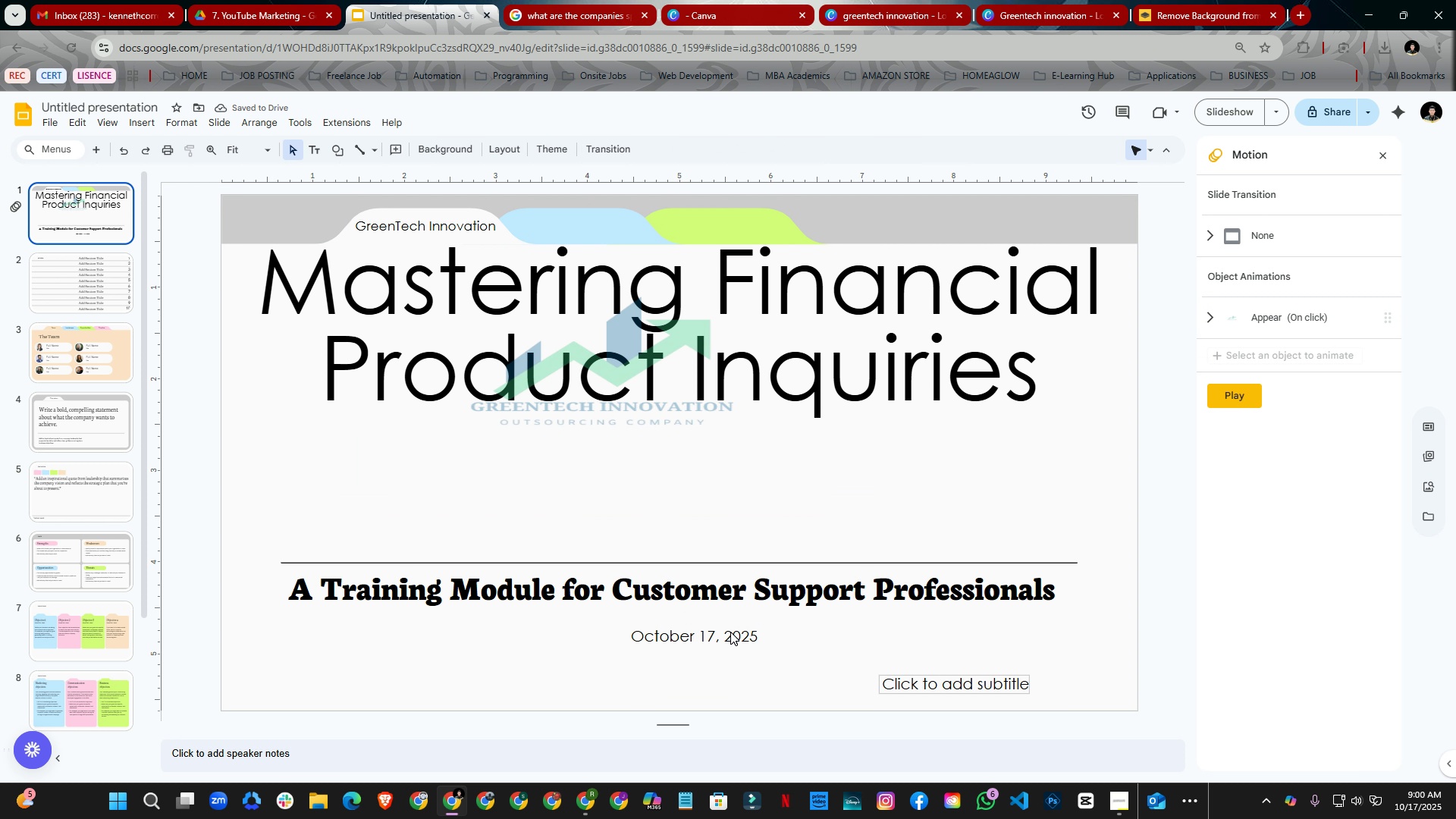 
left_click([730, 632])
 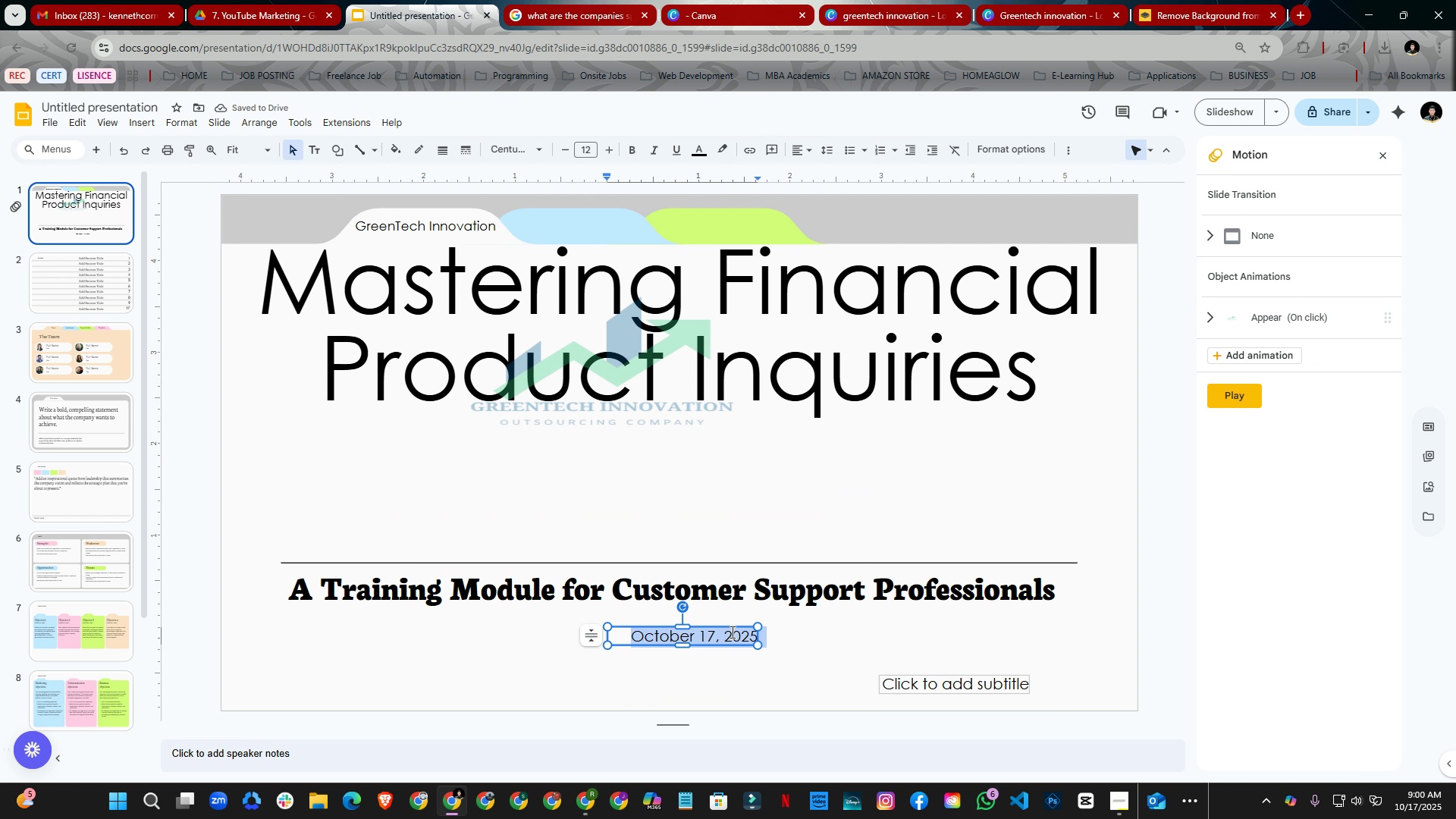 
key(Control+A)
 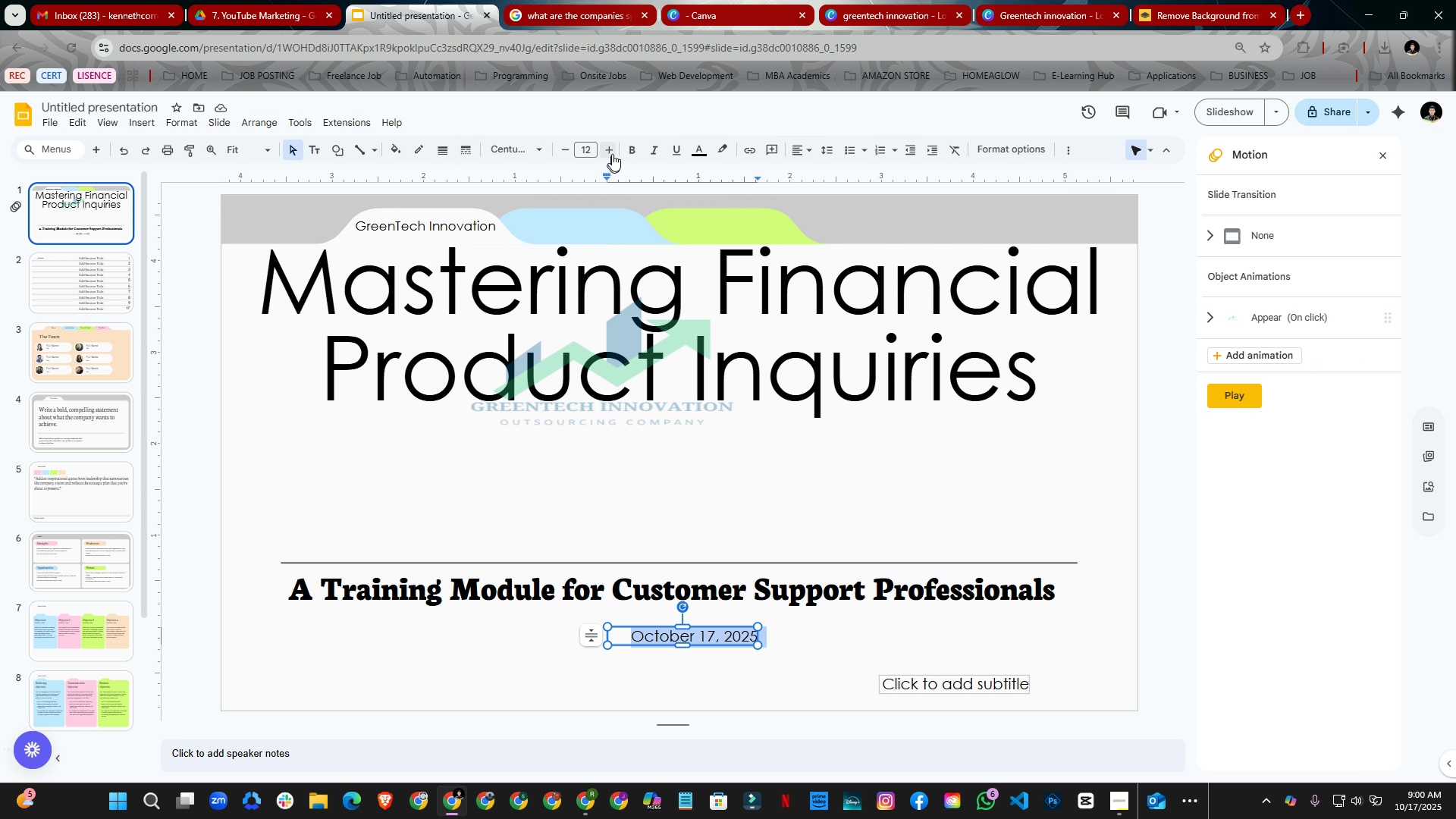 
double_click([614, 154])
 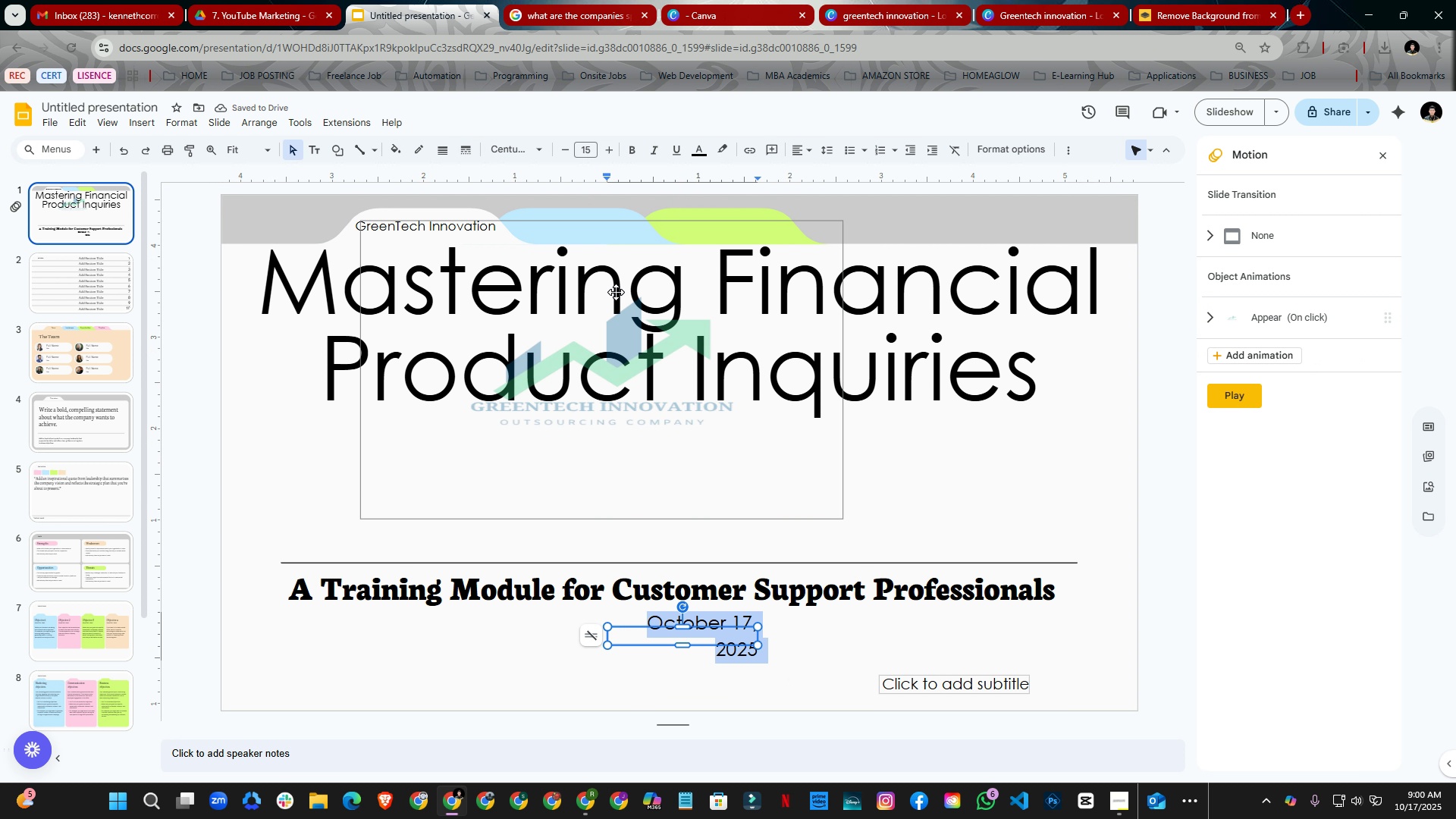 
left_click([562, 149])
 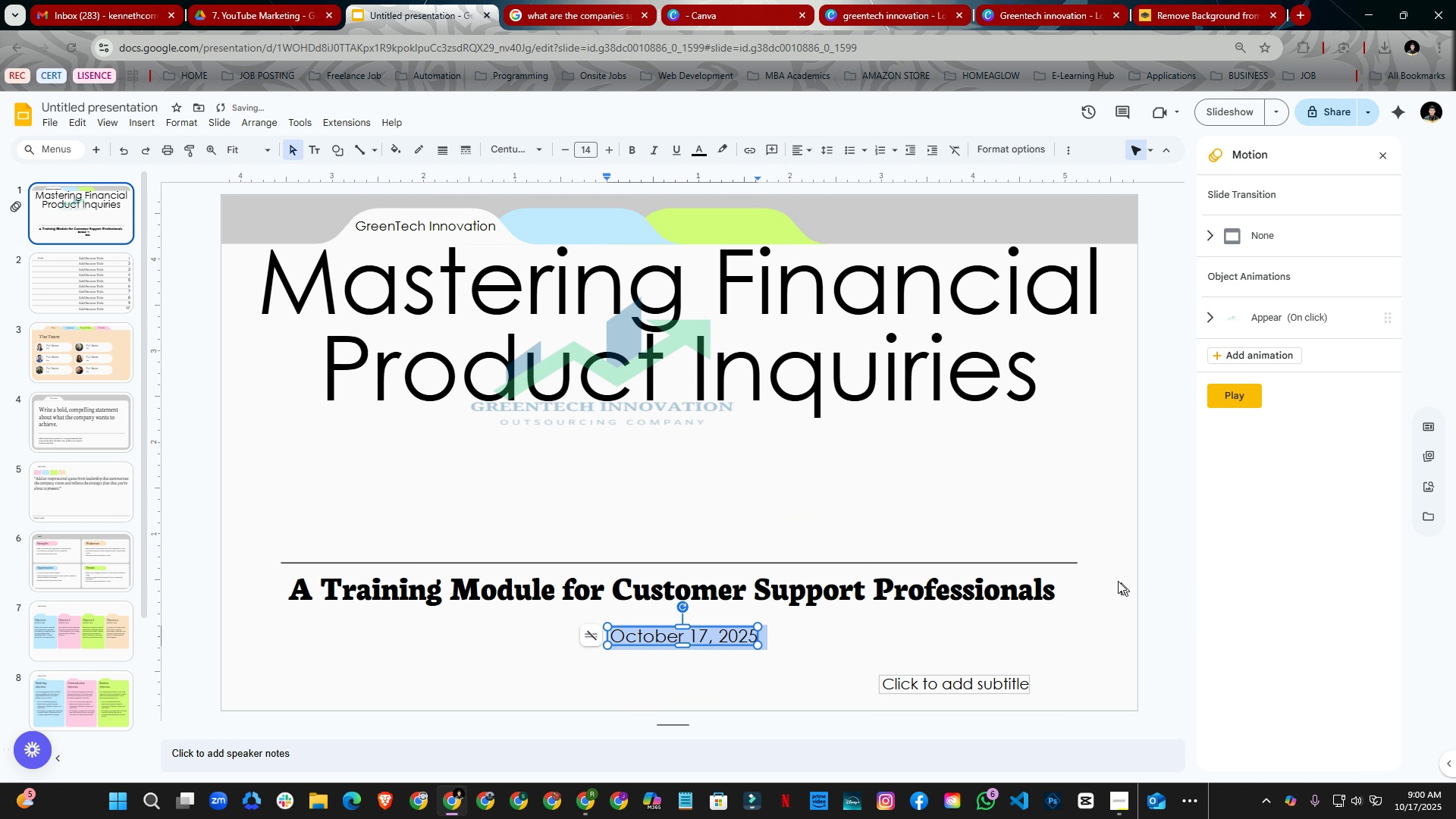 
left_click([1106, 575])
 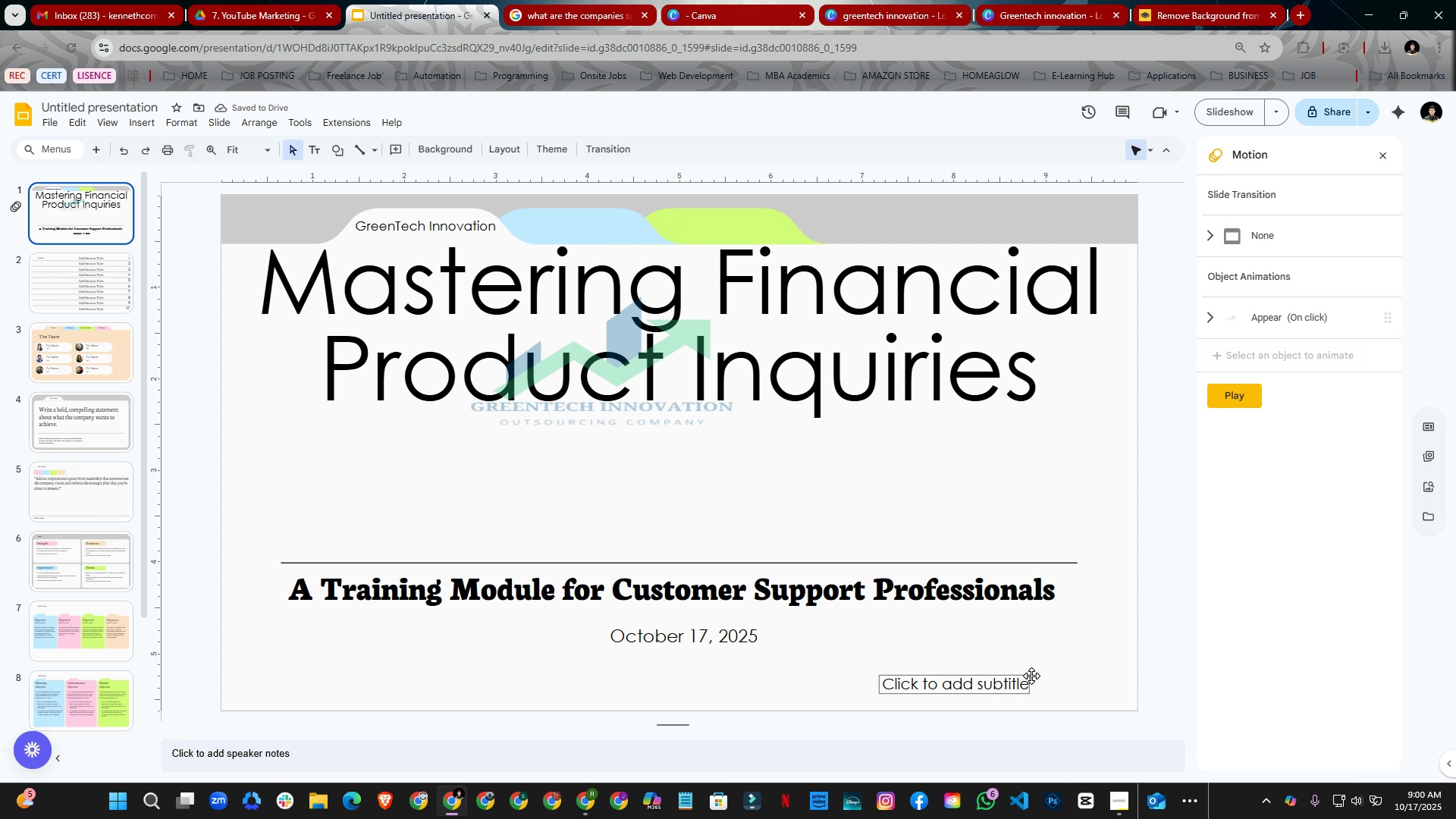 
left_click_drag(start_coordinate=[1031, 676], to_coordinate=[759, 676])
 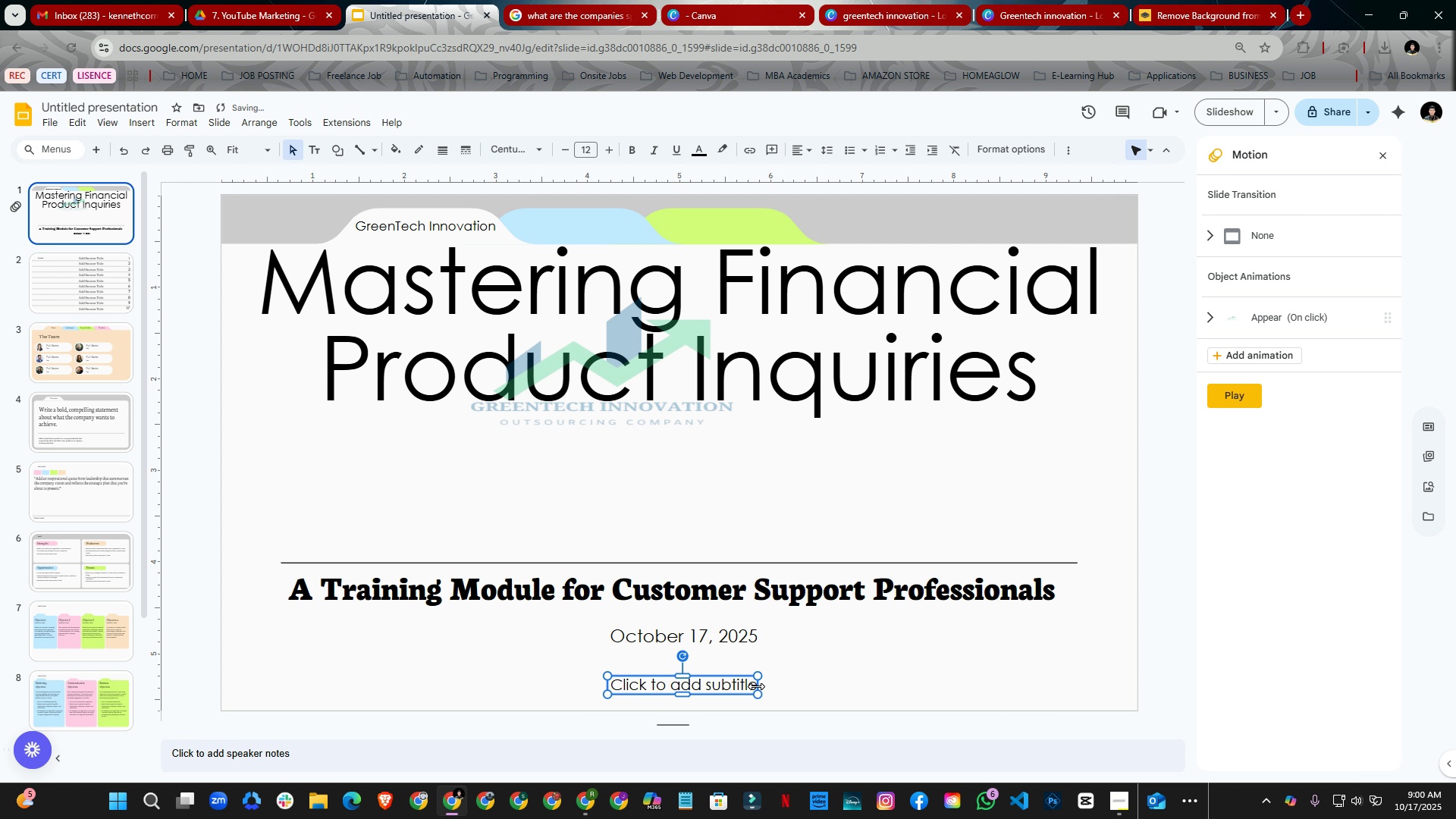 
left_click_drag(start_coordinate=[757, 687], to_coordinate=[824, 686])
 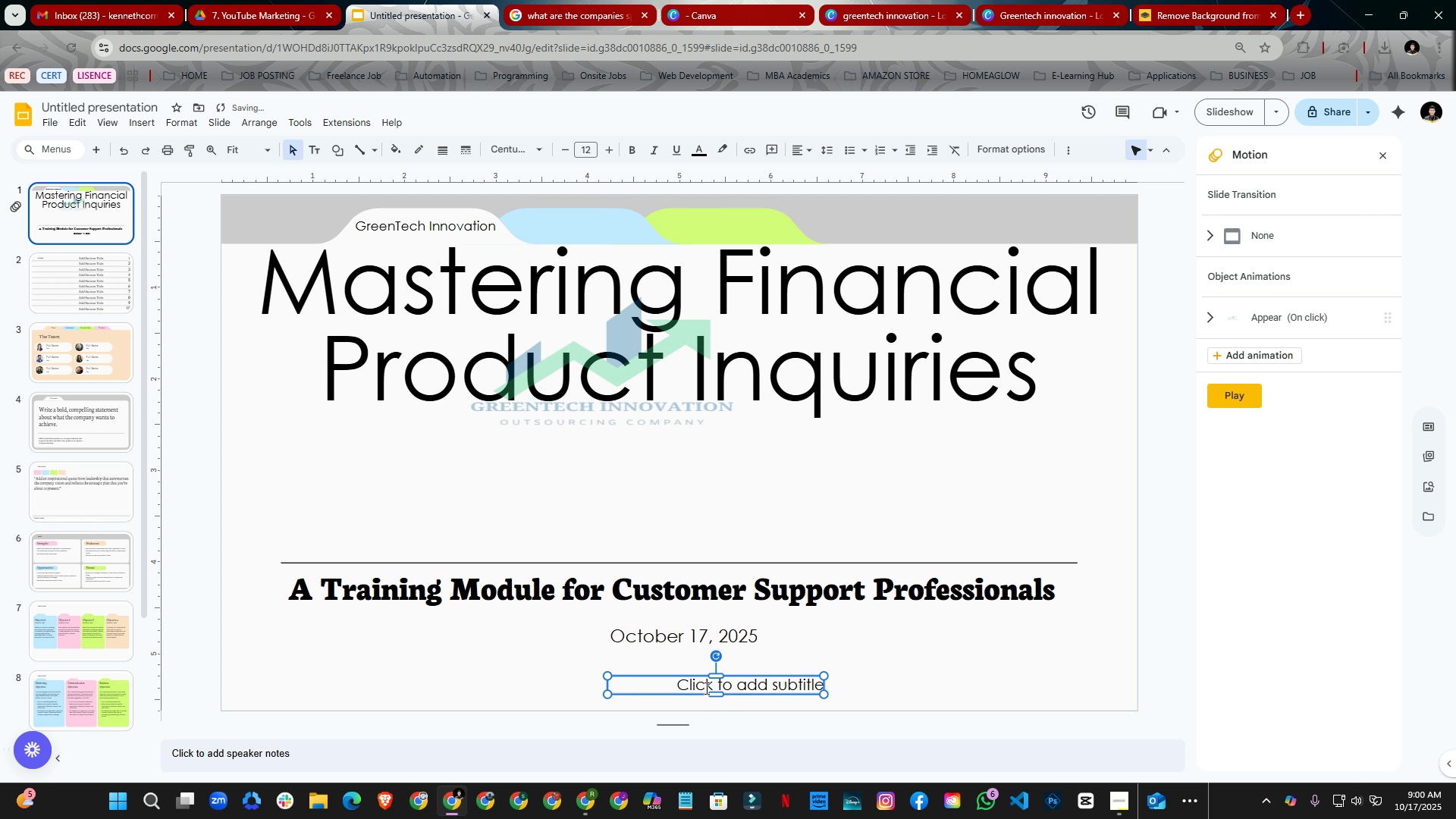 
left_click([707, 688])
 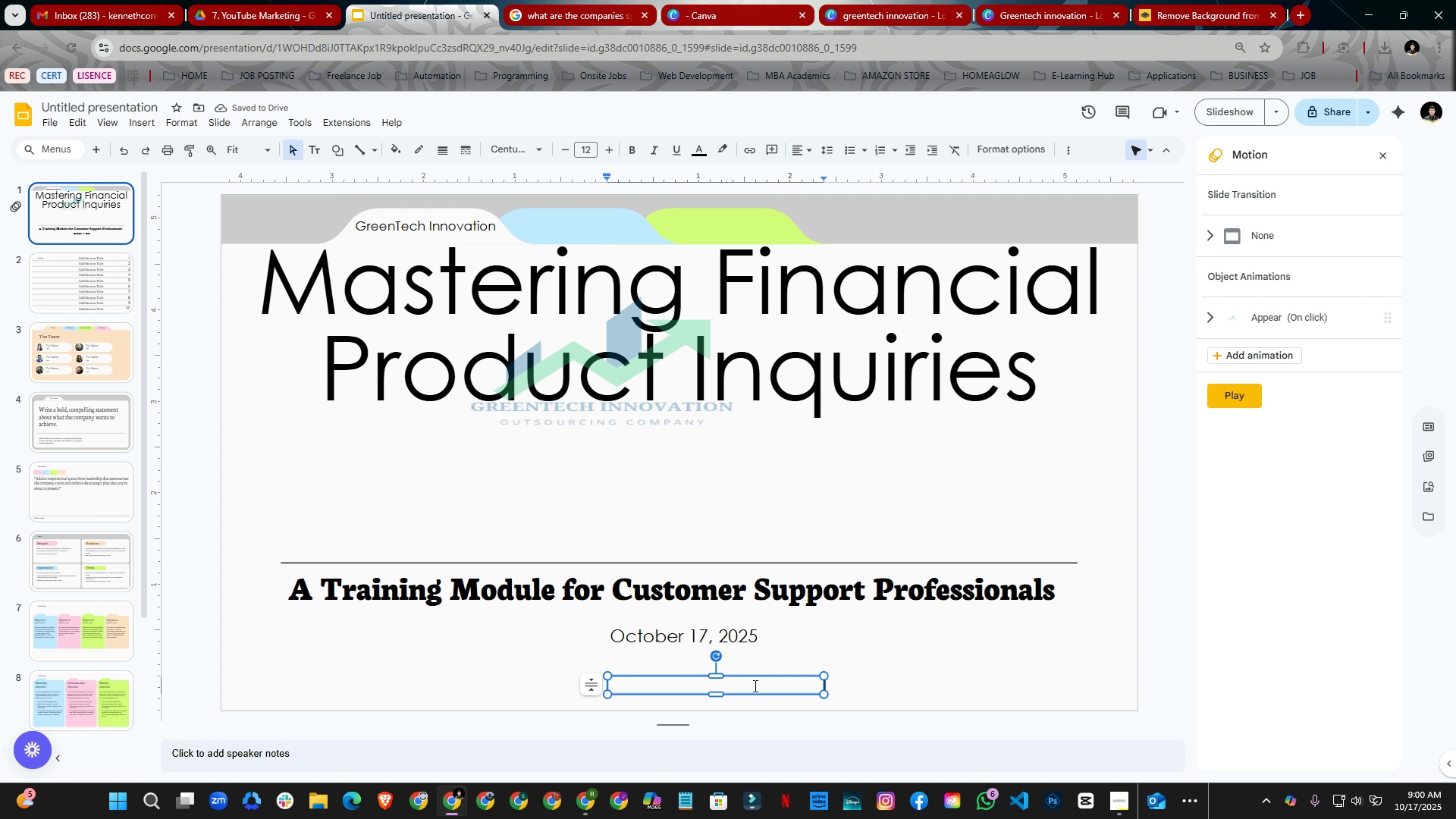 
type(annu)
key(Backspace)
key(Backspace)
key(Backspace)
key(Backspace)
type(Annual)
 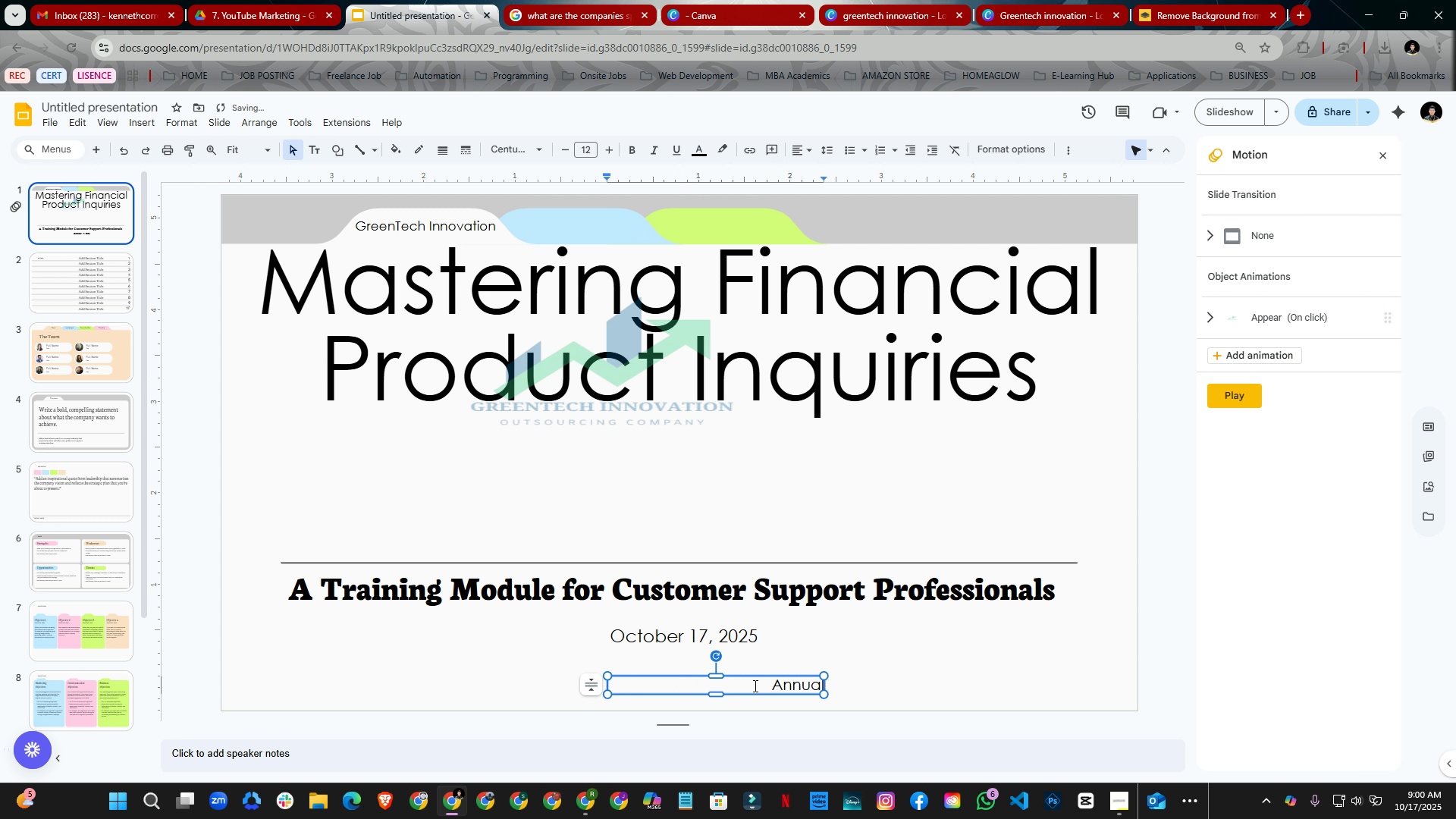 
wait(5.02)
 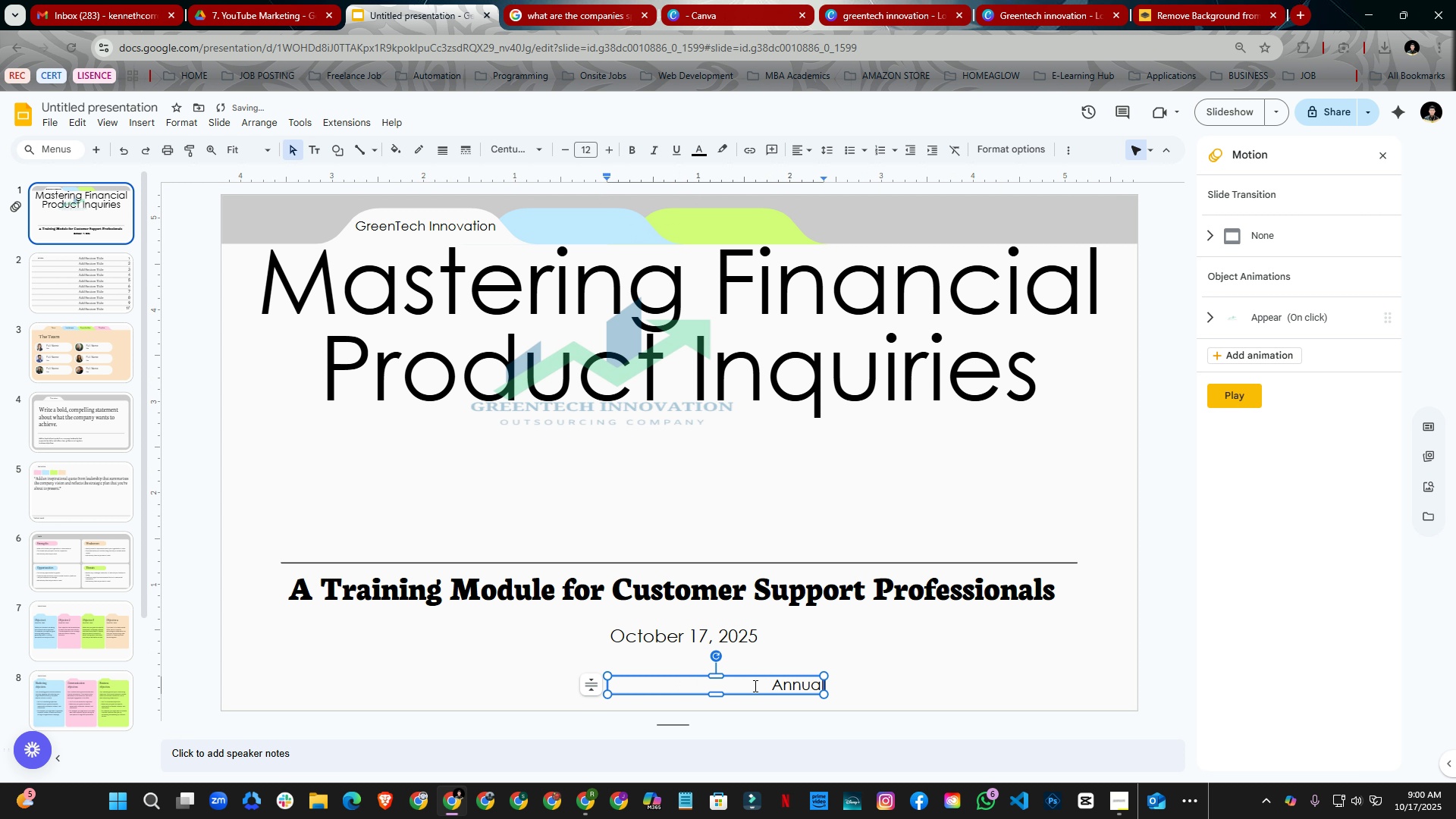 
type( M)
key(Backspace)
key(Backspace)
key(Backspace)
key(Backspace)
key(Backspace)
key(Backspace)
key(Backspace)
key(Backspace)
type(3rd Quasrter)
key(Backspace)
key(Backspace)
key(Backspace)
key(Backspace)
key(Backspace)
type(rterly Meeting)
 